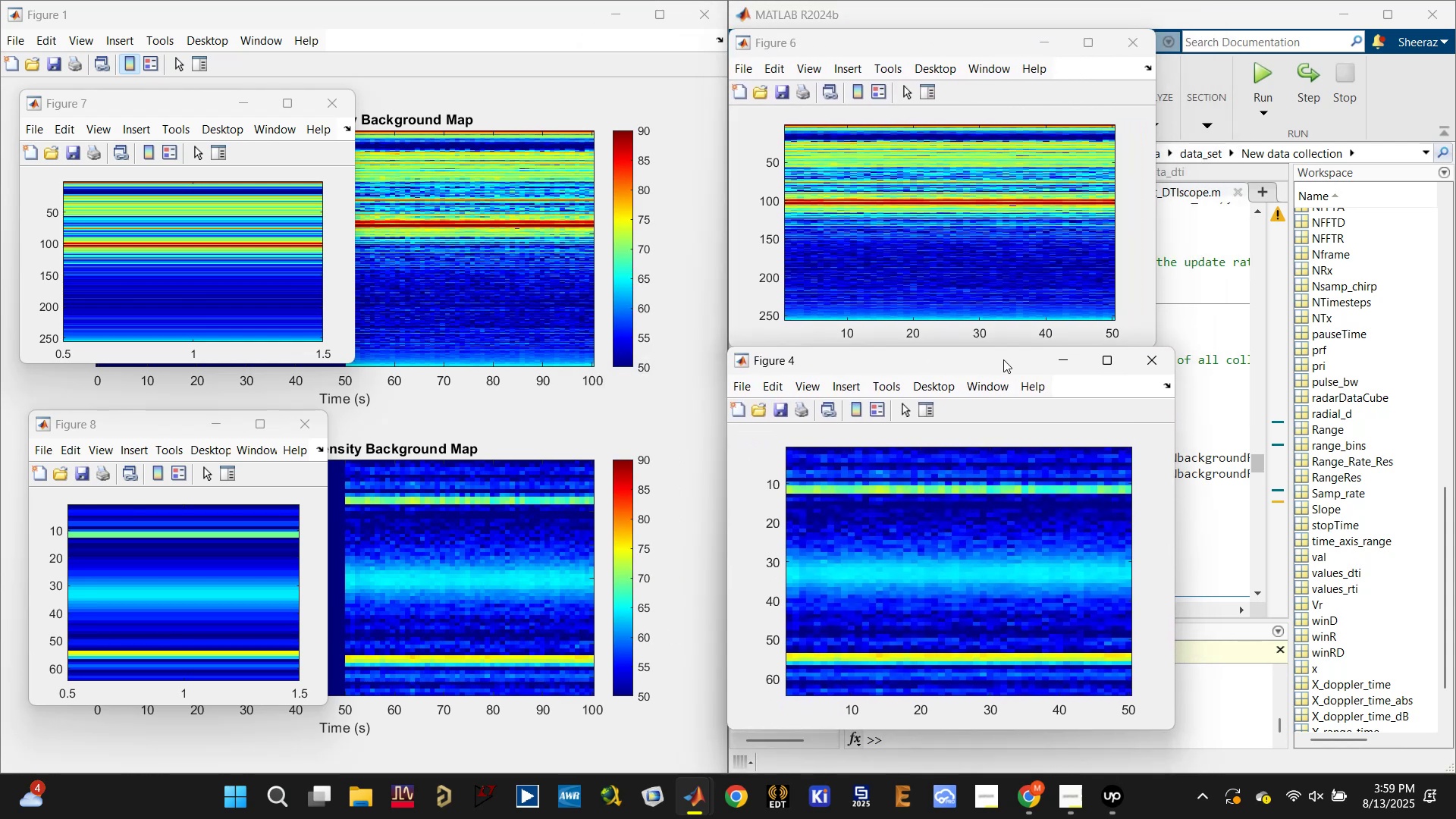 
left_click([222, 184])
 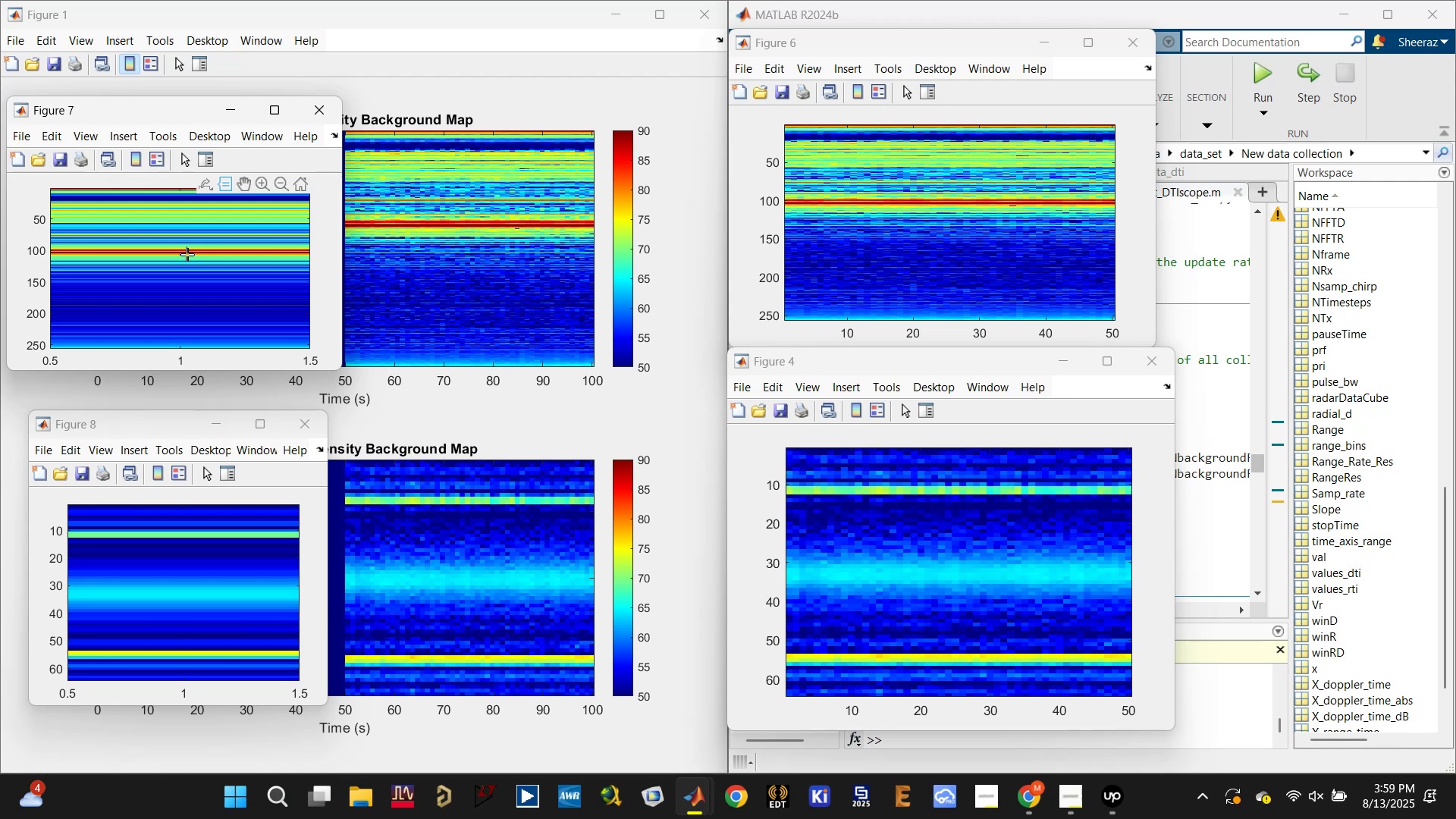 
left_click([187, 250])
 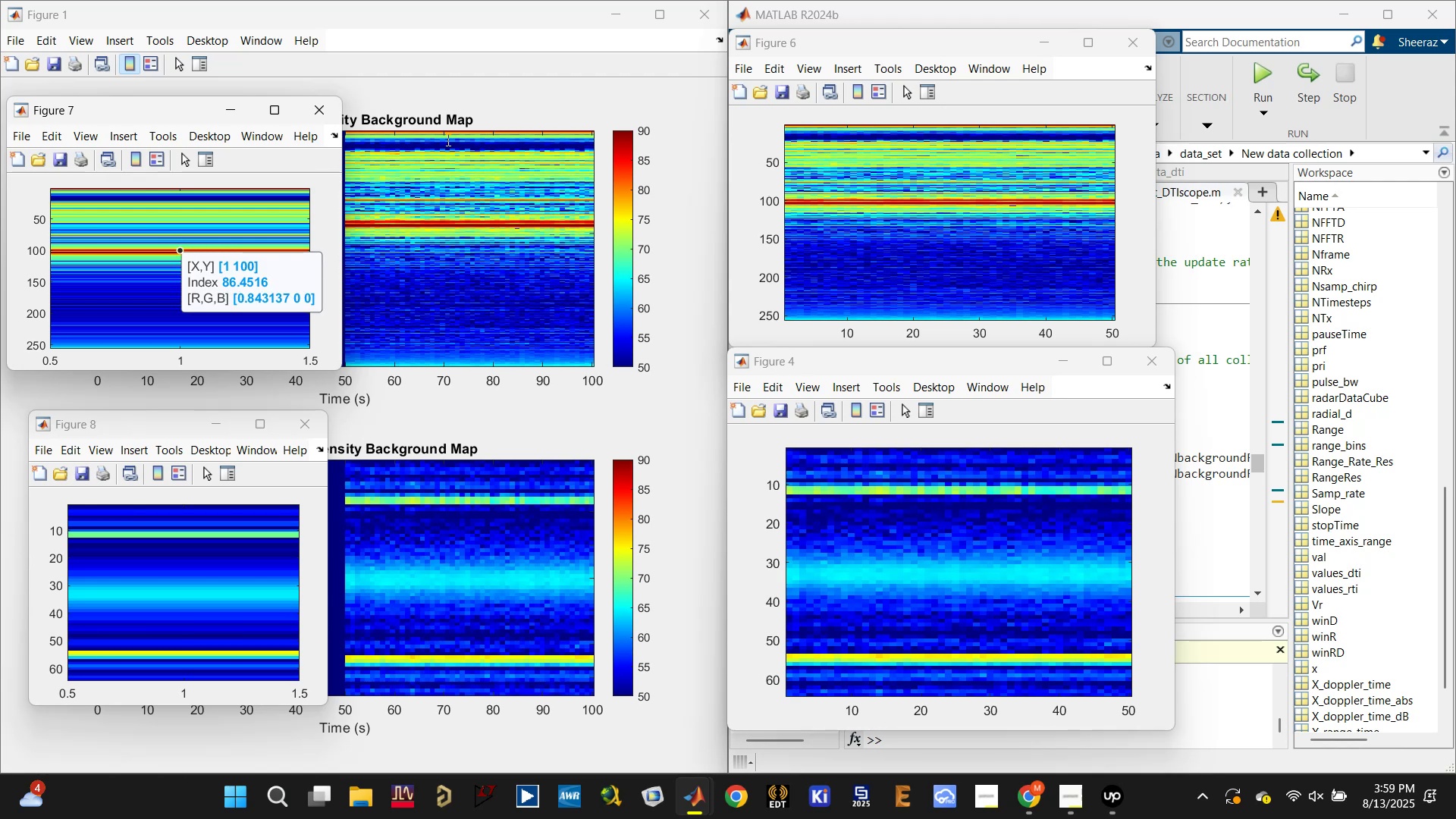 
left_click([508, 116])
 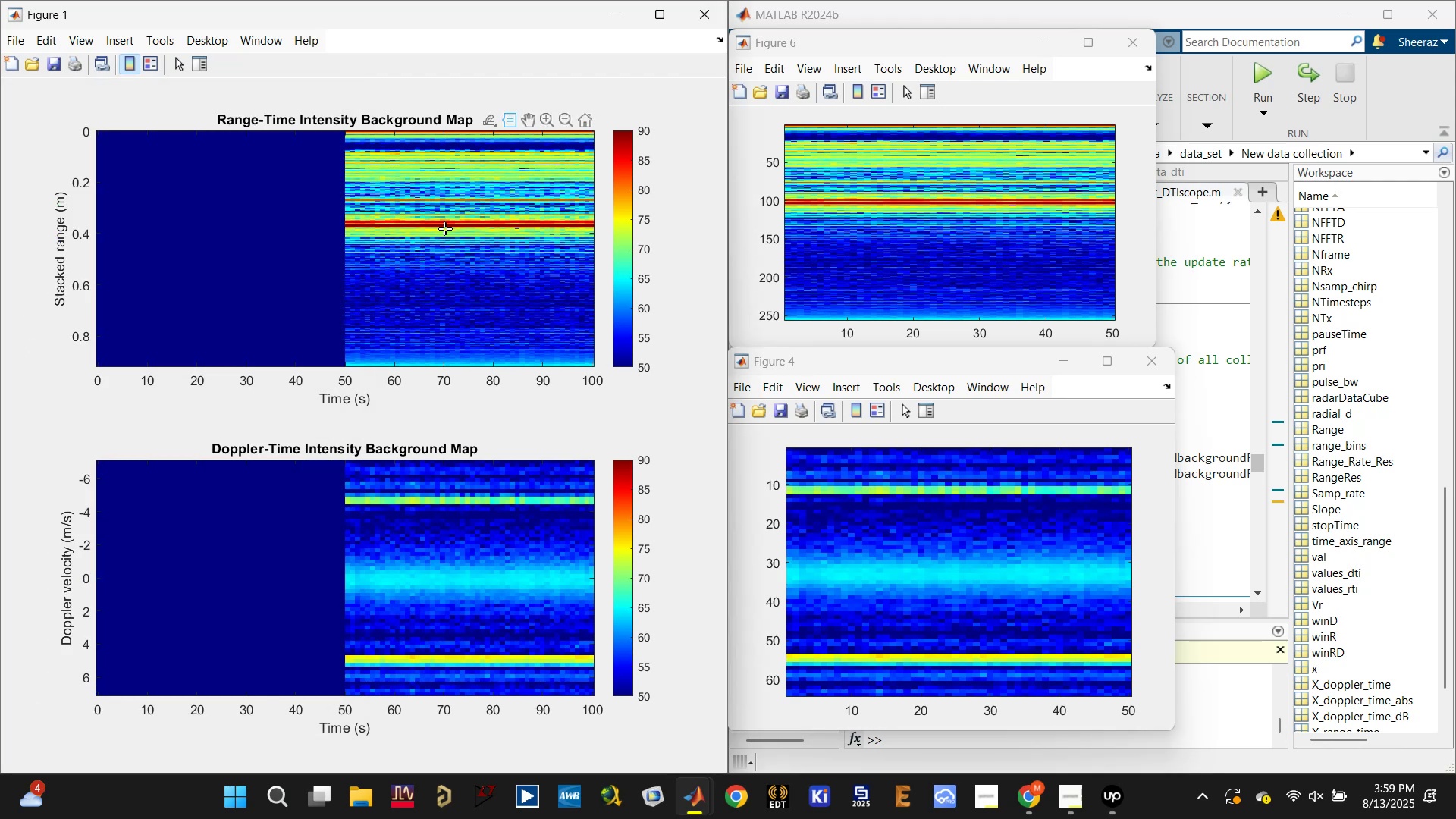 
left_click([445, 224])
 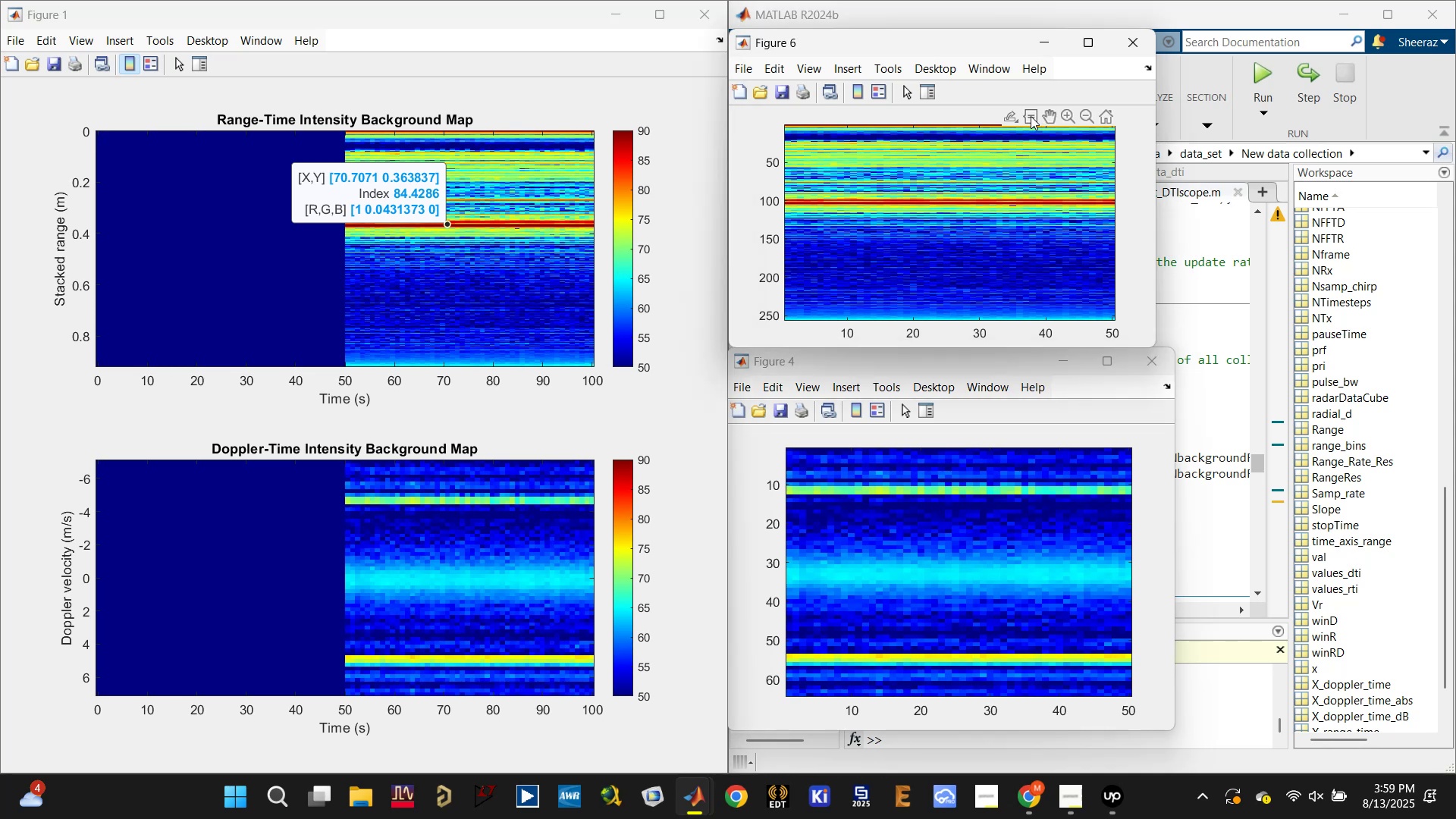 
left_click([956, 199])
 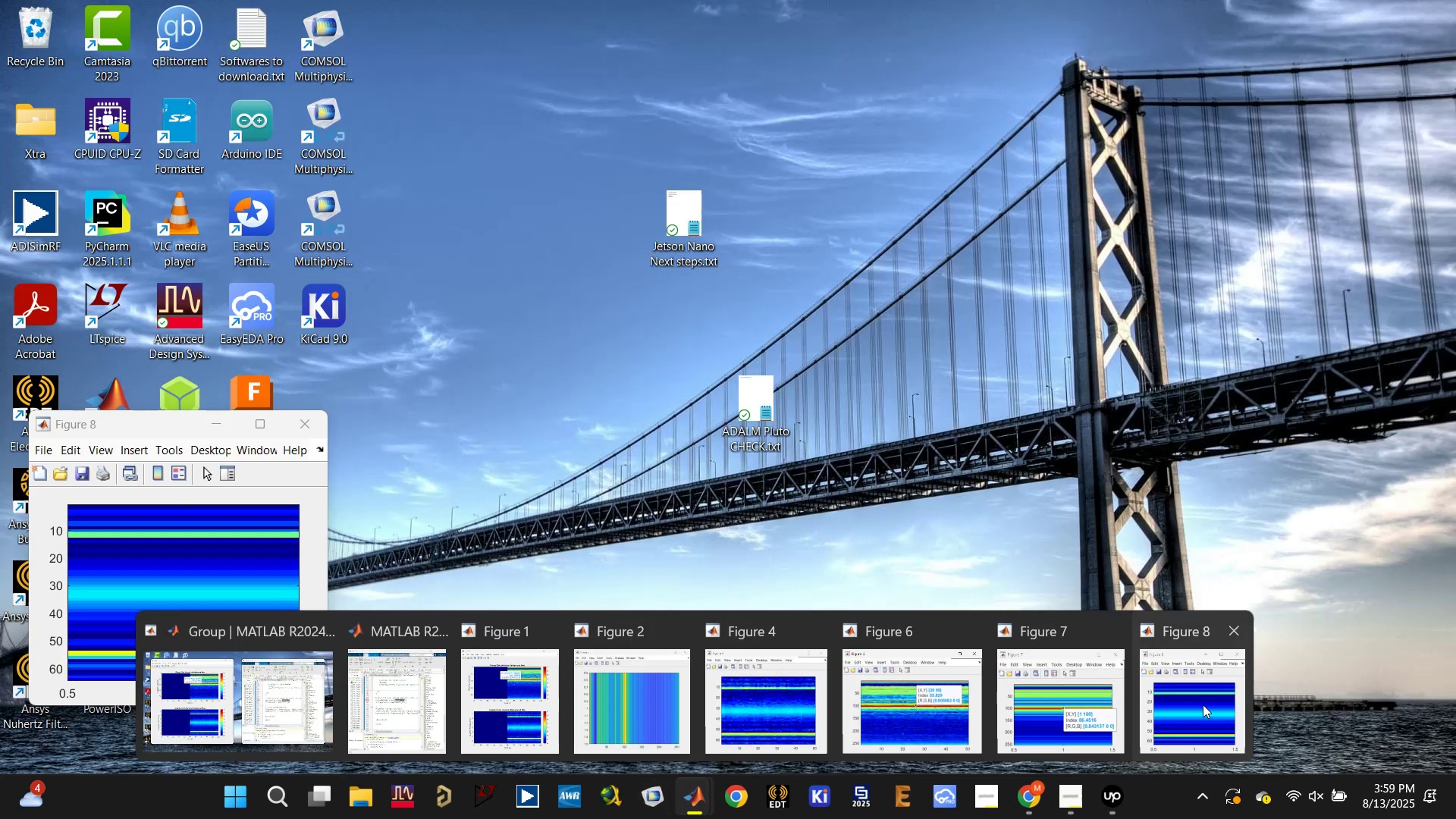 
wait(7.12)
 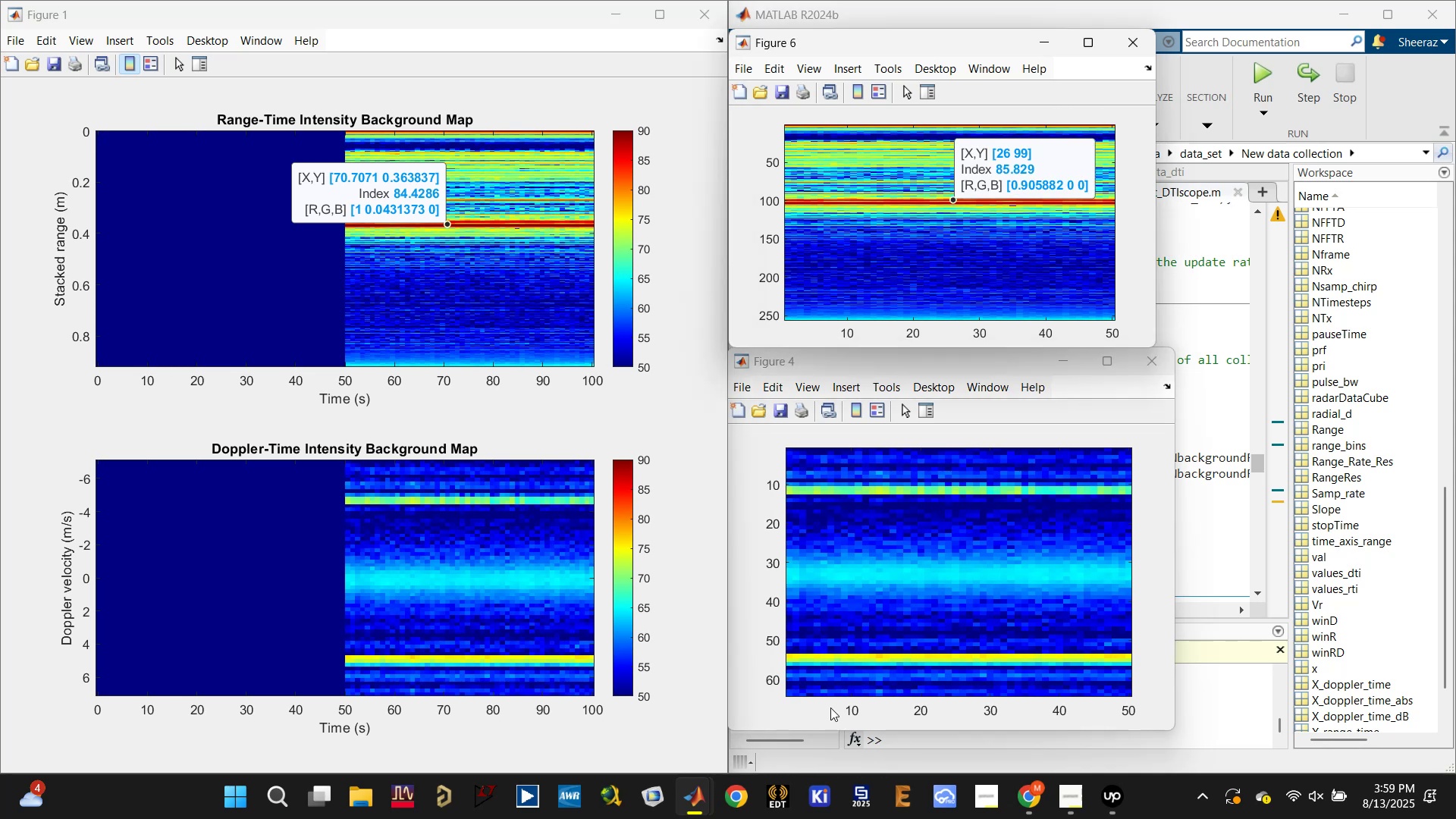 
left_click([1031, 706])
 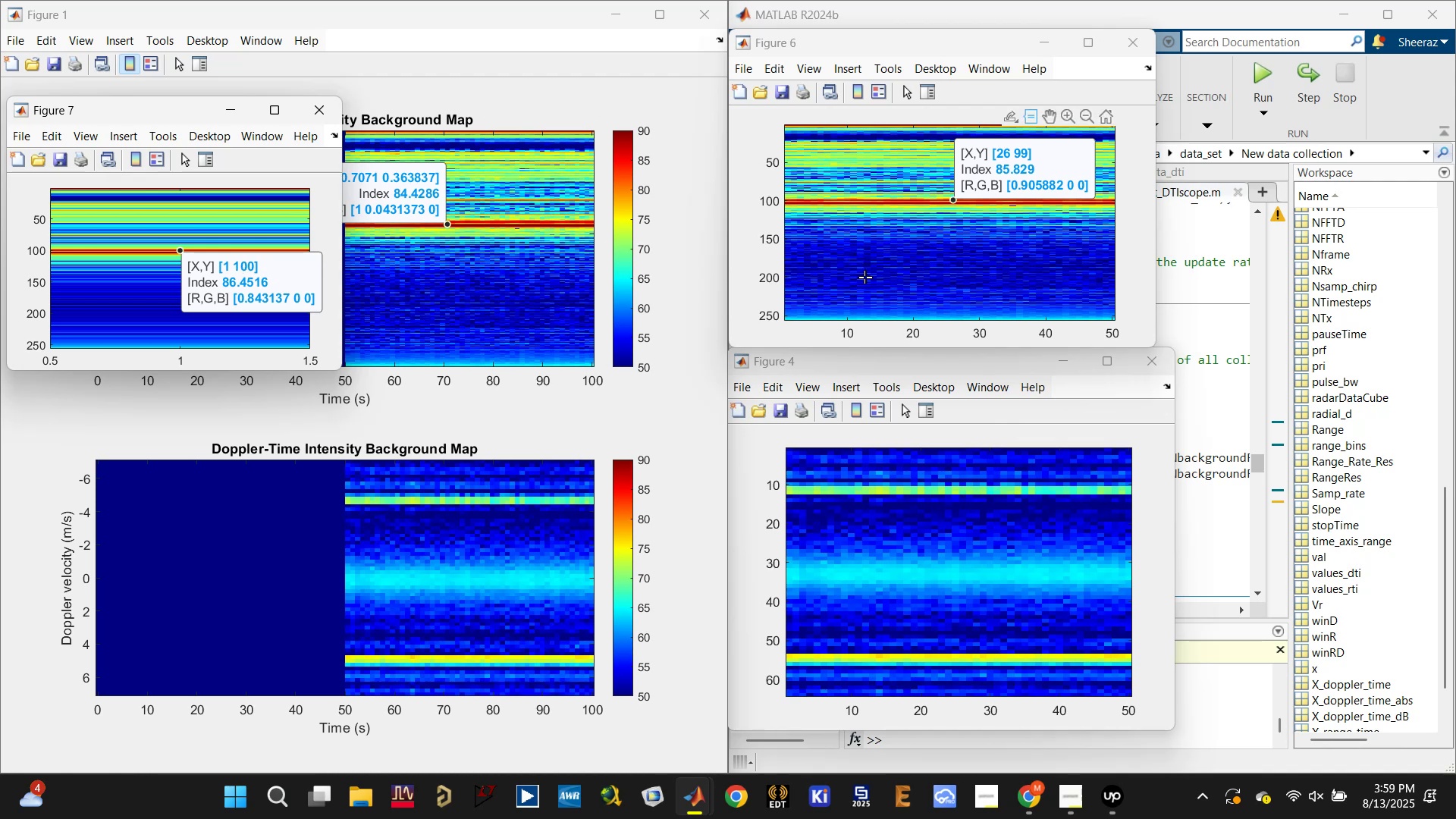 
left_click([1116, 792])
 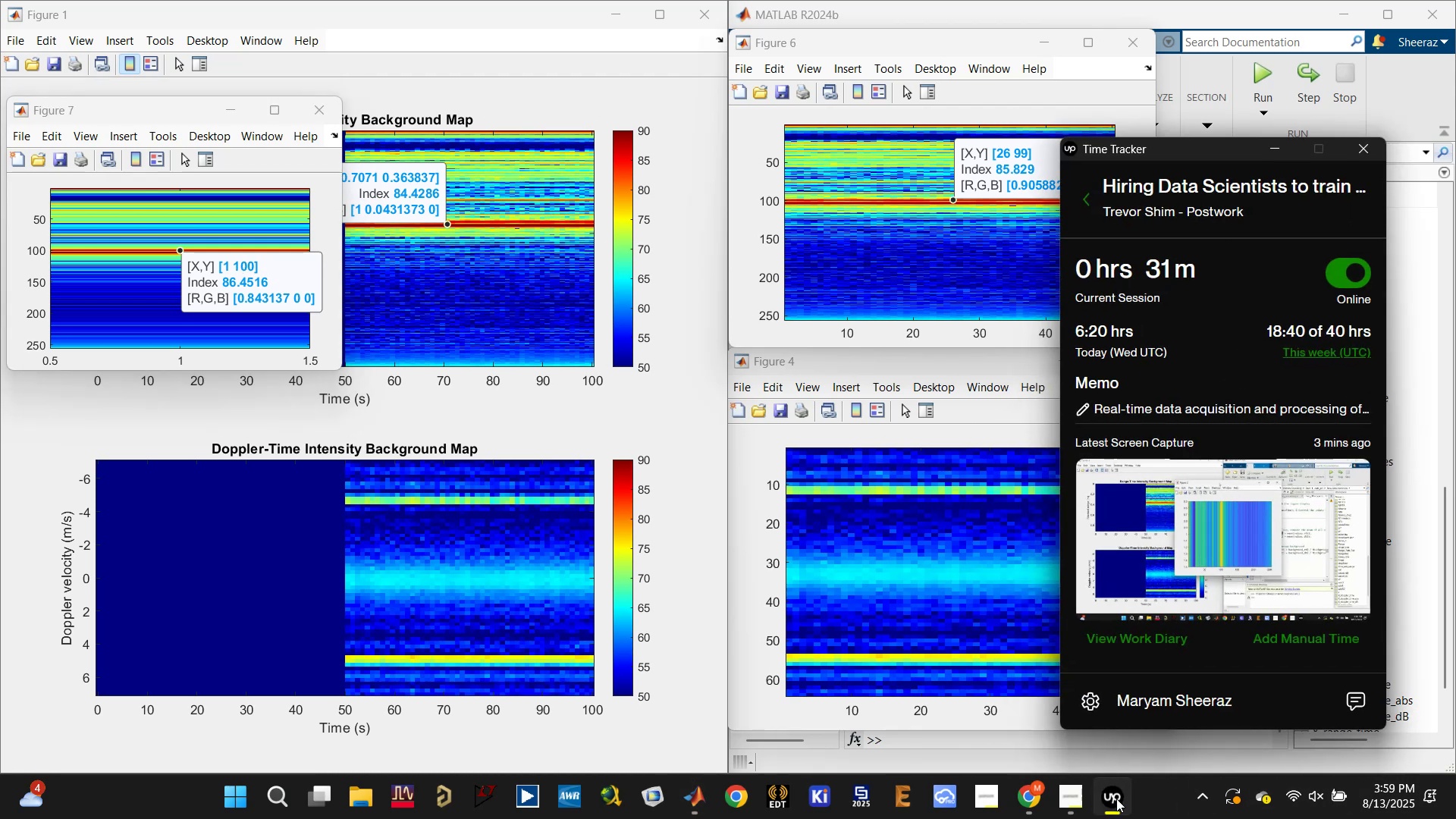 
left_click([1116, 799])
 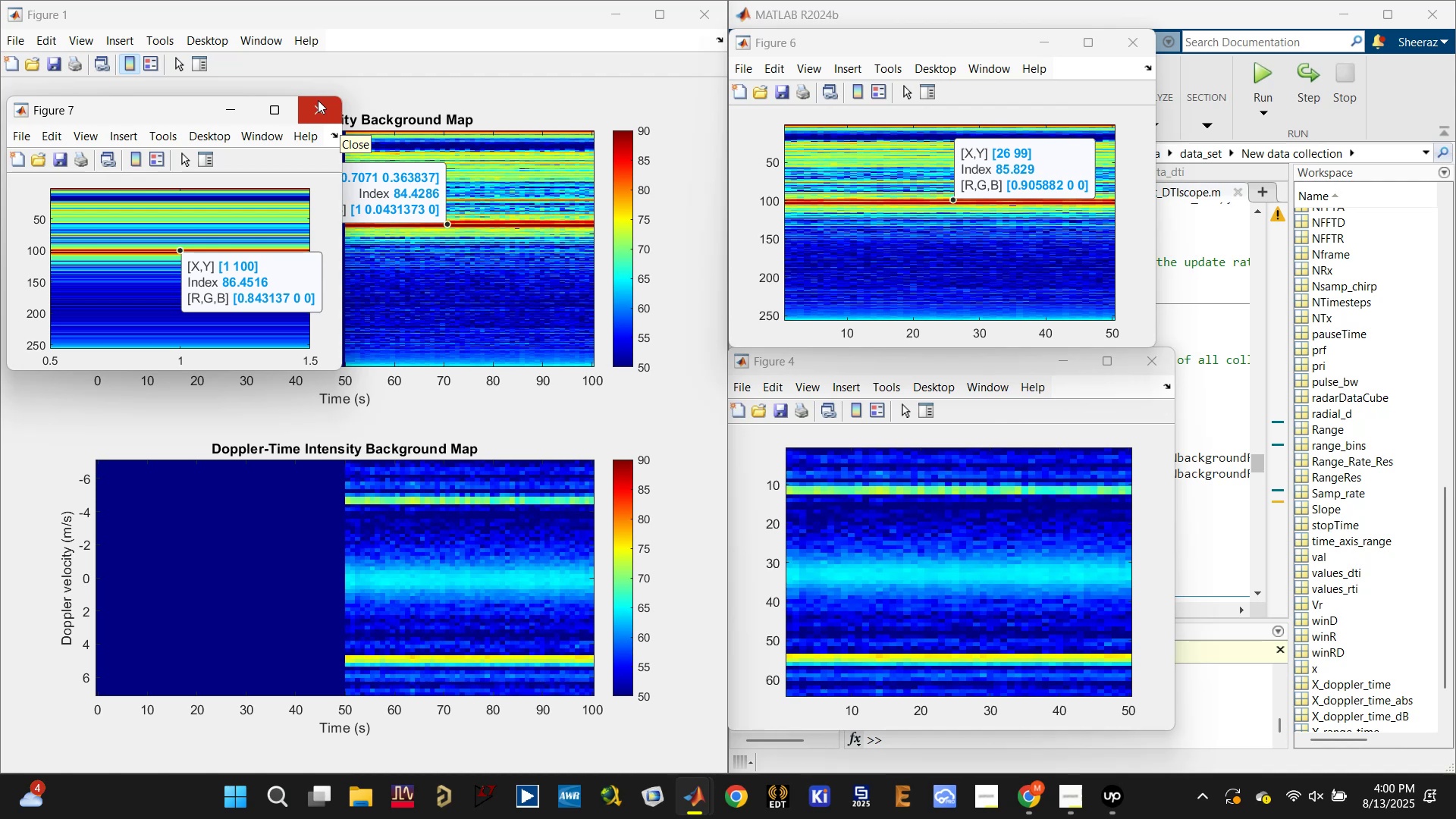 
wait(11.44)
 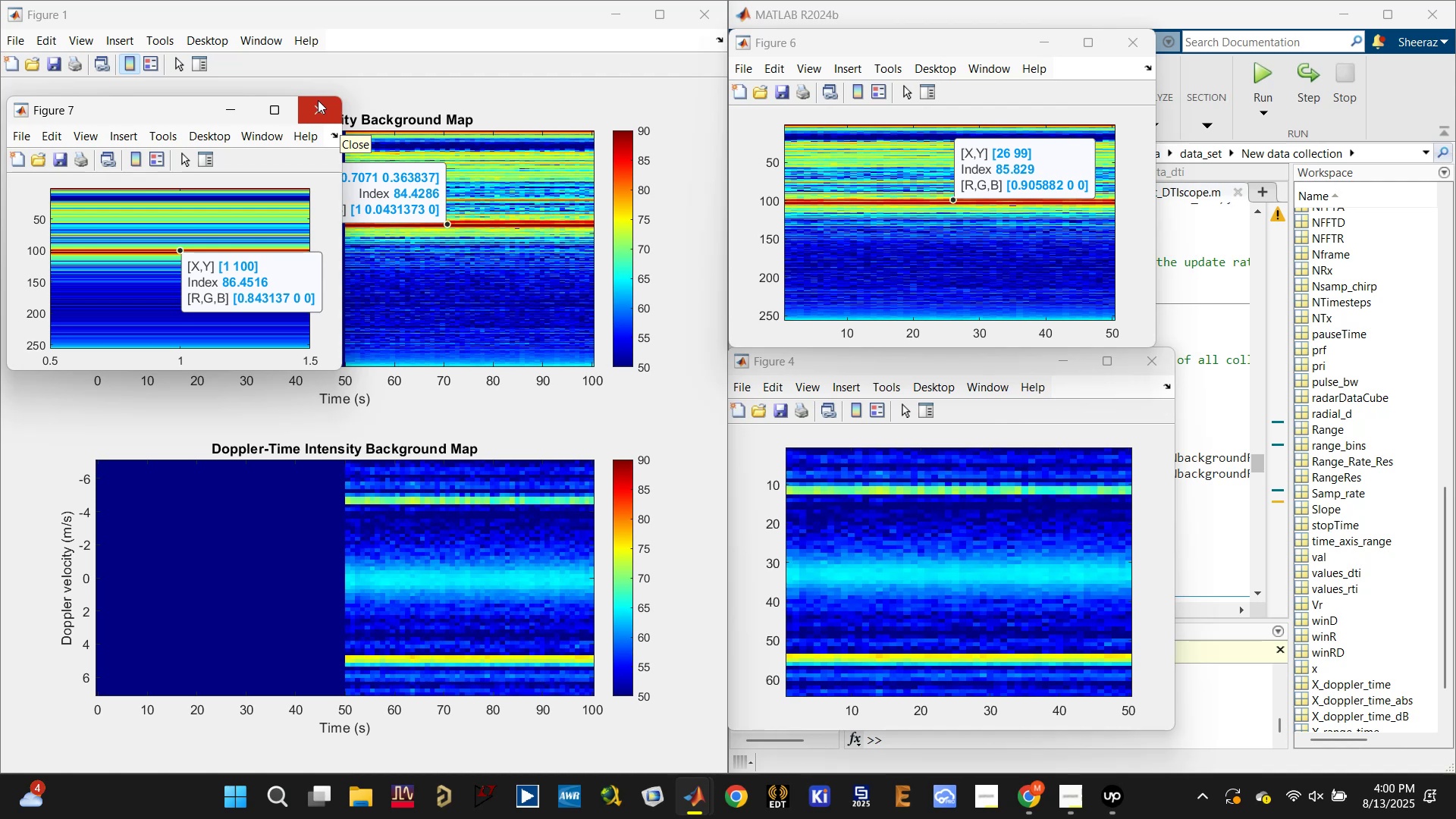 
left_click([315, 105])
 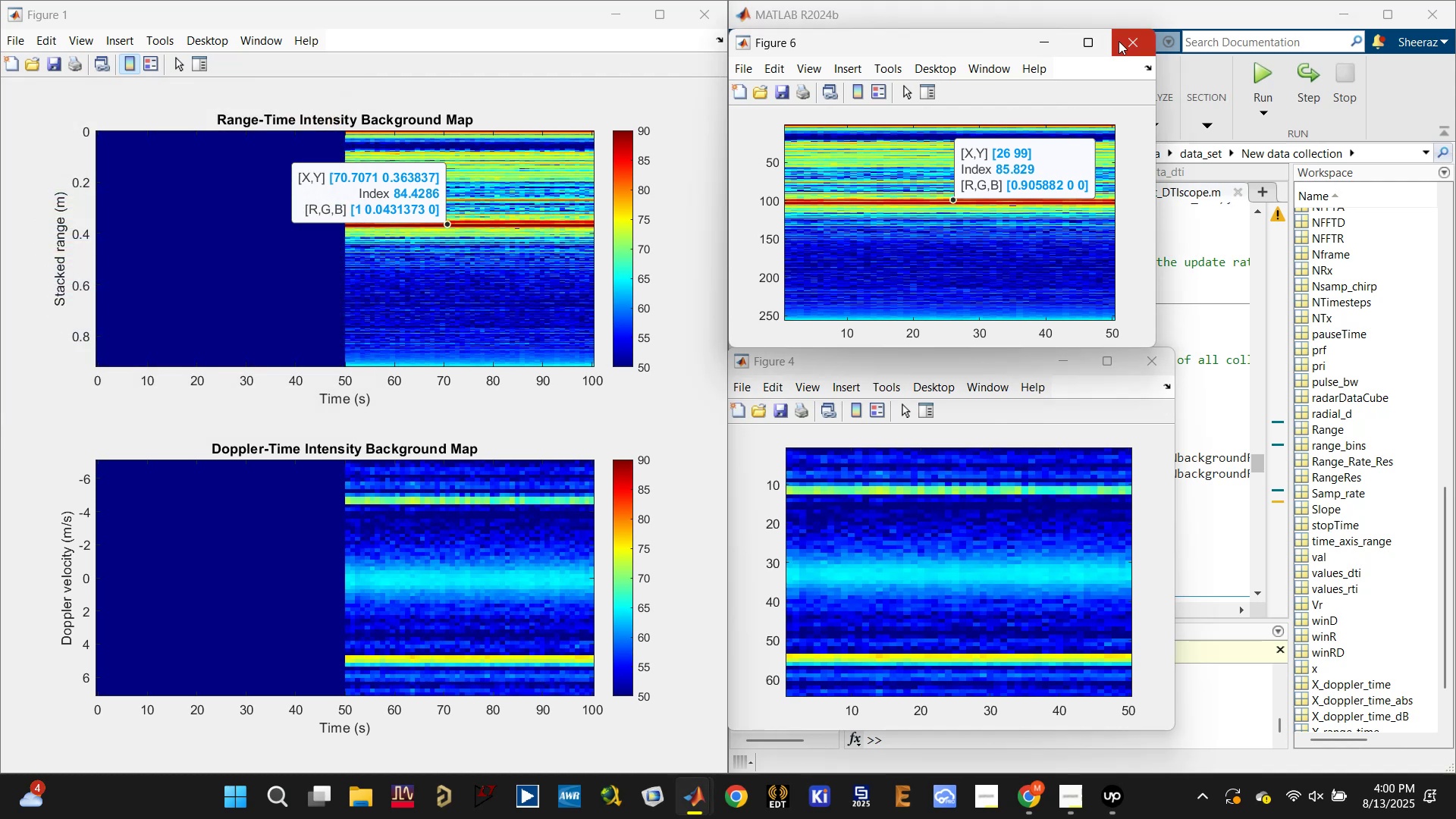 
left_click([1123, 39])
 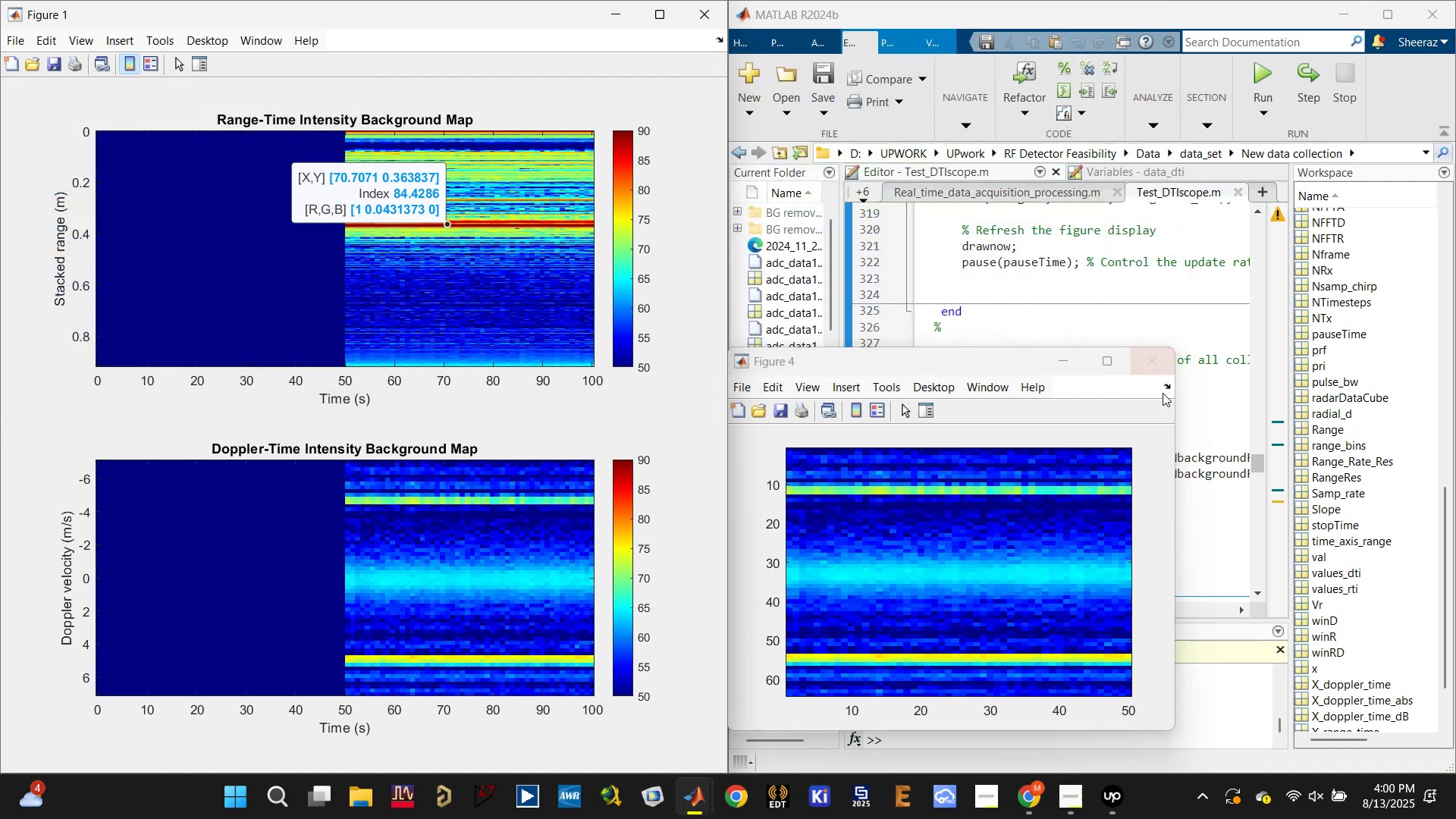 
left_click([1159, 359])
 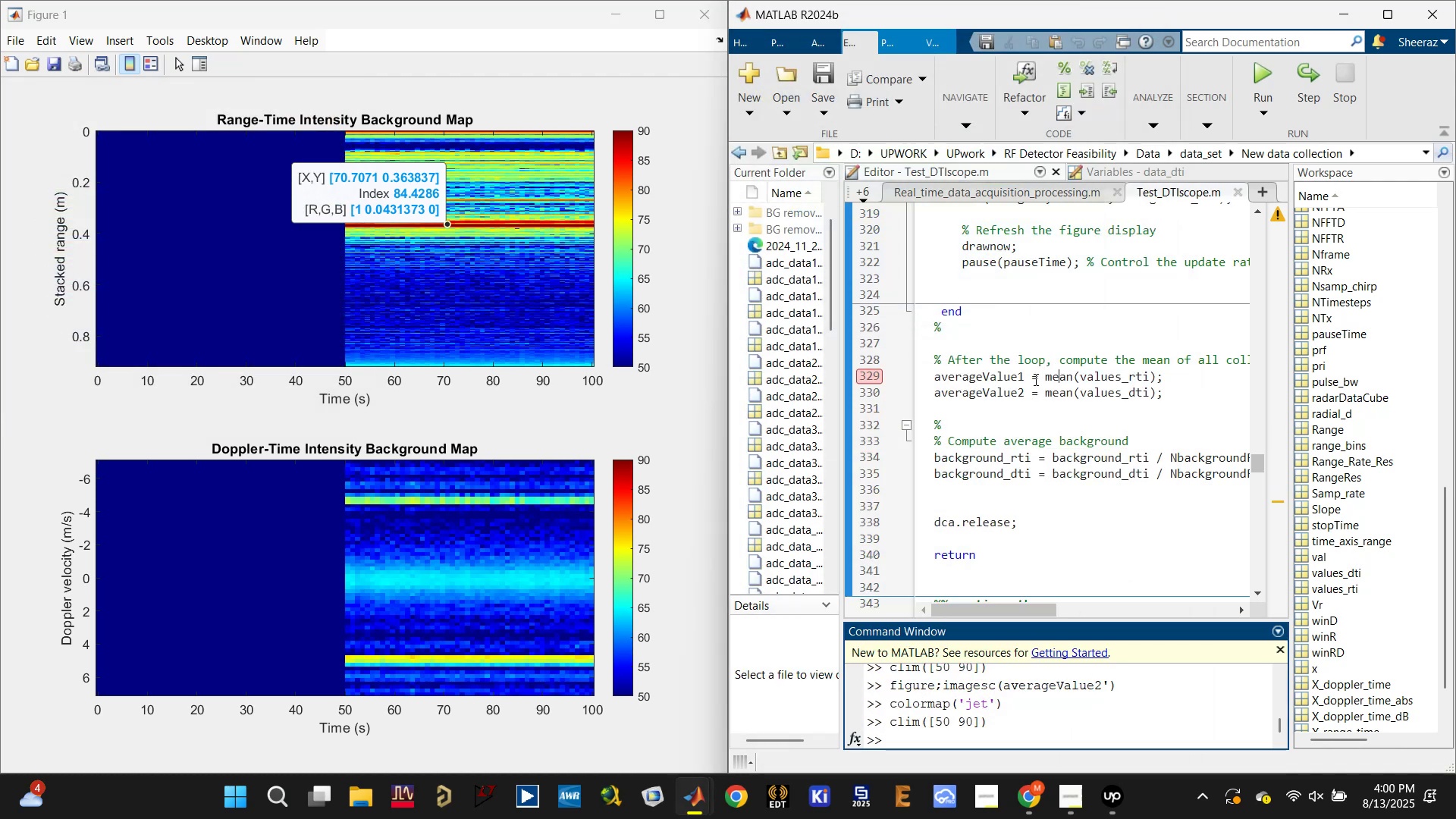 
double_click([993, 382])
 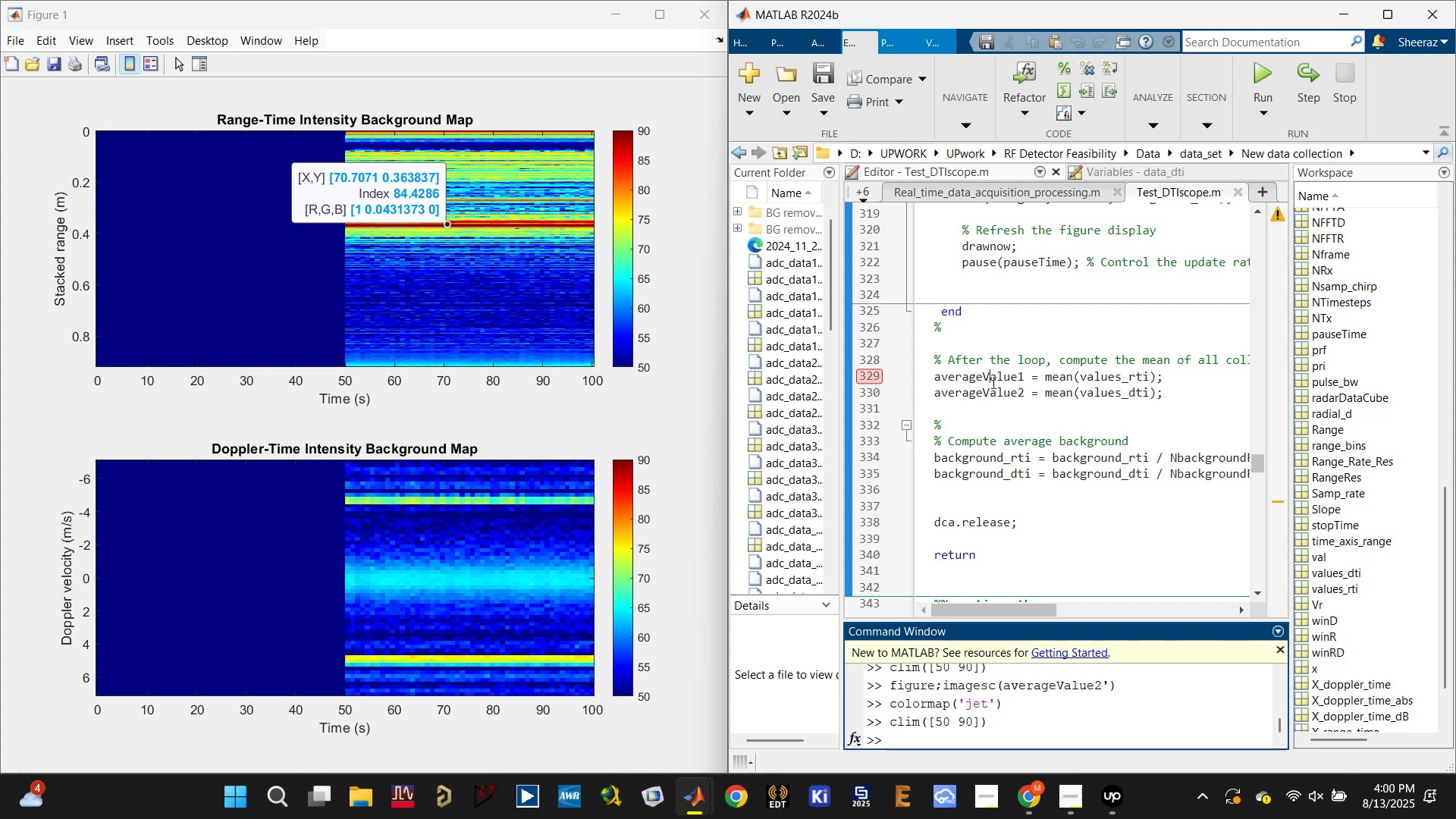 
triple_click([992, 382])
 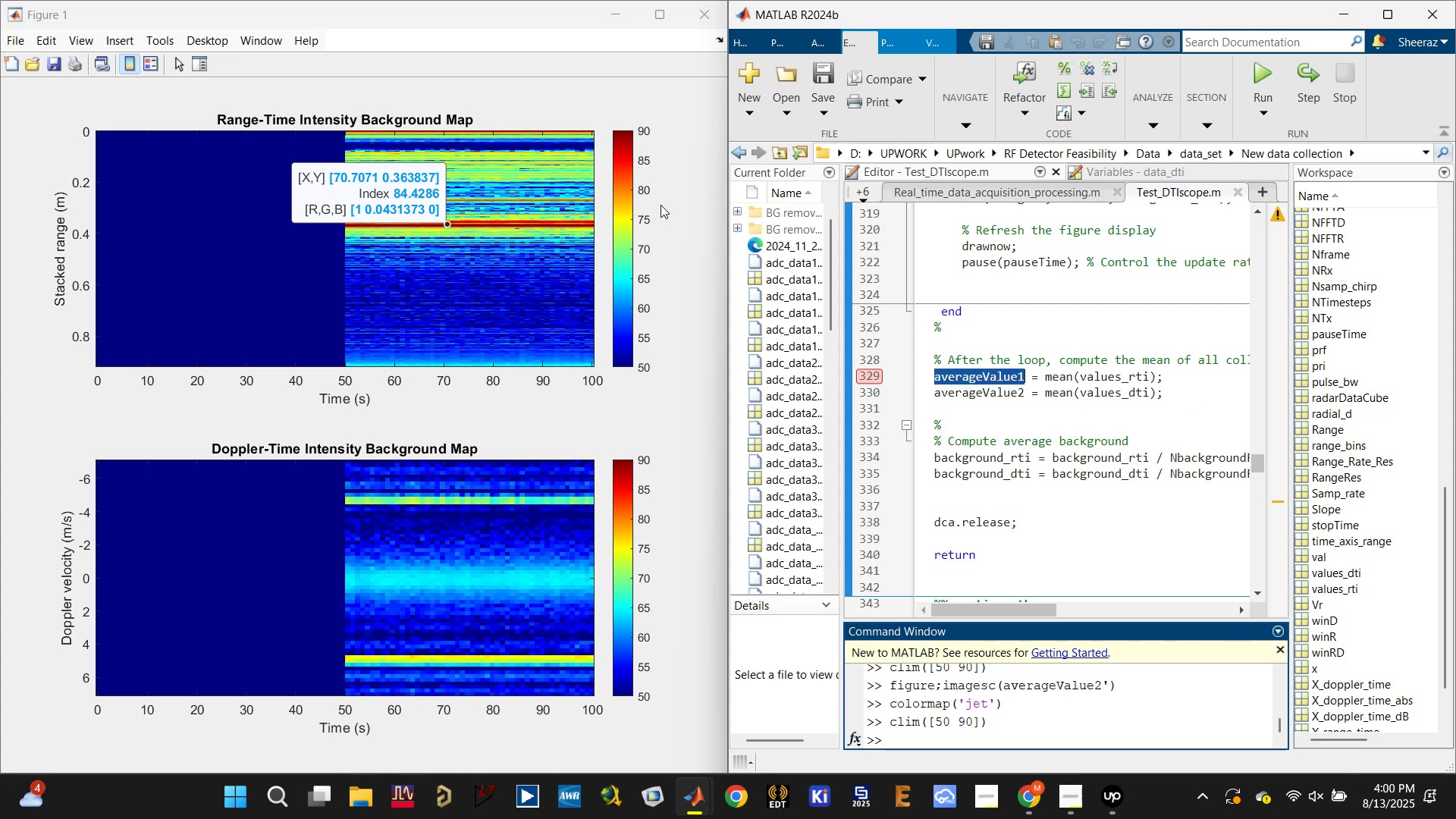 
left_click([567, 22])
 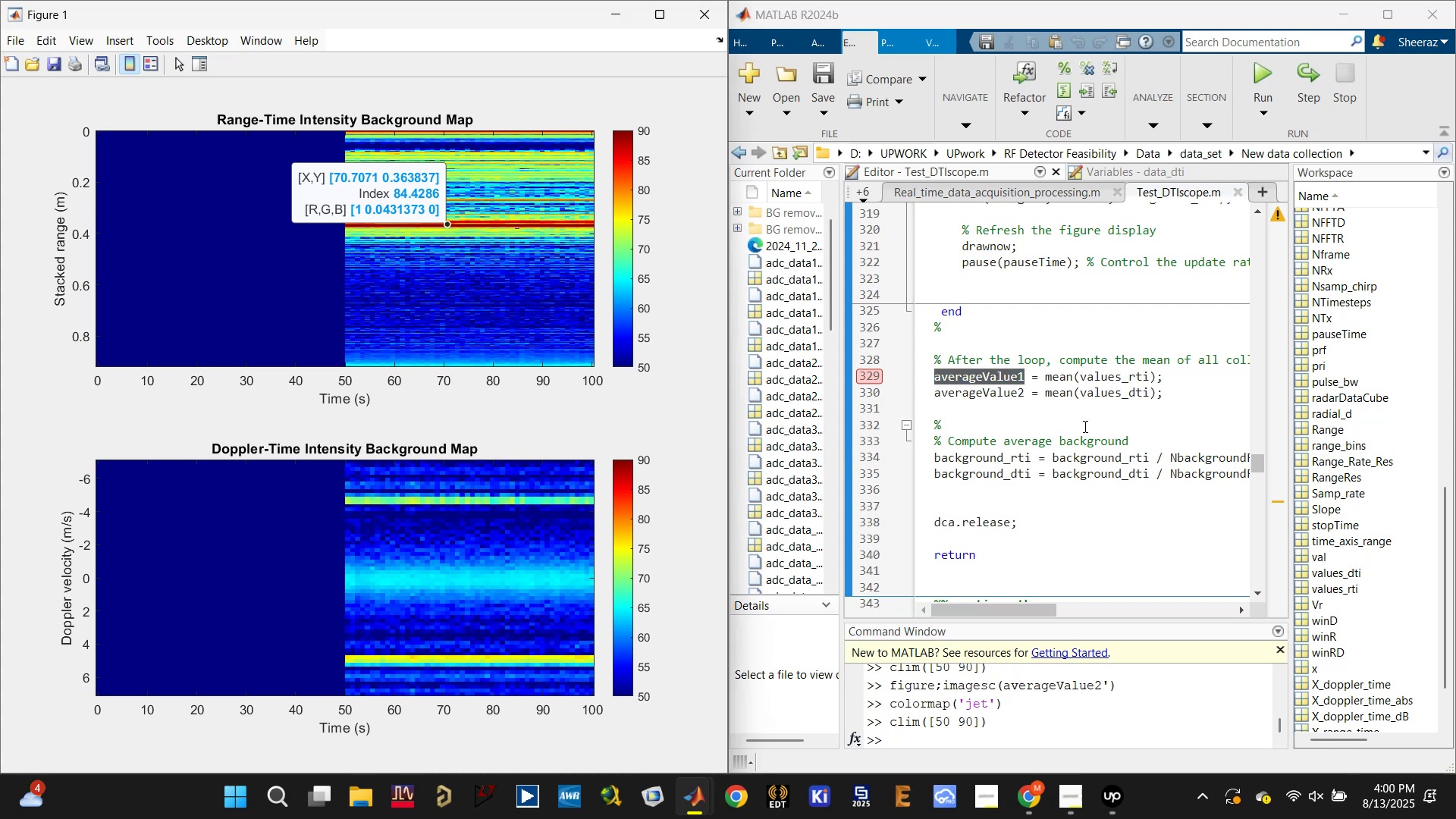 
left_click([1195, 378])
 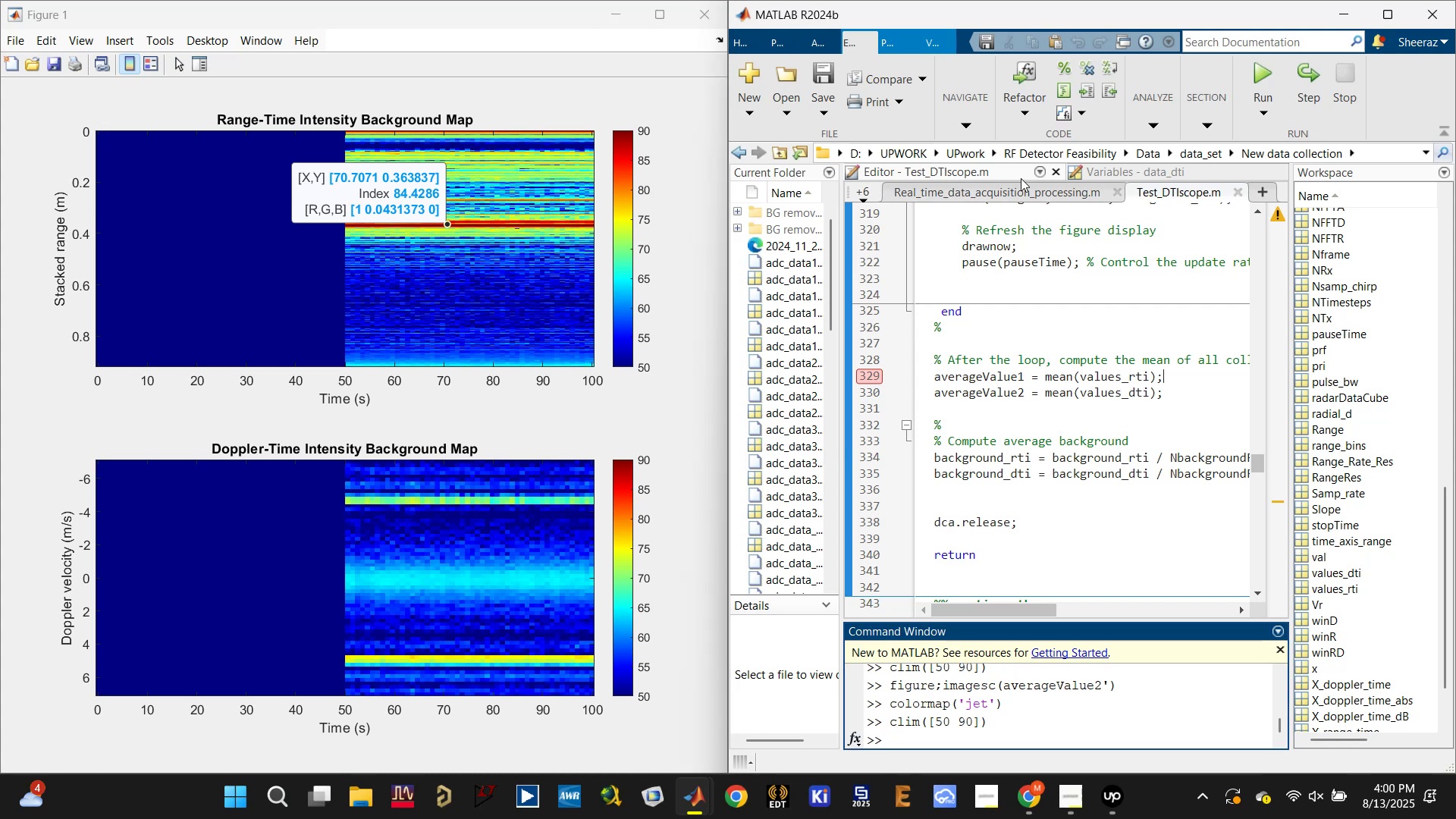 
left_click([1394, 22])
 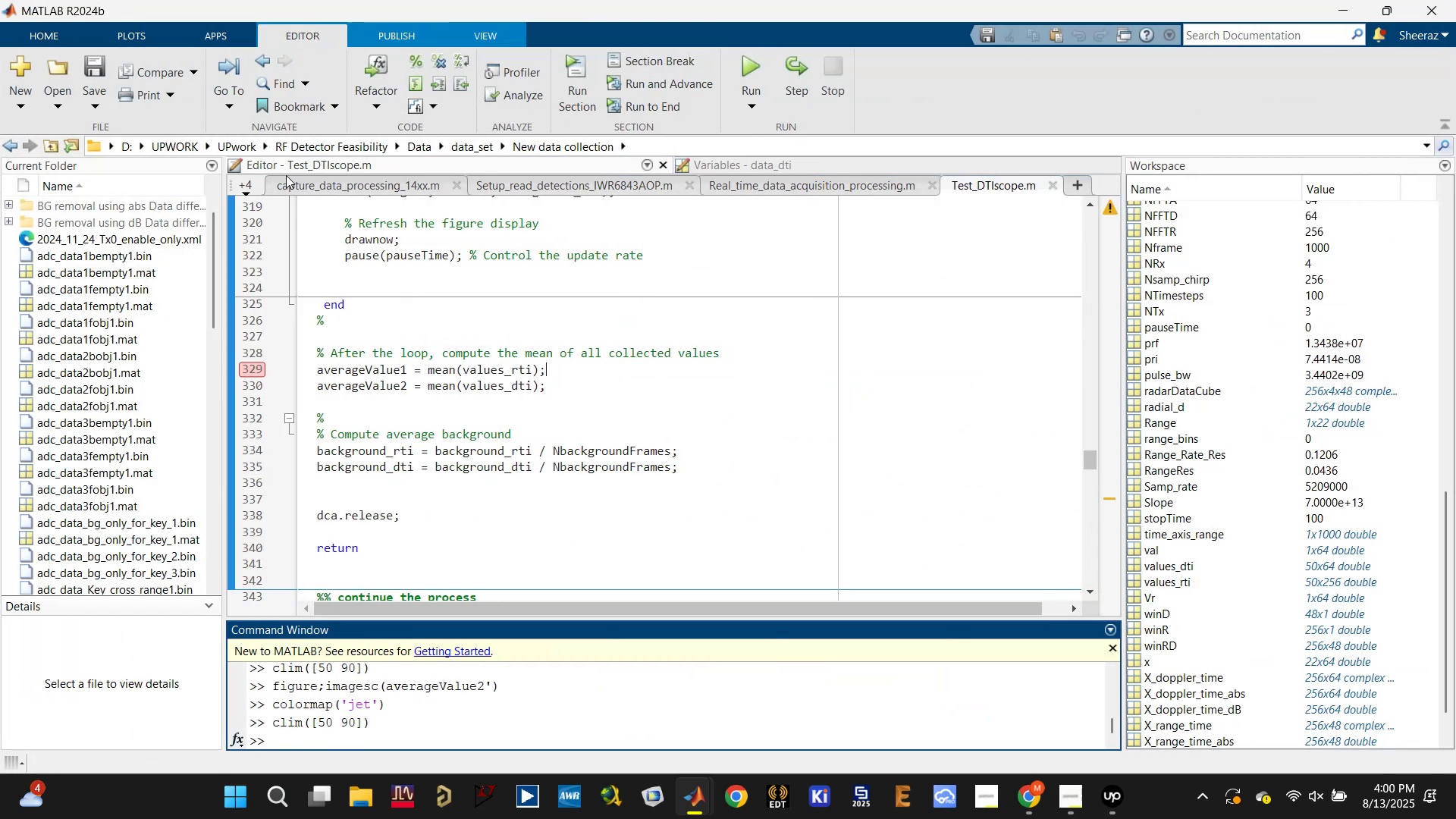 
left_click([246, 185])
 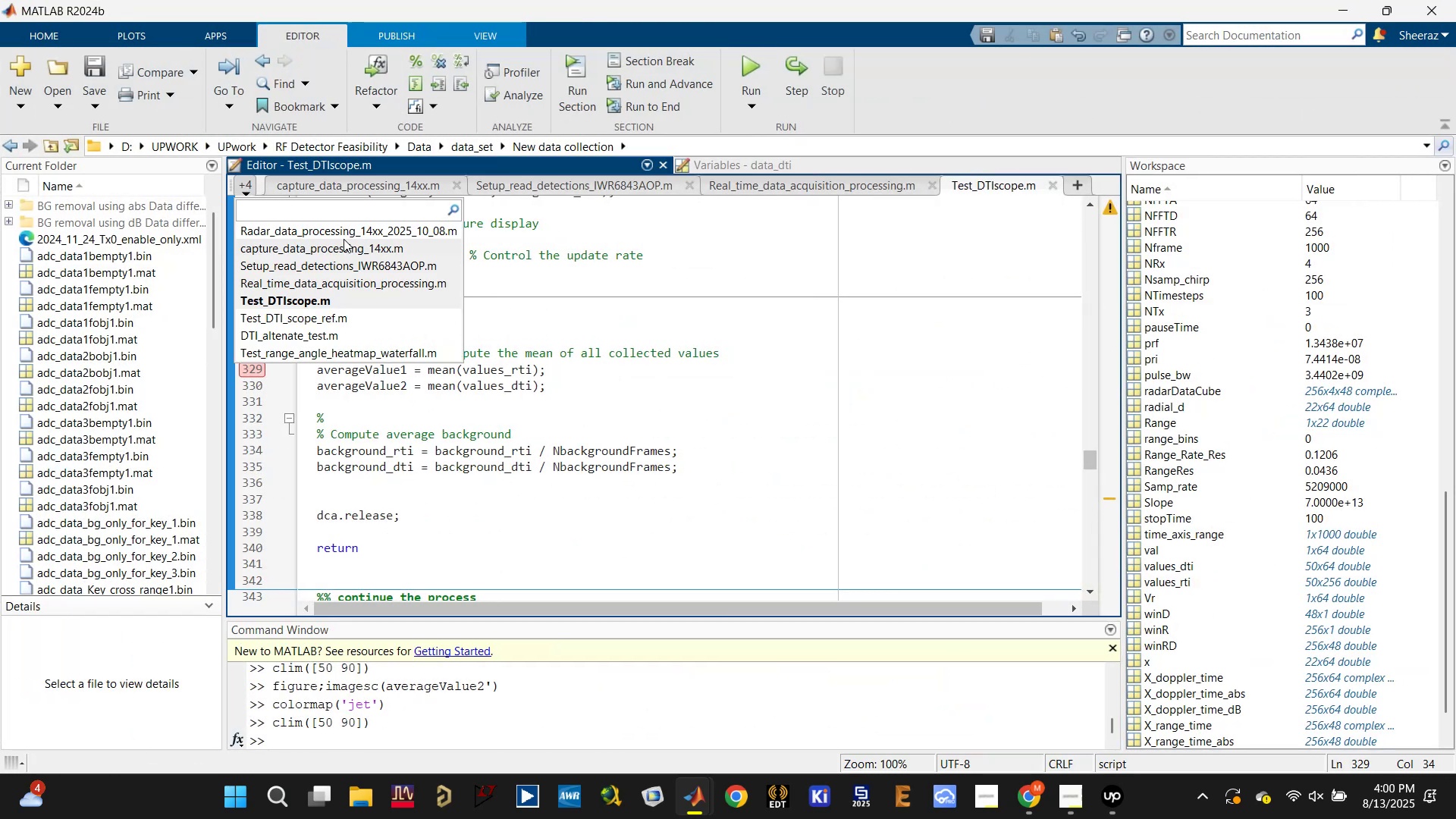 
left_click([351, 234])
 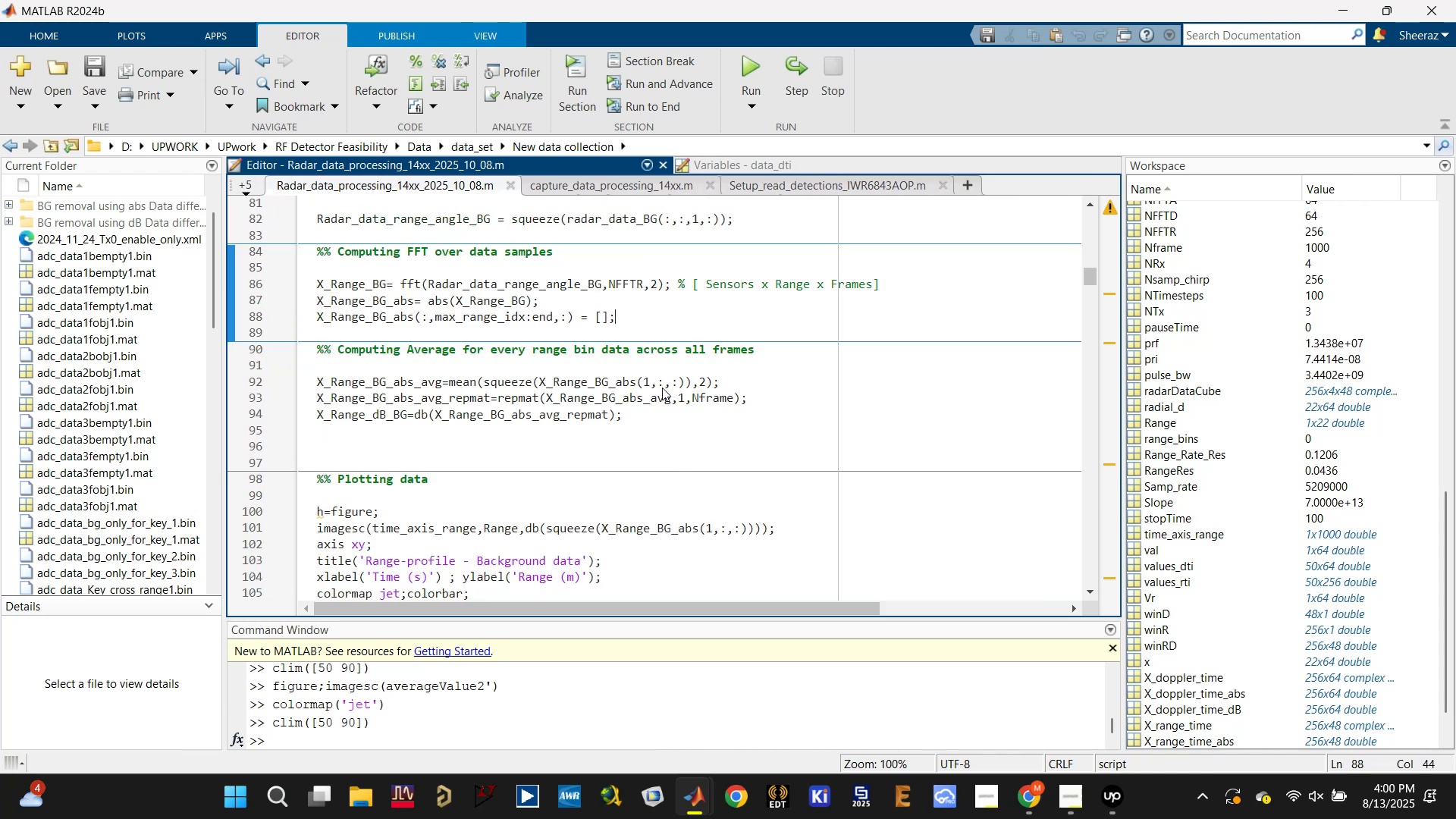 
hold_key(key=ControlLeft, duration=0.33)
 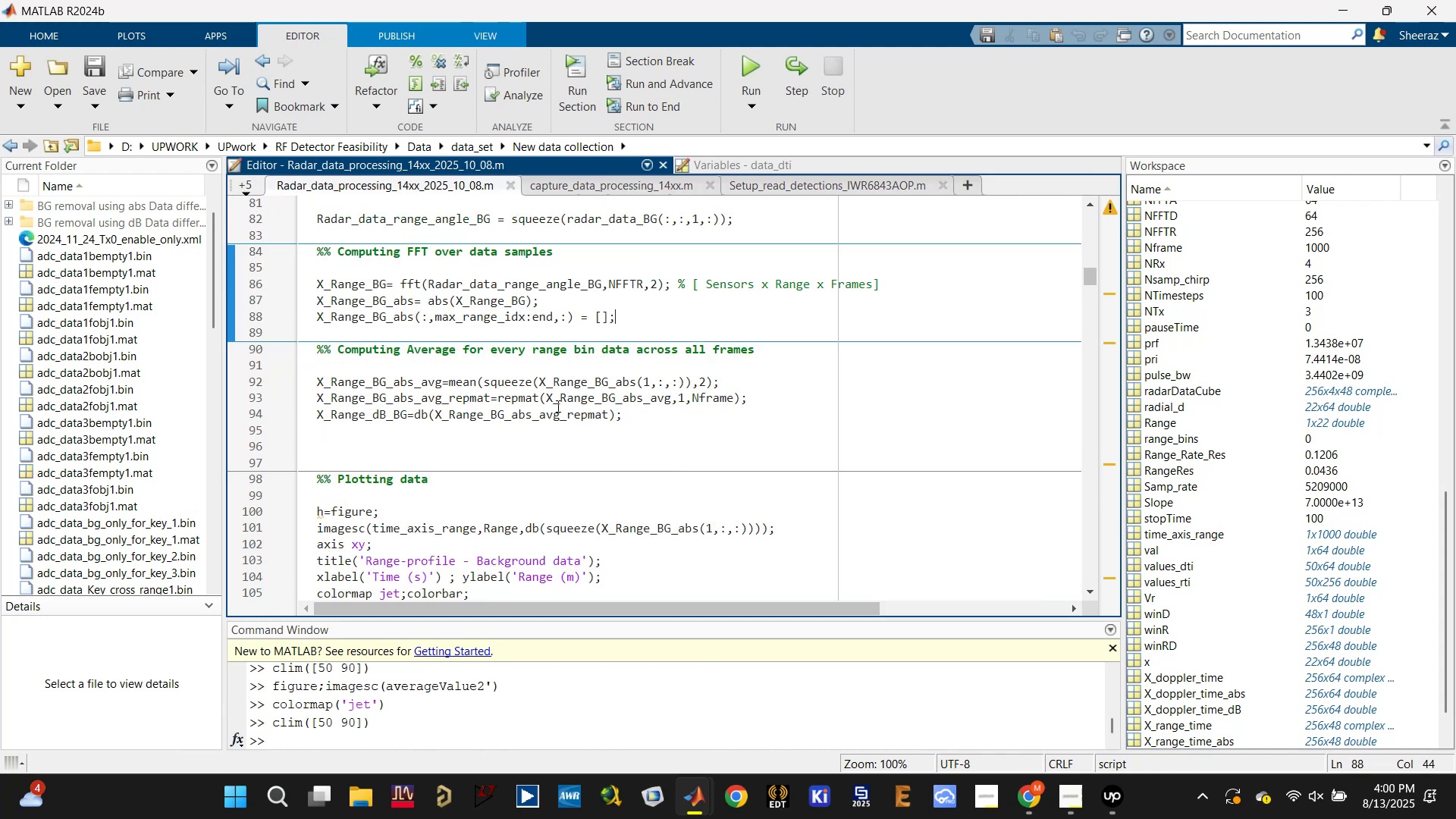 
left_click([511, 396])
 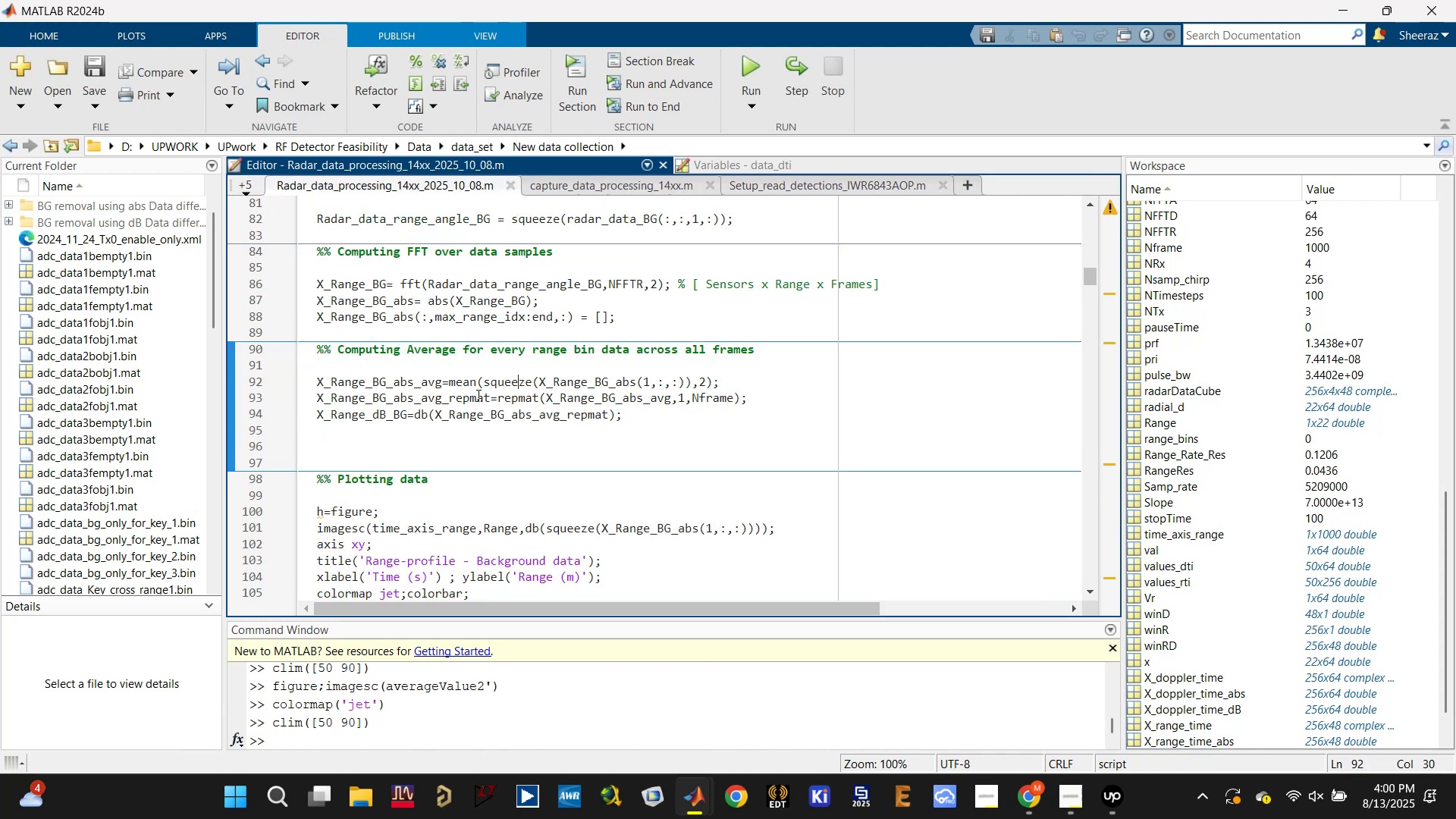 
double_click([451, 395])
 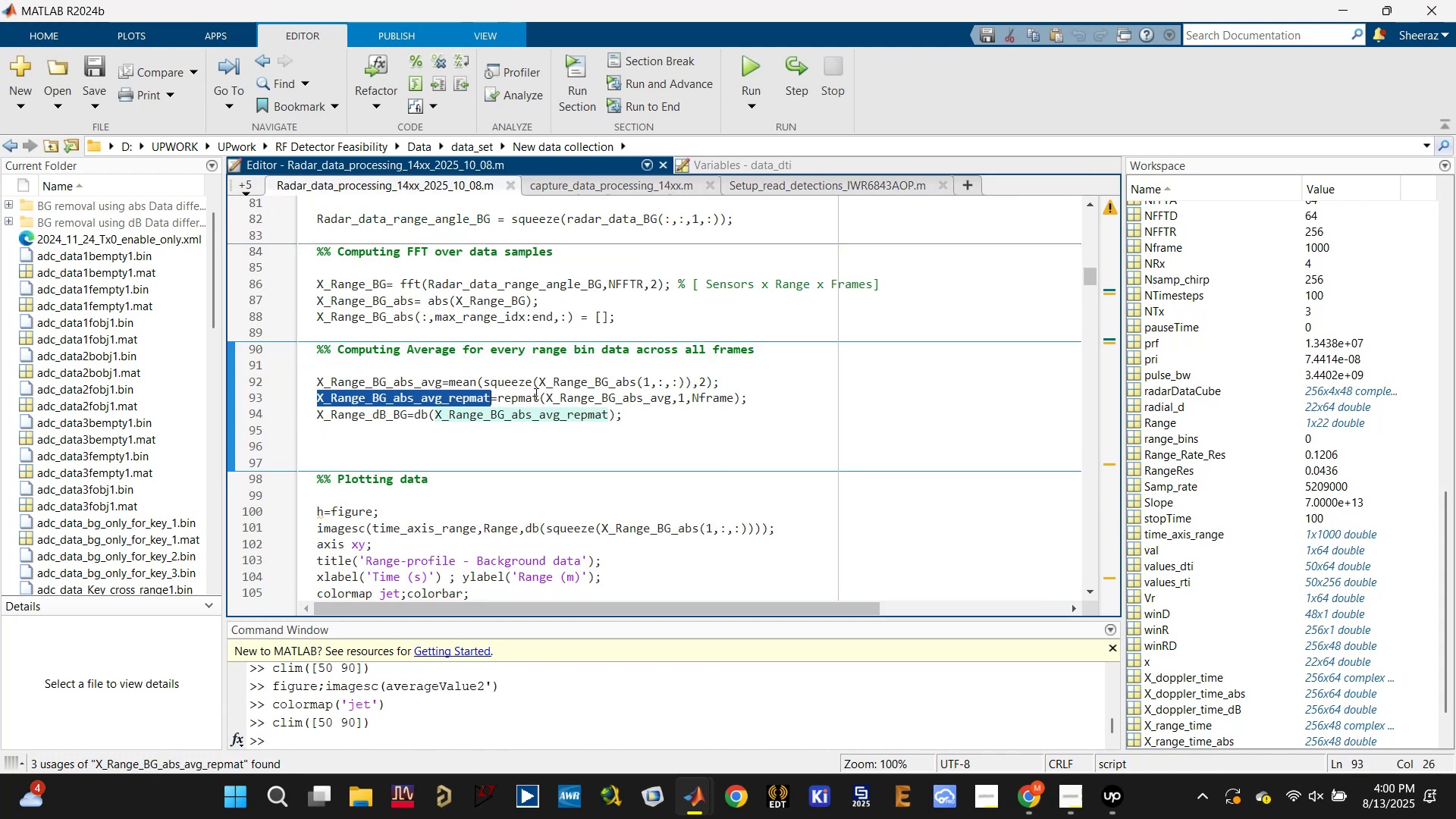 
double_click([535, 394])
 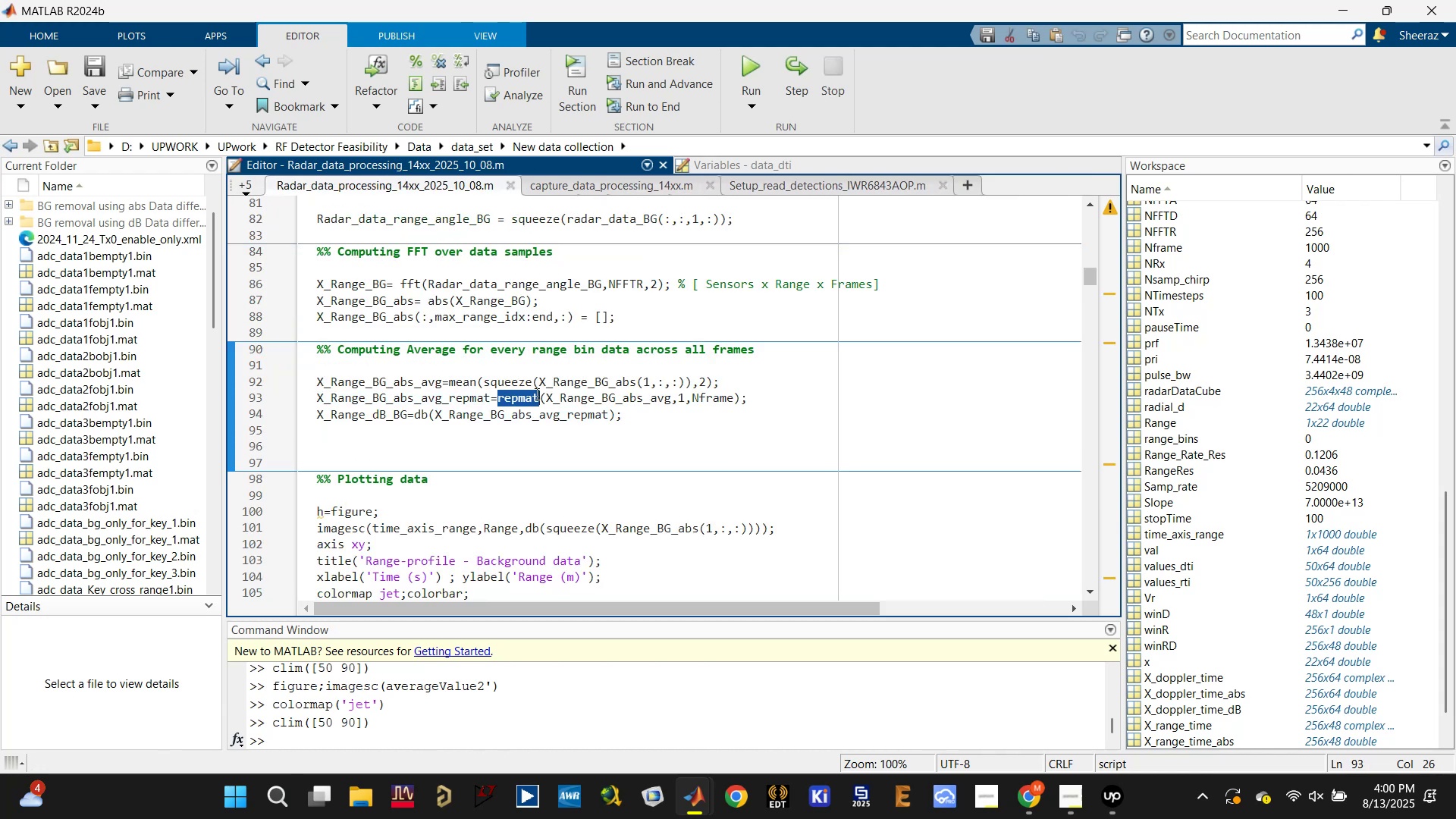 
triple_click([535, 394])
 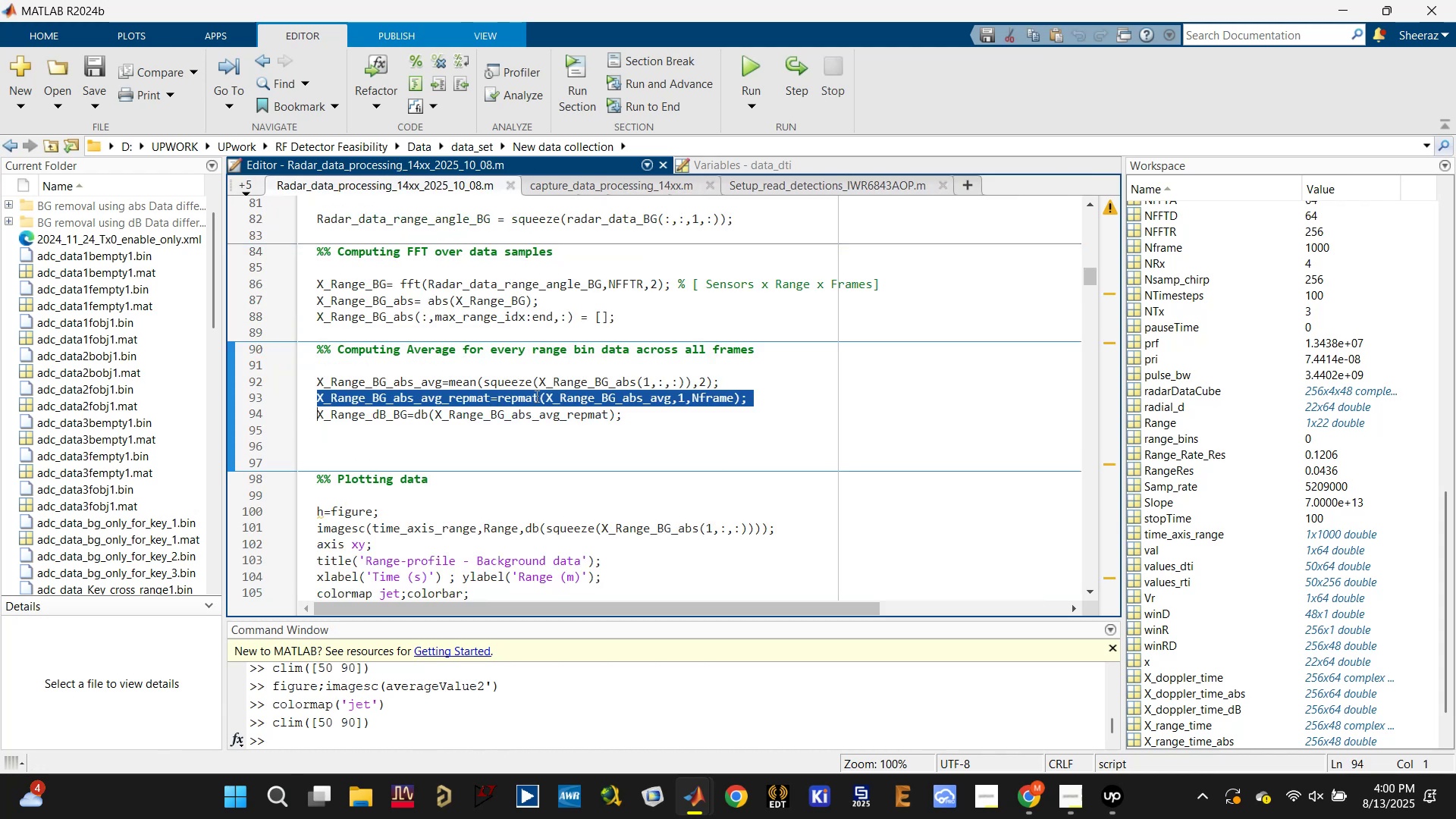 
key(Control+C)
 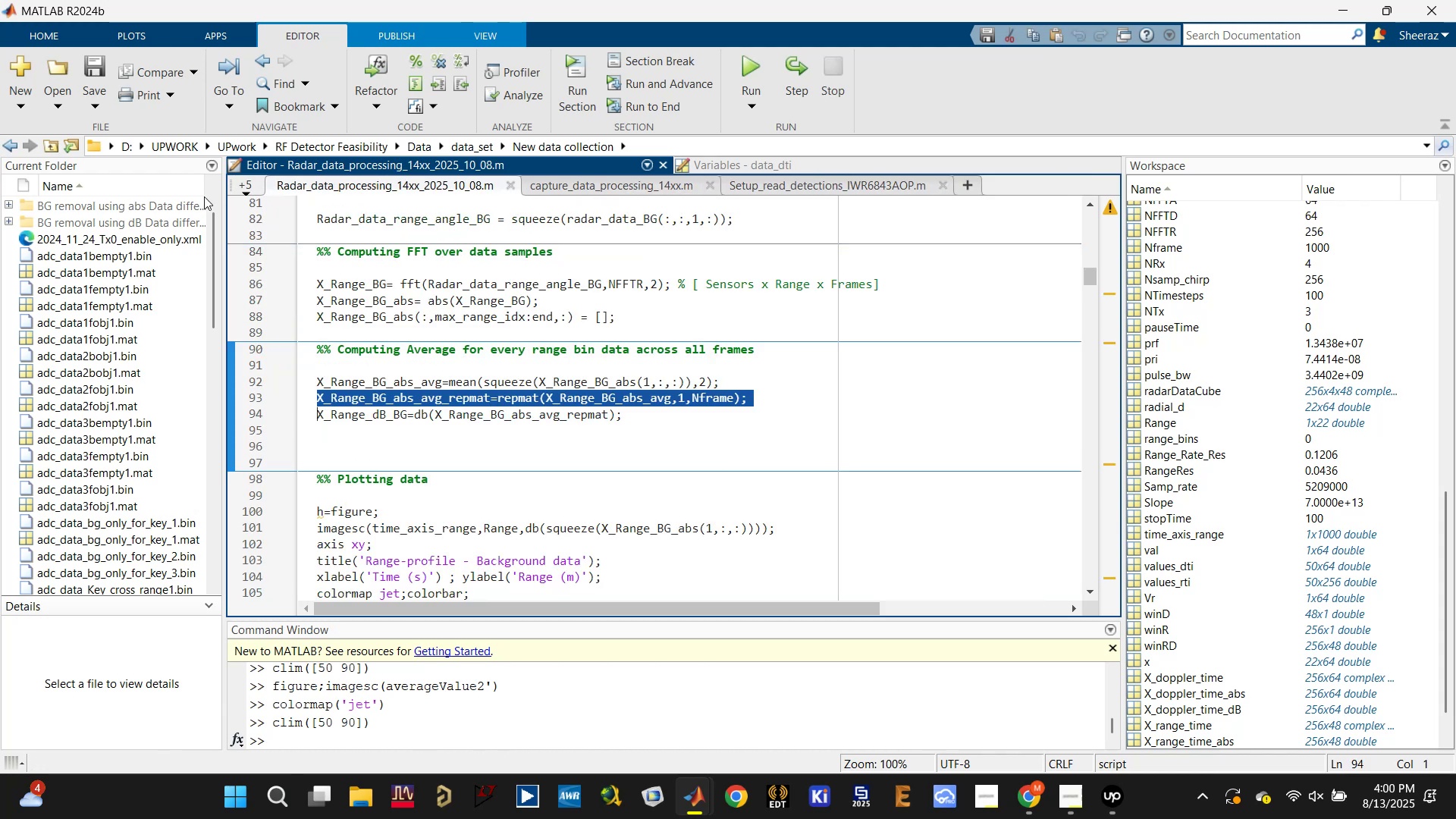 
left_click([247, 184])
 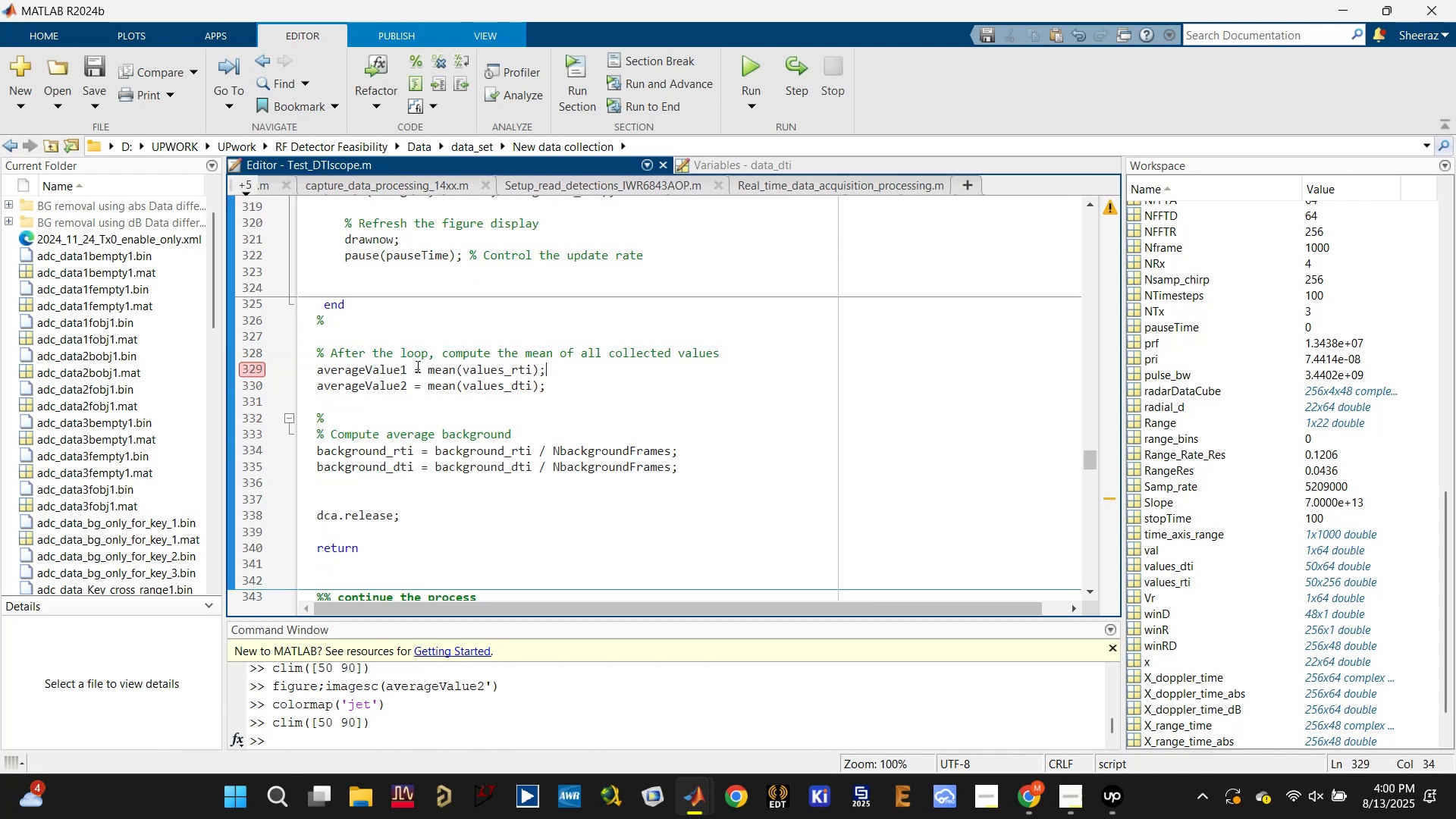 
left_click([552, 390])
 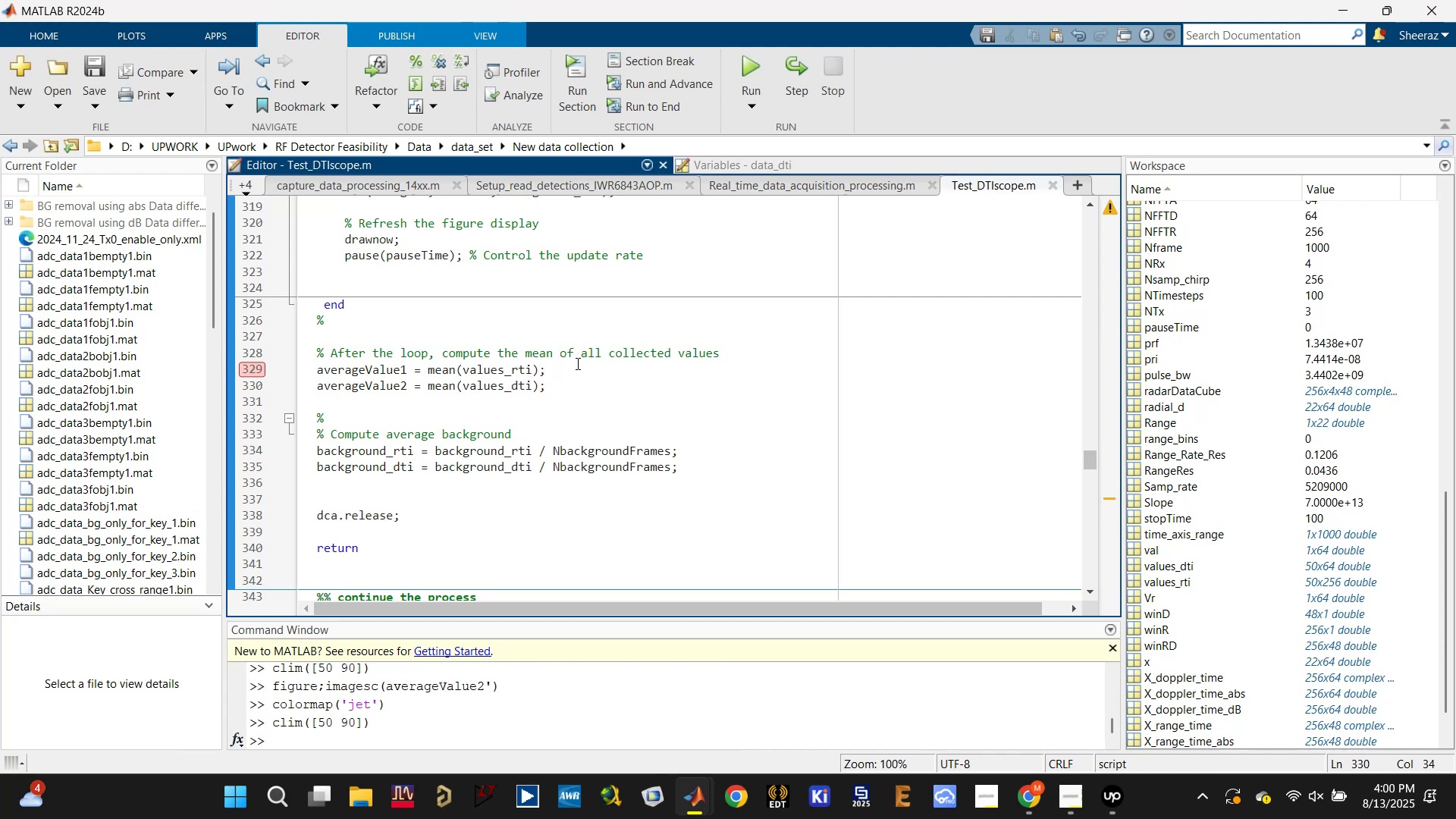 
left_click([570, 372])
 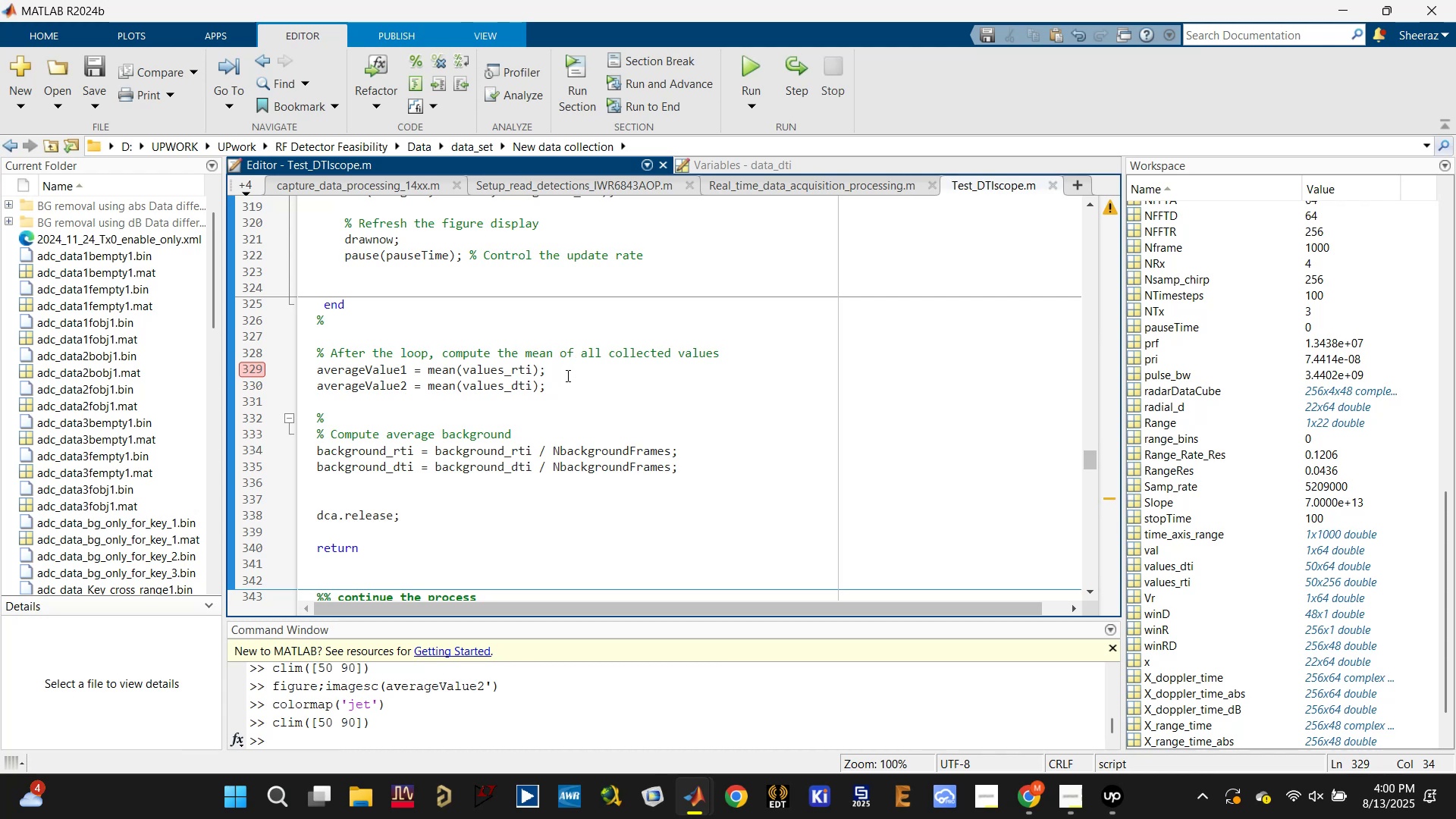 
key(Enter)
 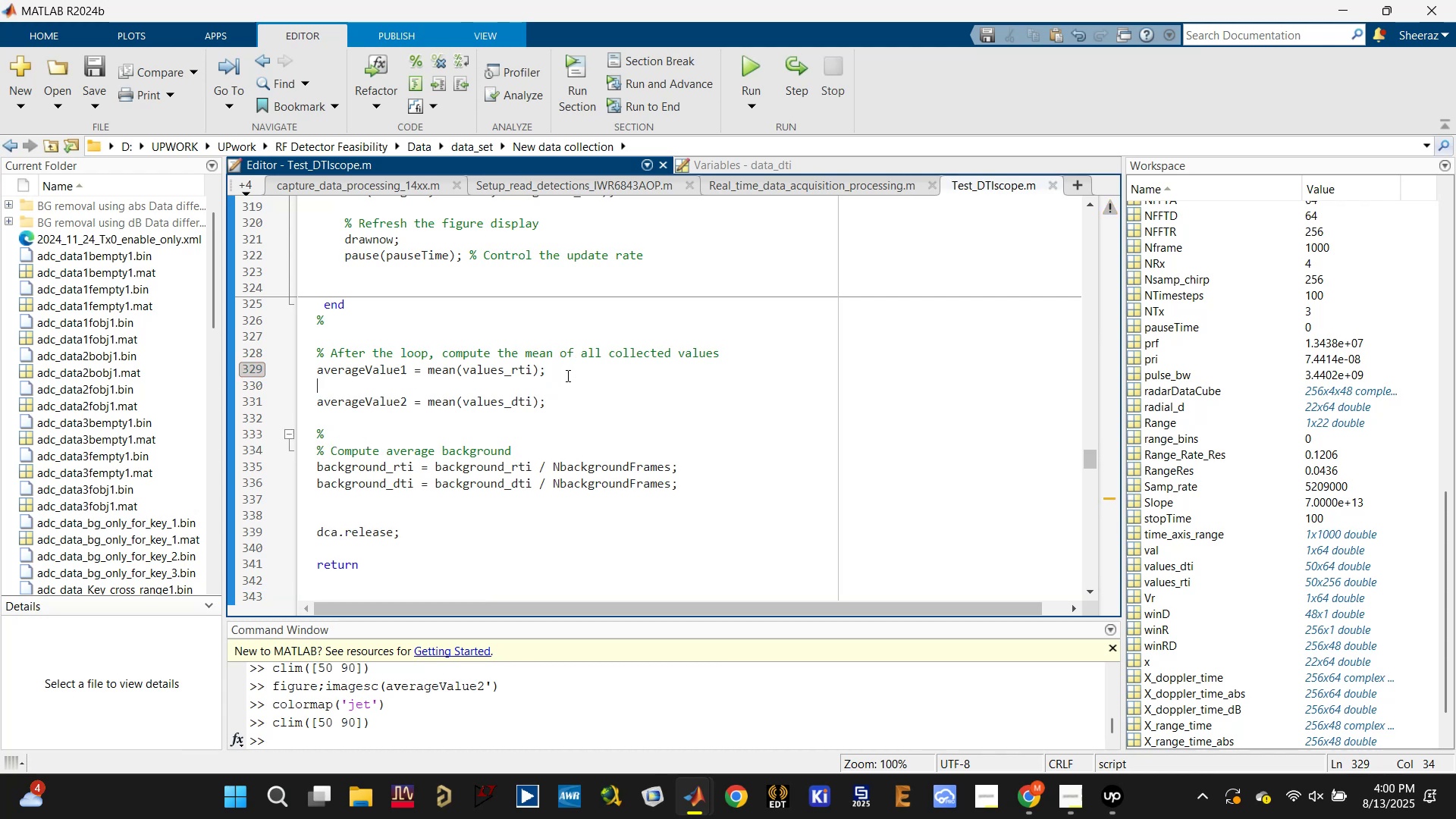 
key(Enter)
 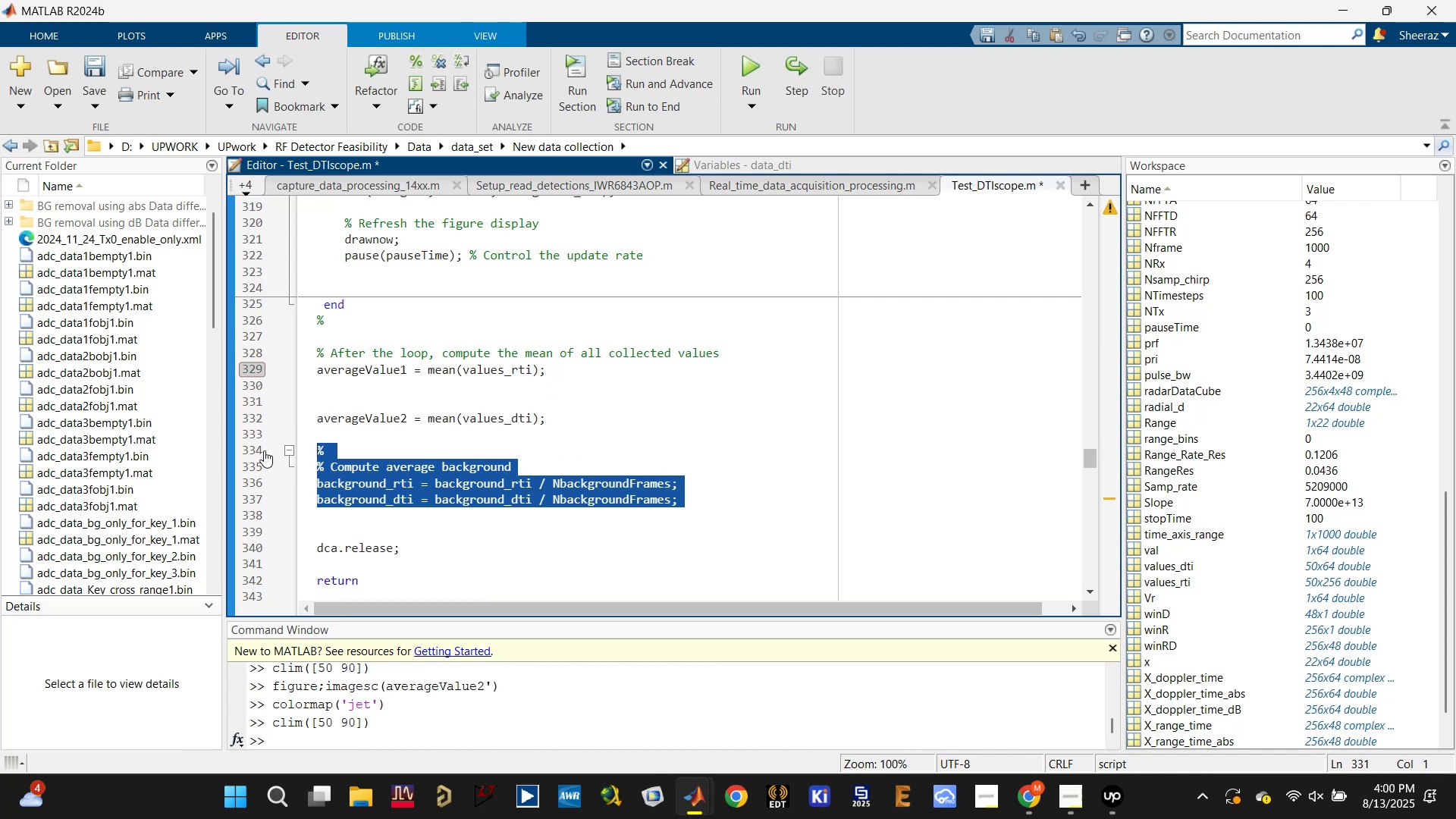 
key(Backspace)
 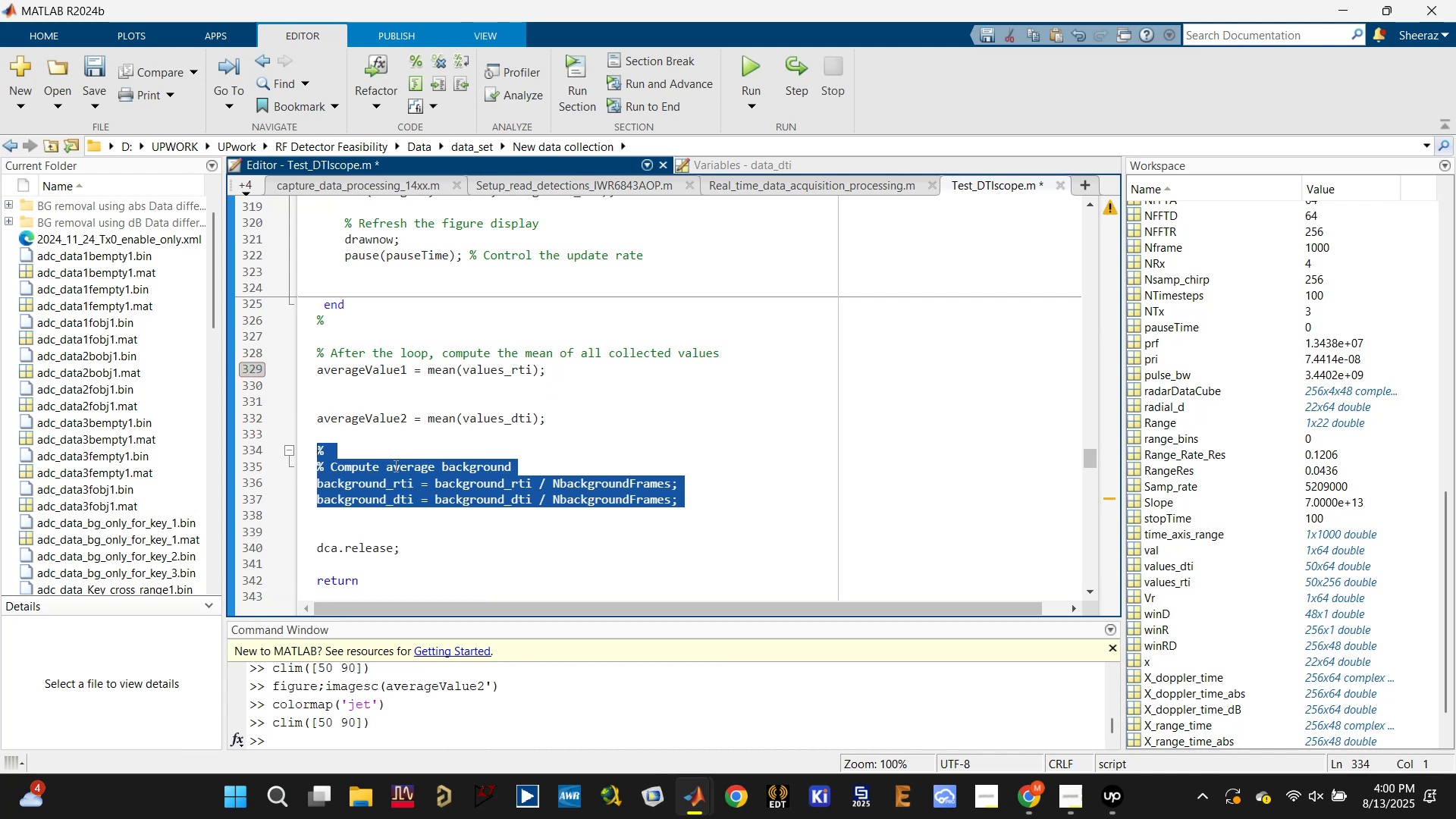 
key(Backspace)
 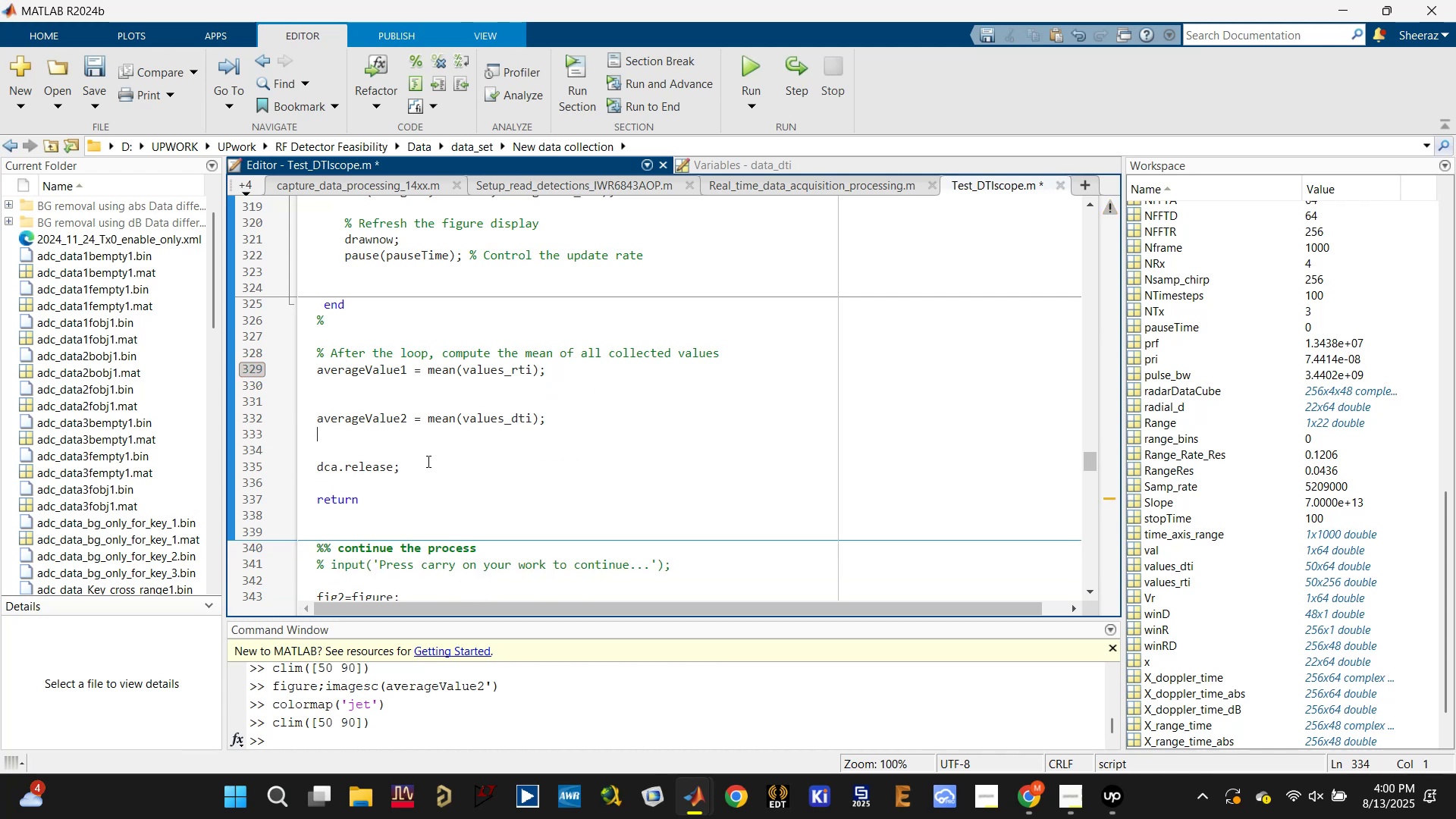 
key(Backspace)
 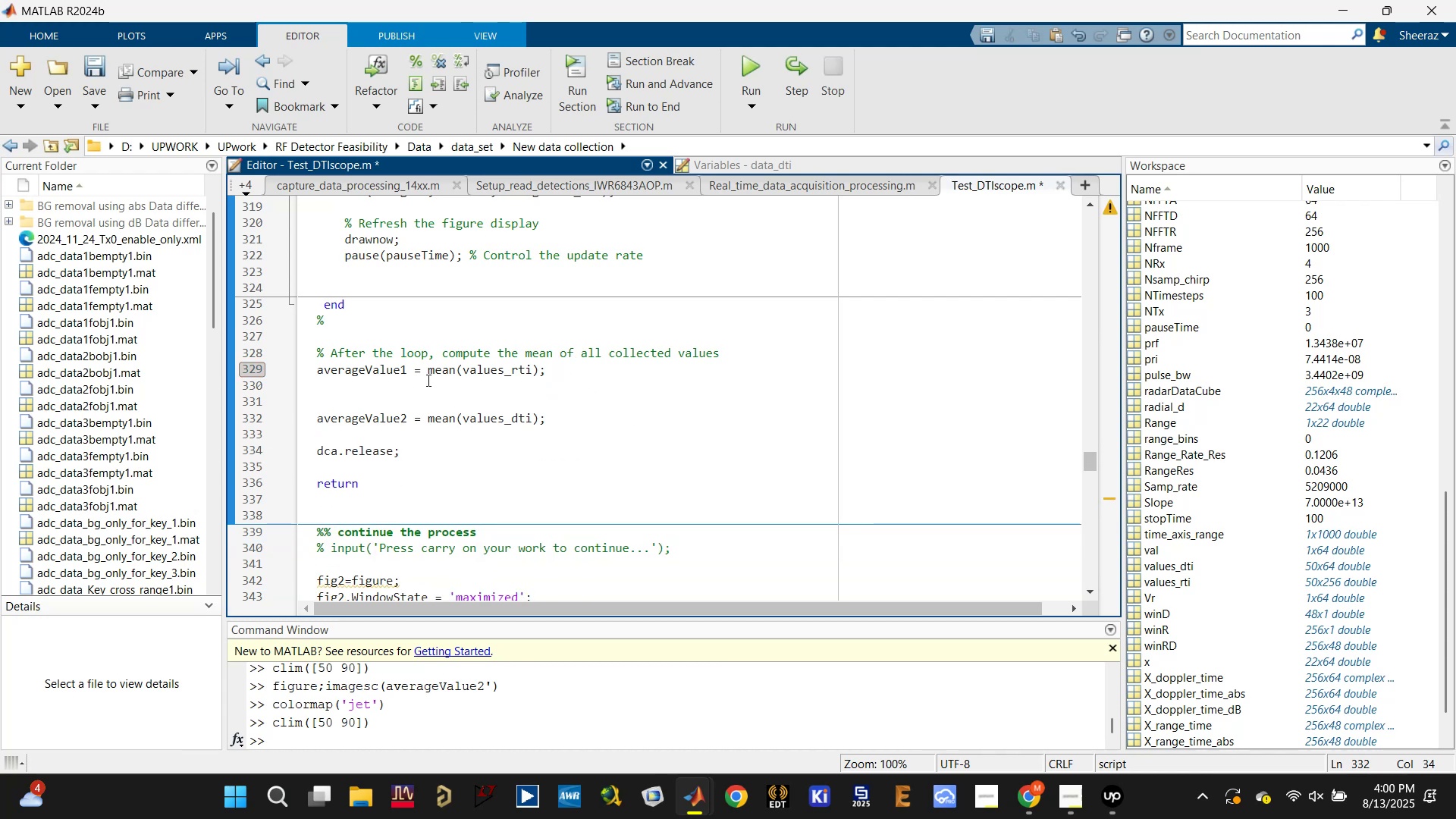 
left_click([400, 386])
 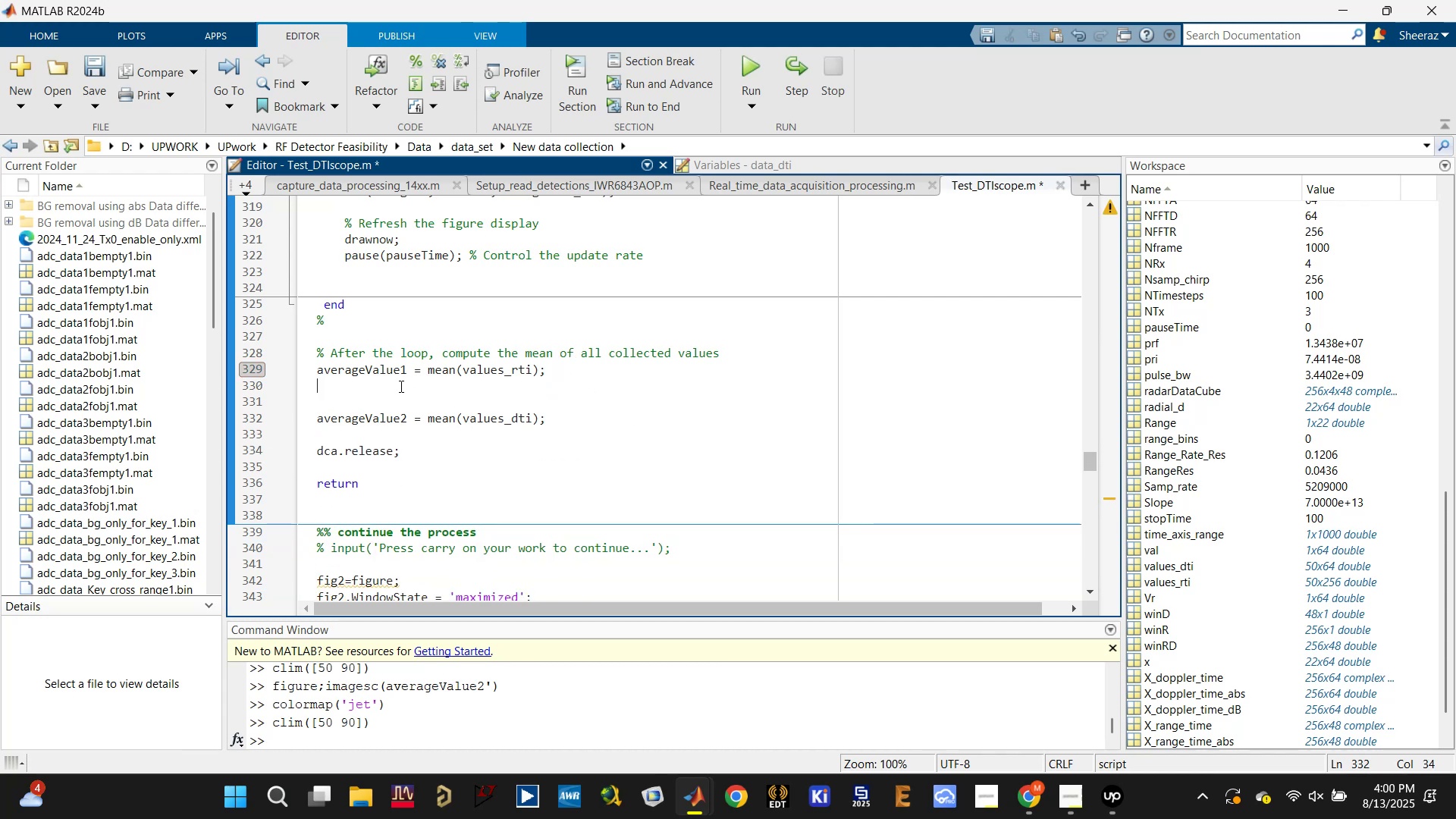 
key(Control+V)
 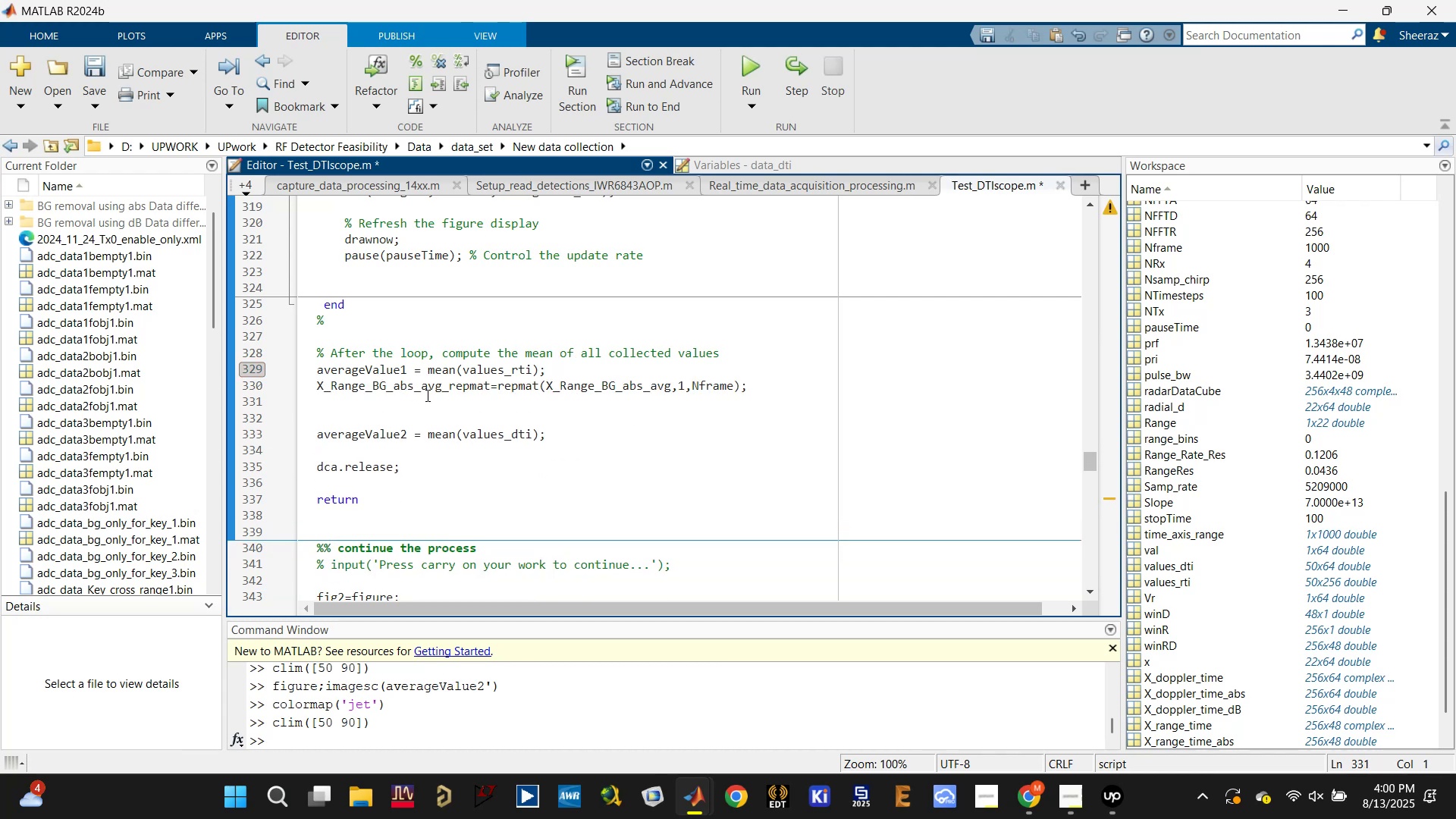 
left_click([393, 375])
 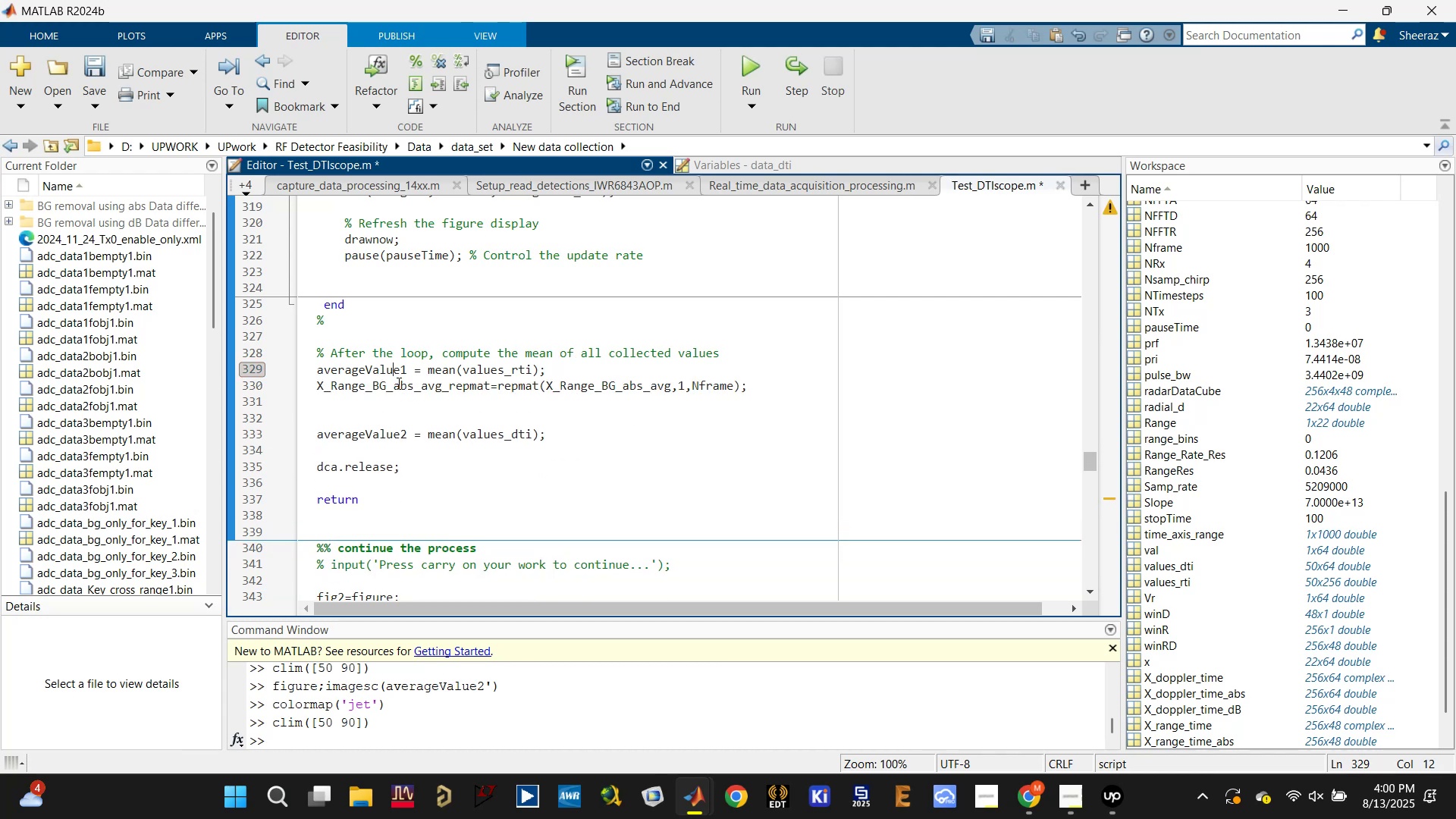 
scroll: coordinate [400, 387], scroll_direction: up, amount: 1.0
 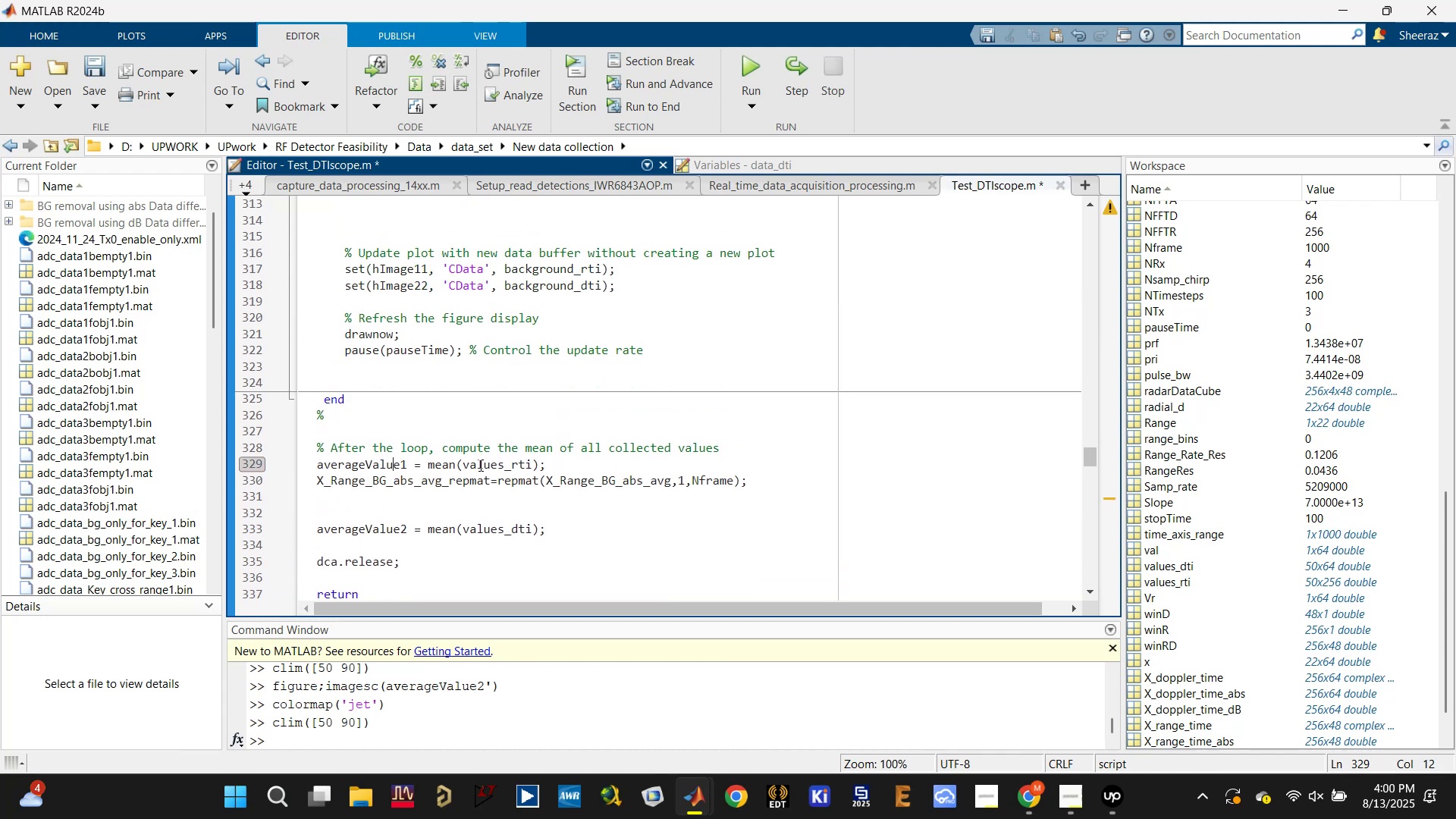 
double_click([483, 464])
 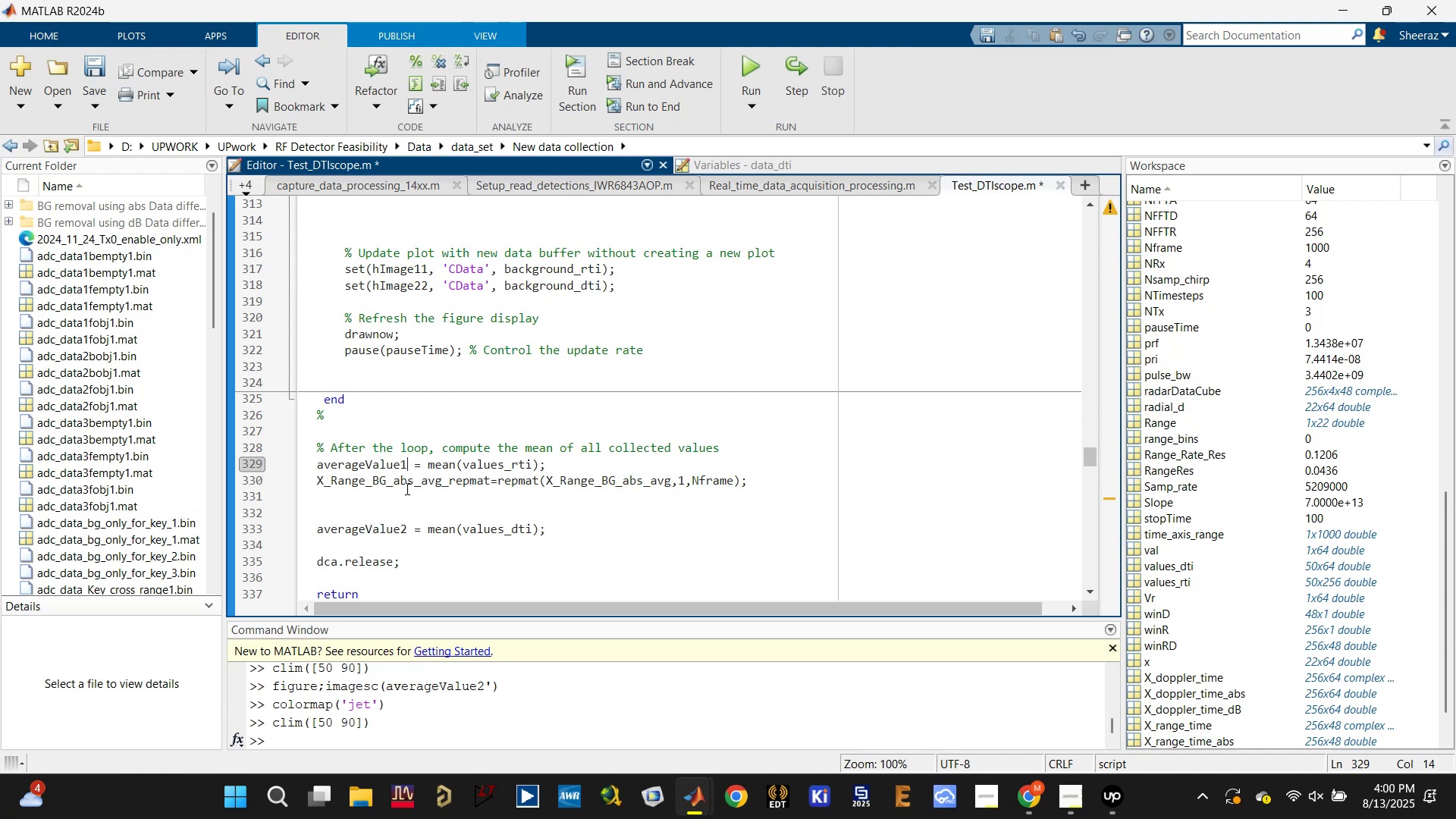 
key(Backspace)
type(_rti)
 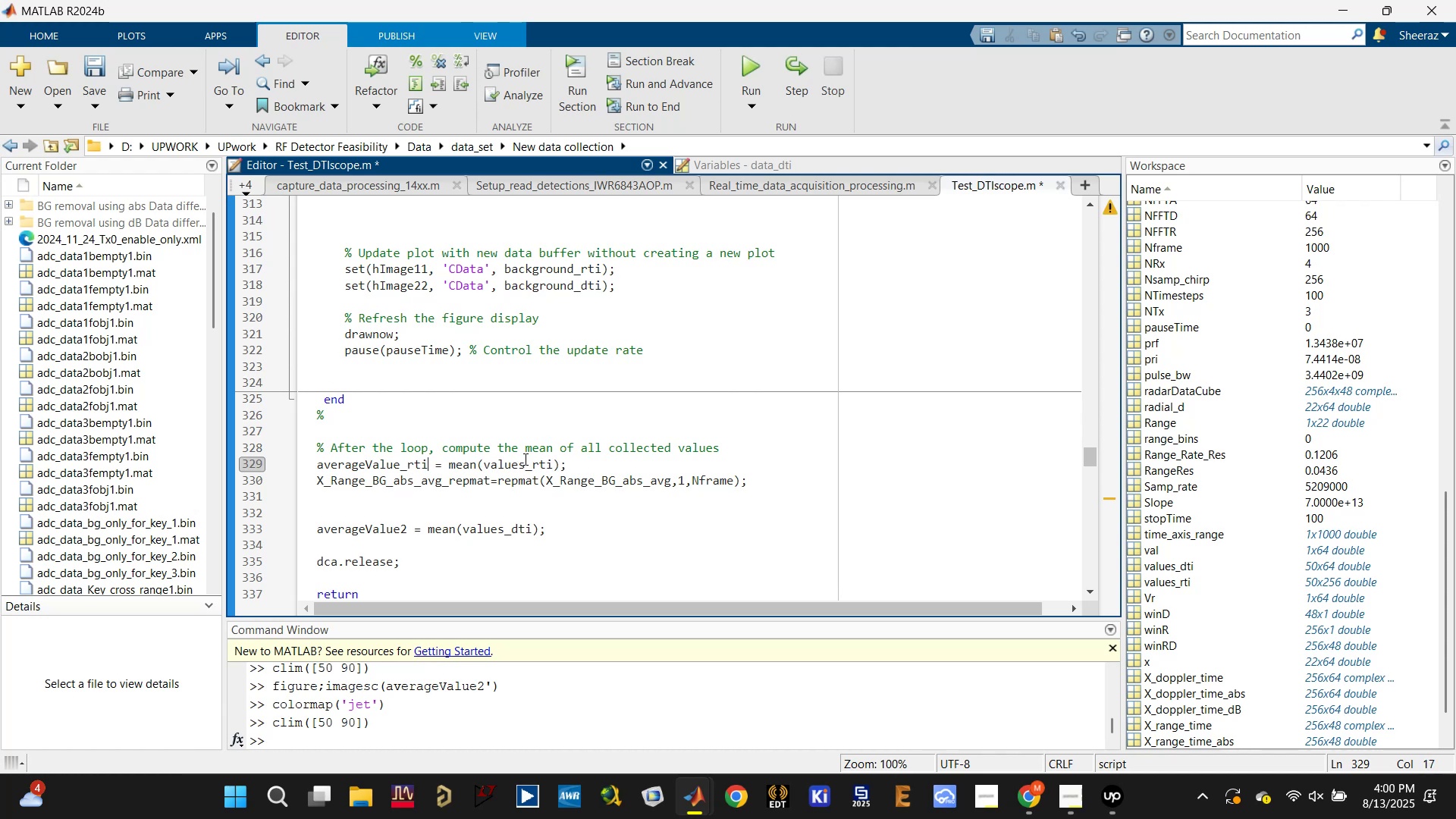 
hold_key(key=ControlLeft, duration=0.69)
 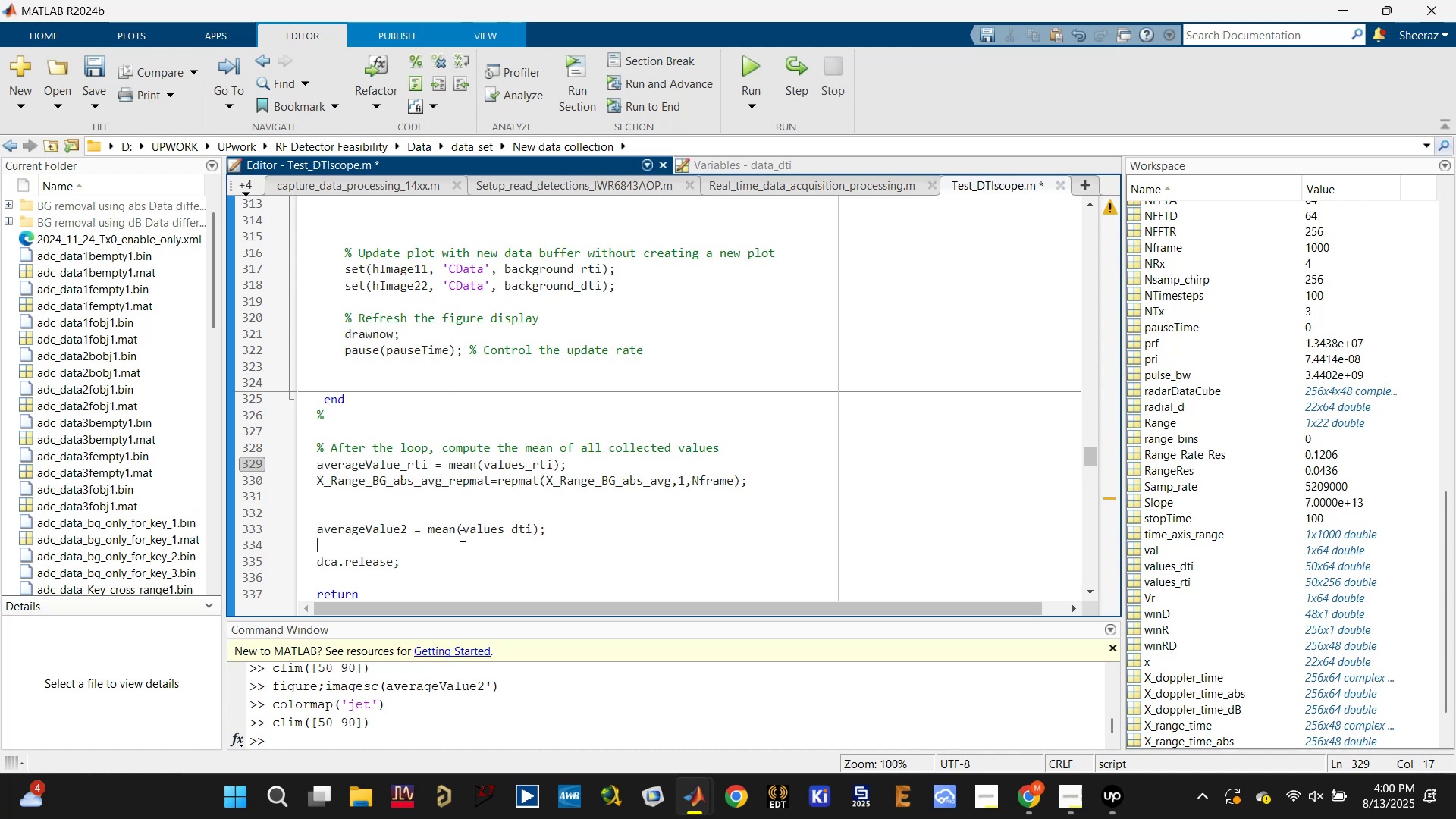 
double_click([482, 484])
 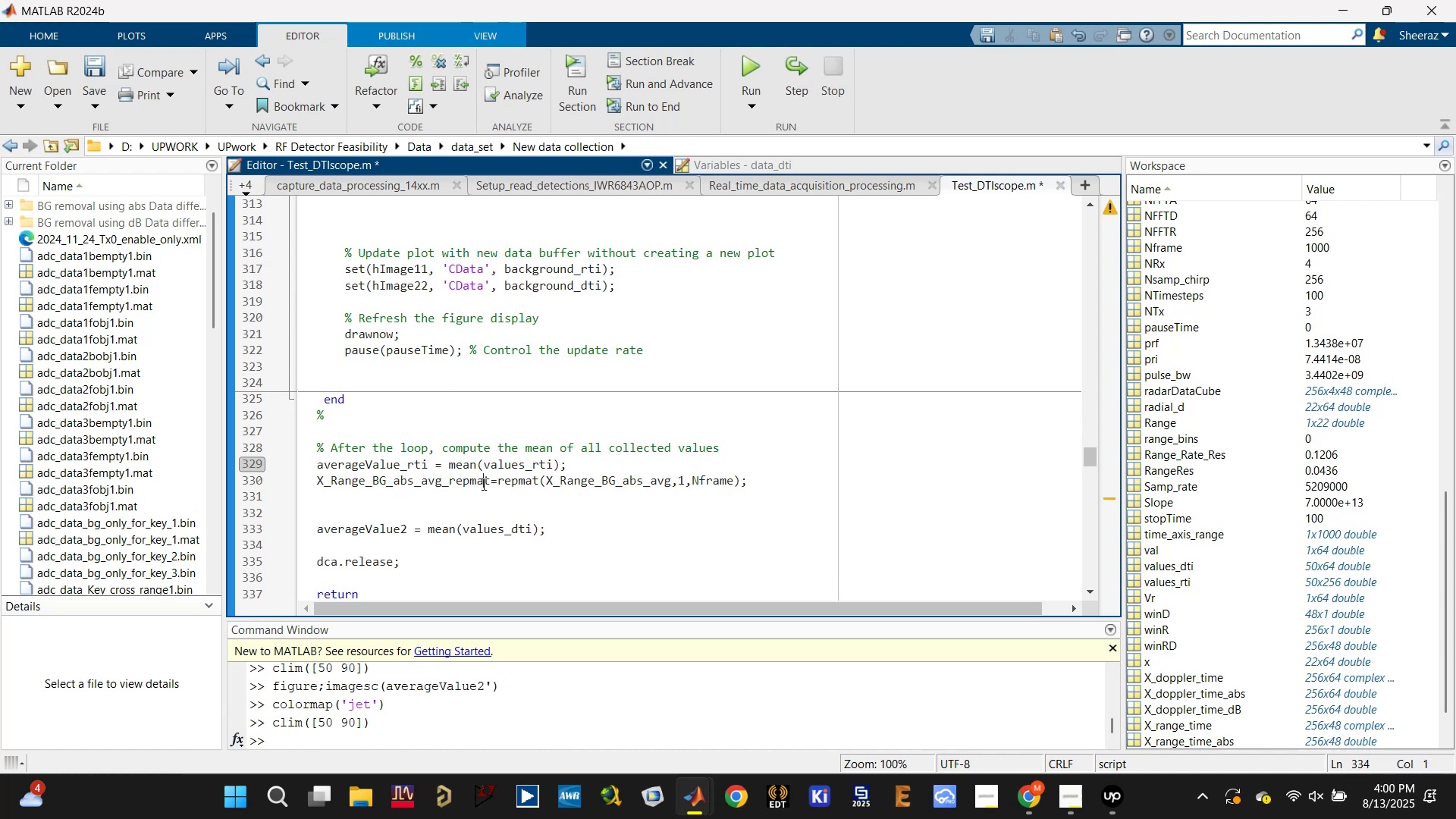 
triple_click([482, 484])
 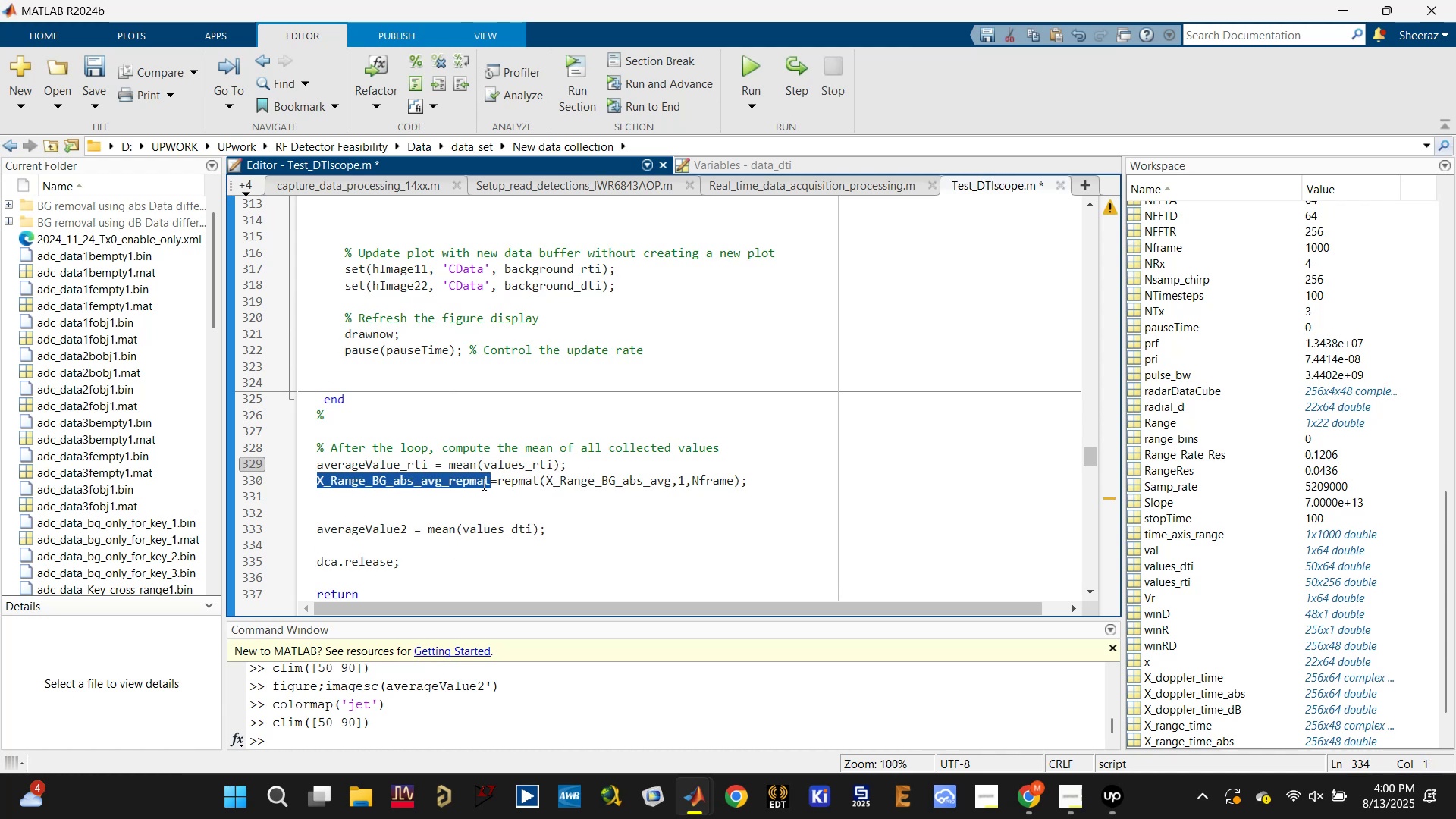 
triple_click([482, 484])
 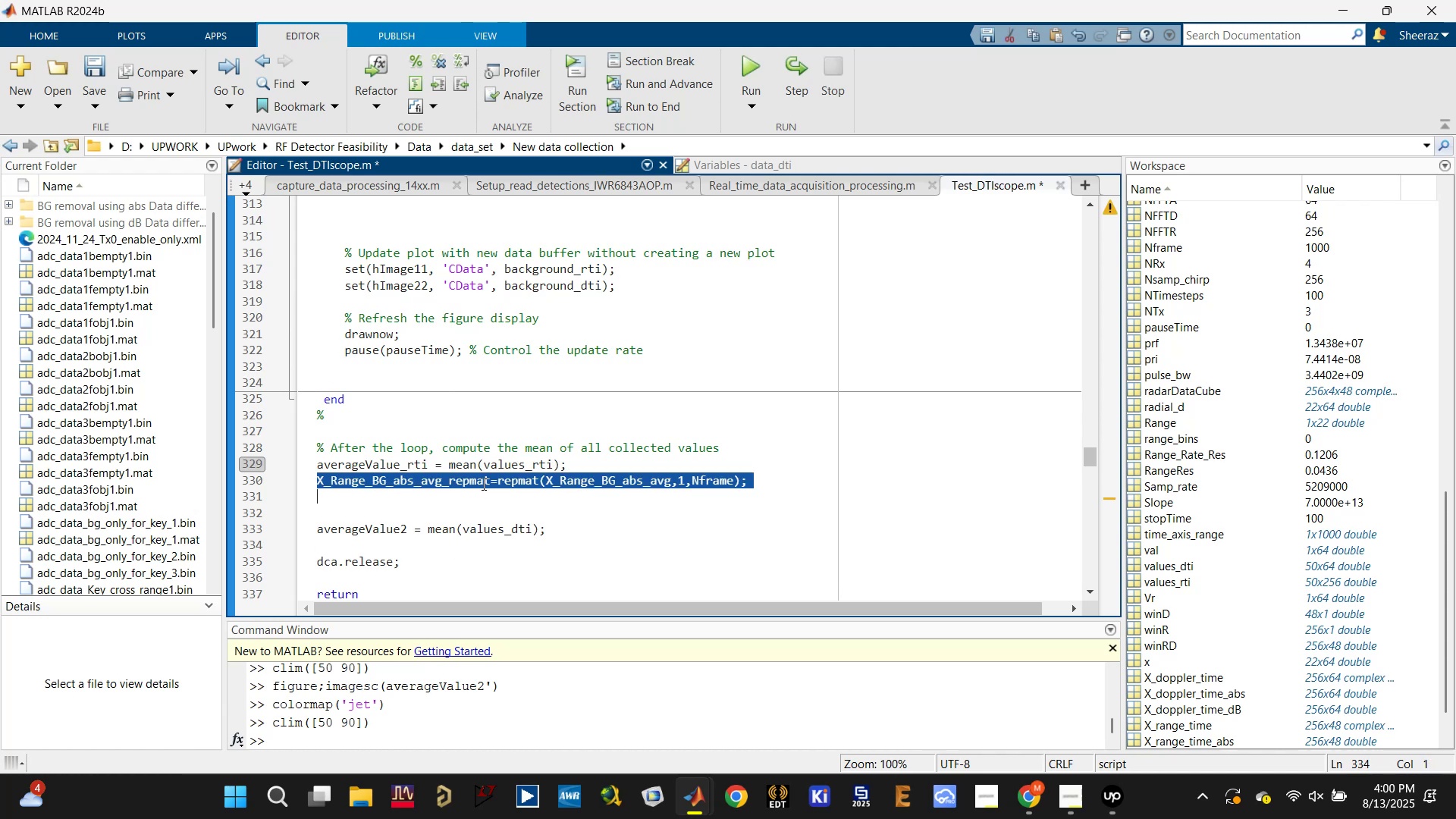 
key(Control+C)
 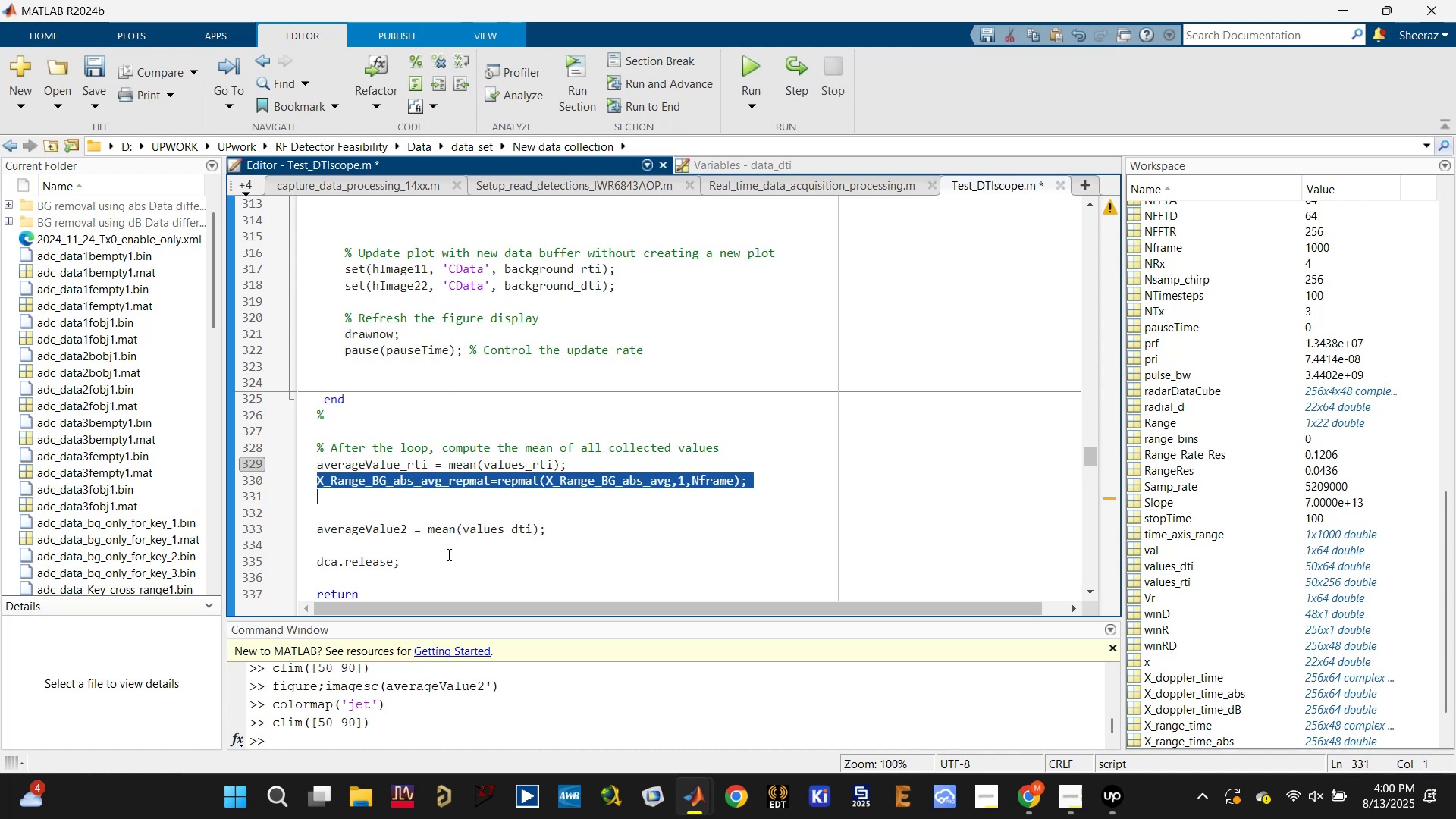 
left_click([454, 548])
 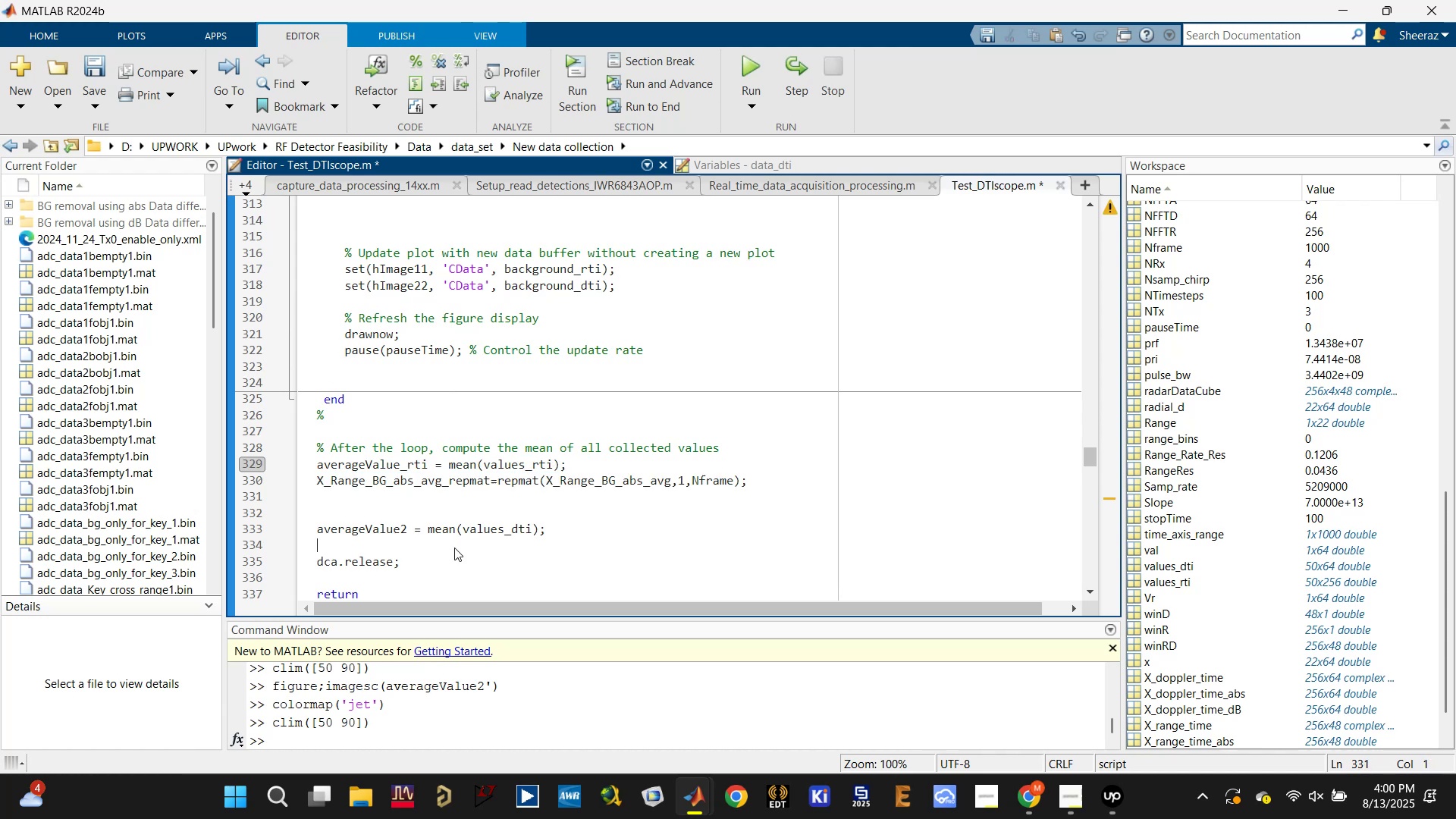 
key(Control+V)
 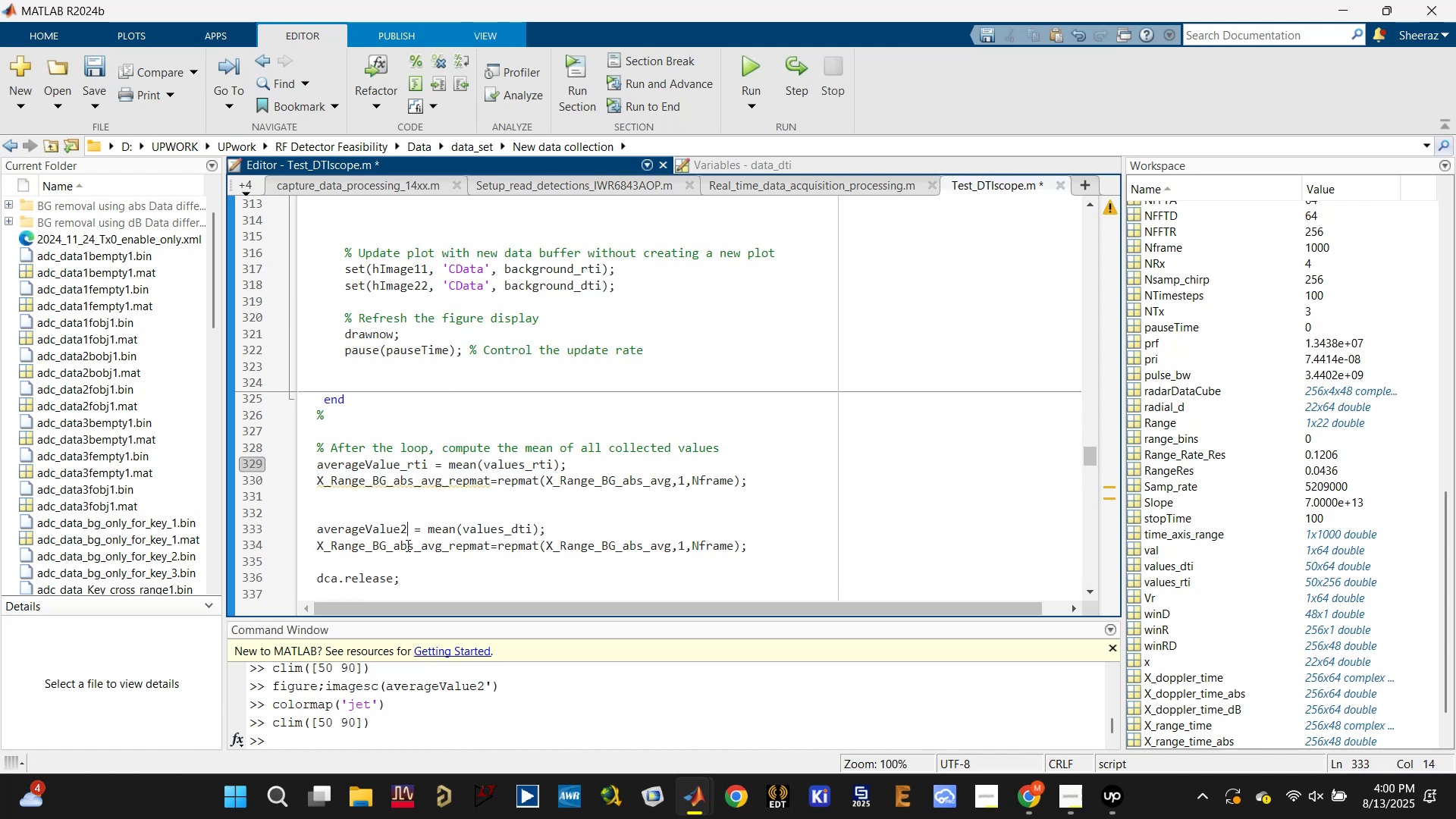 
key(Backspace)
type(_dti)
 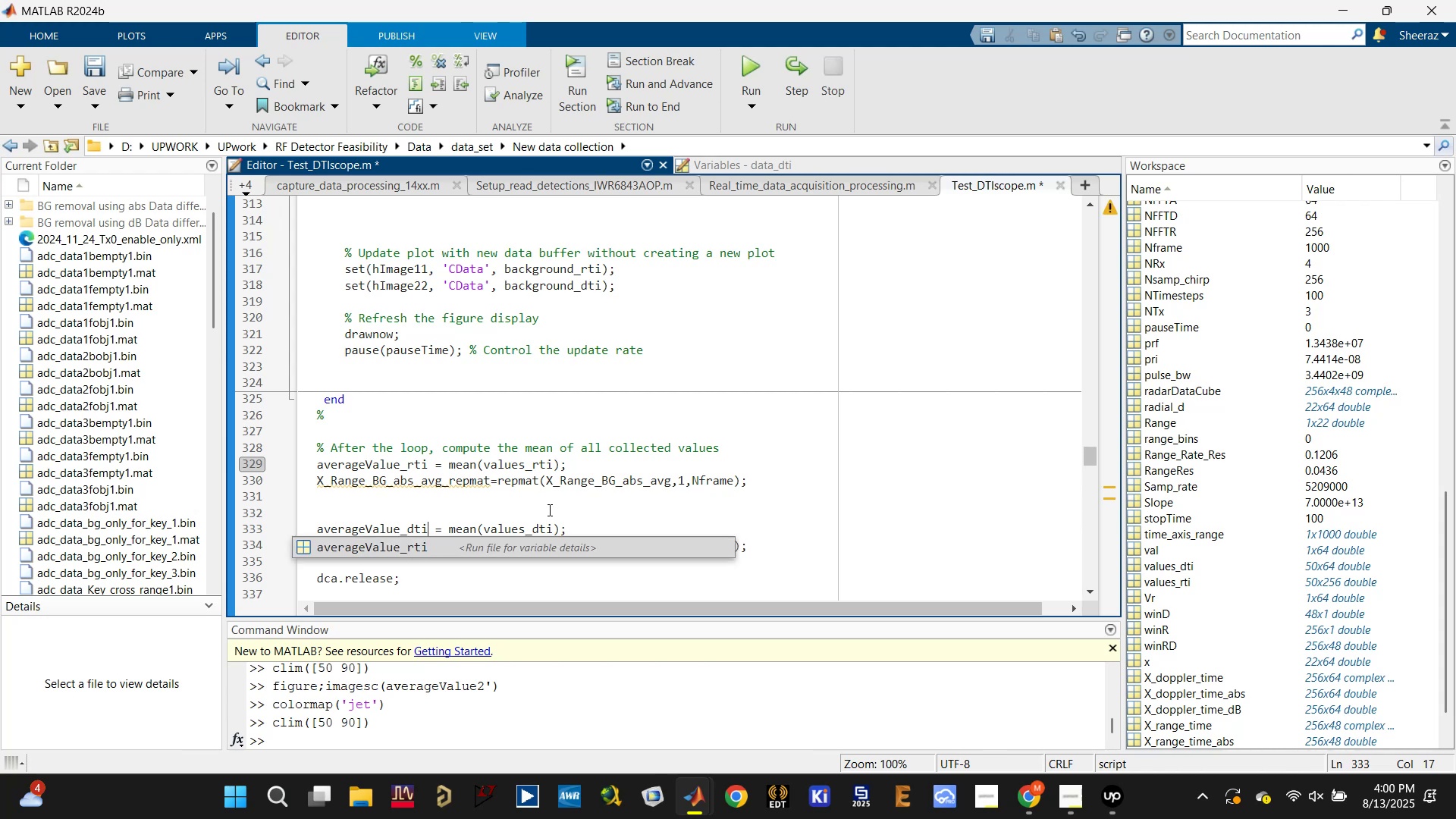 
double_click([532, 465])
 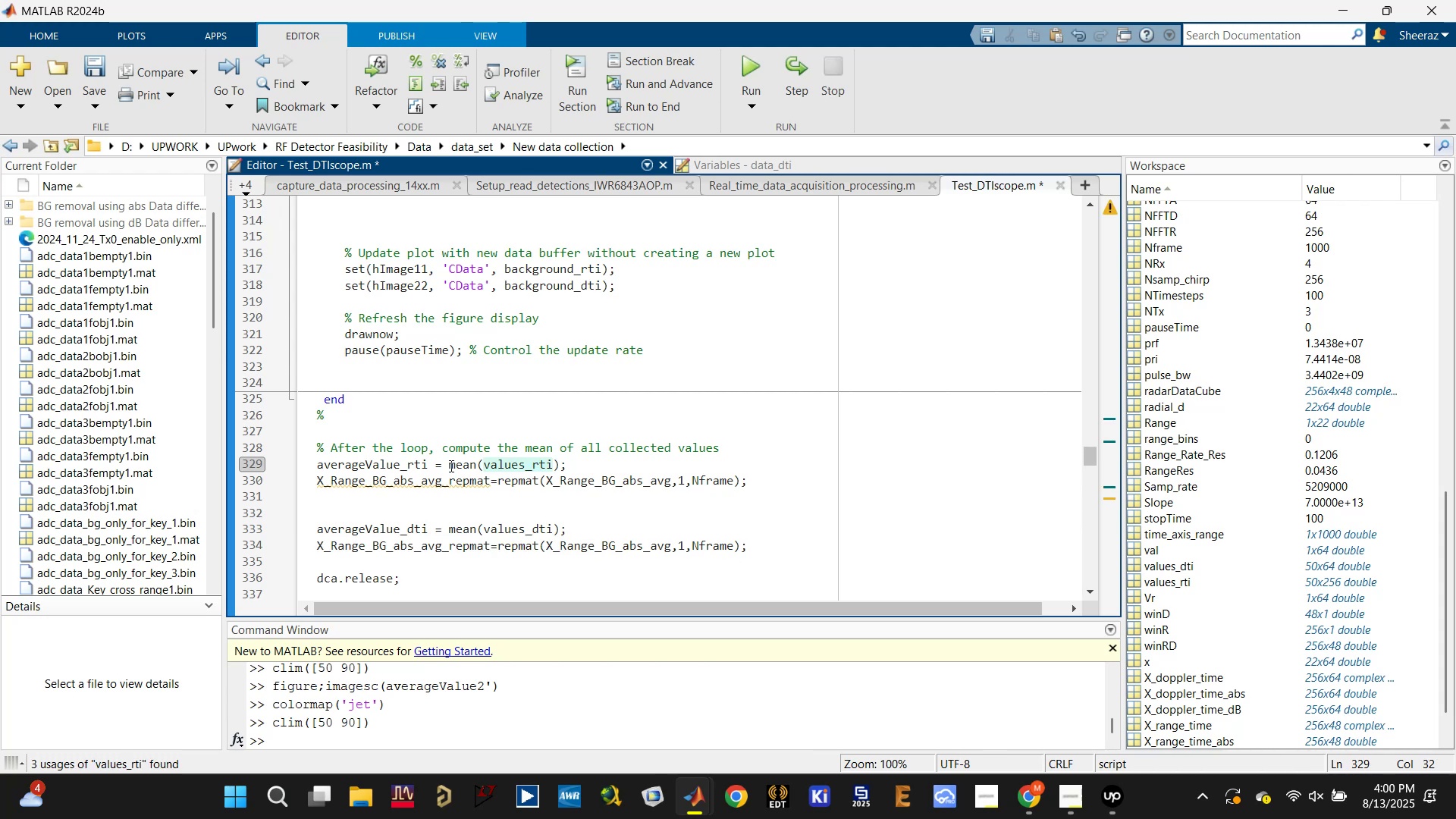 
double_click([404, 463])
 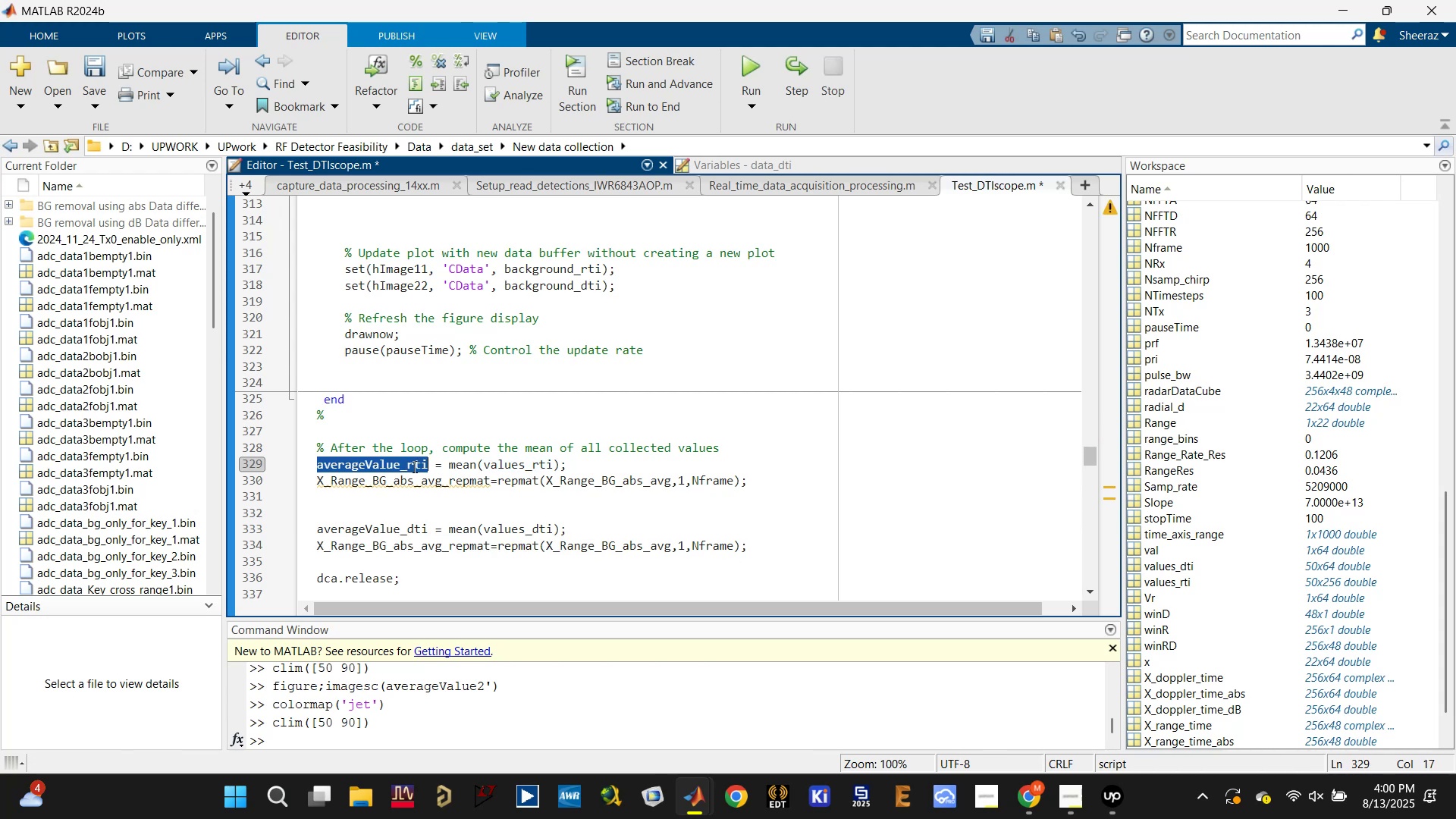 
key(Control+C)
 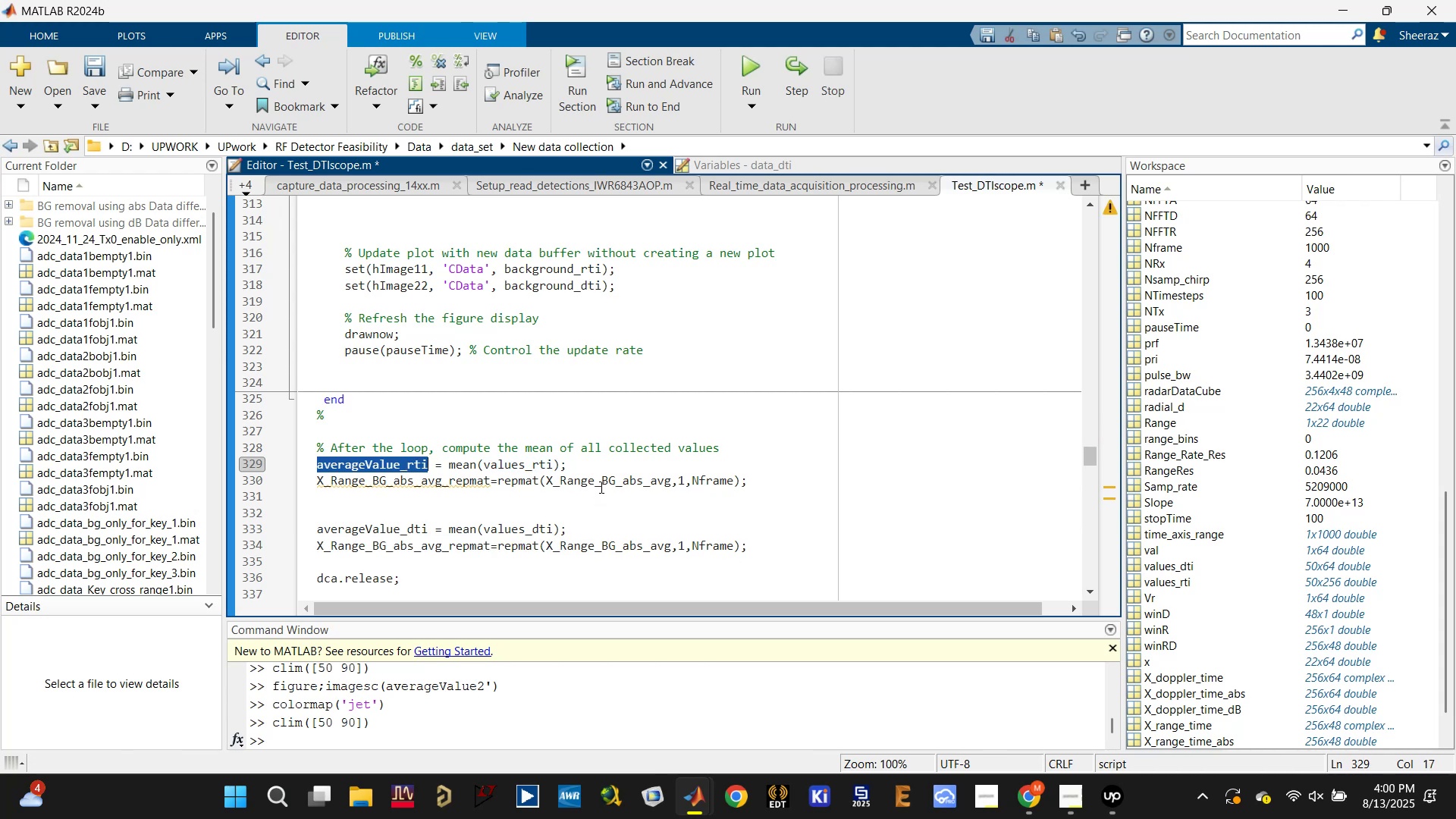 
double_click([600, 485])
 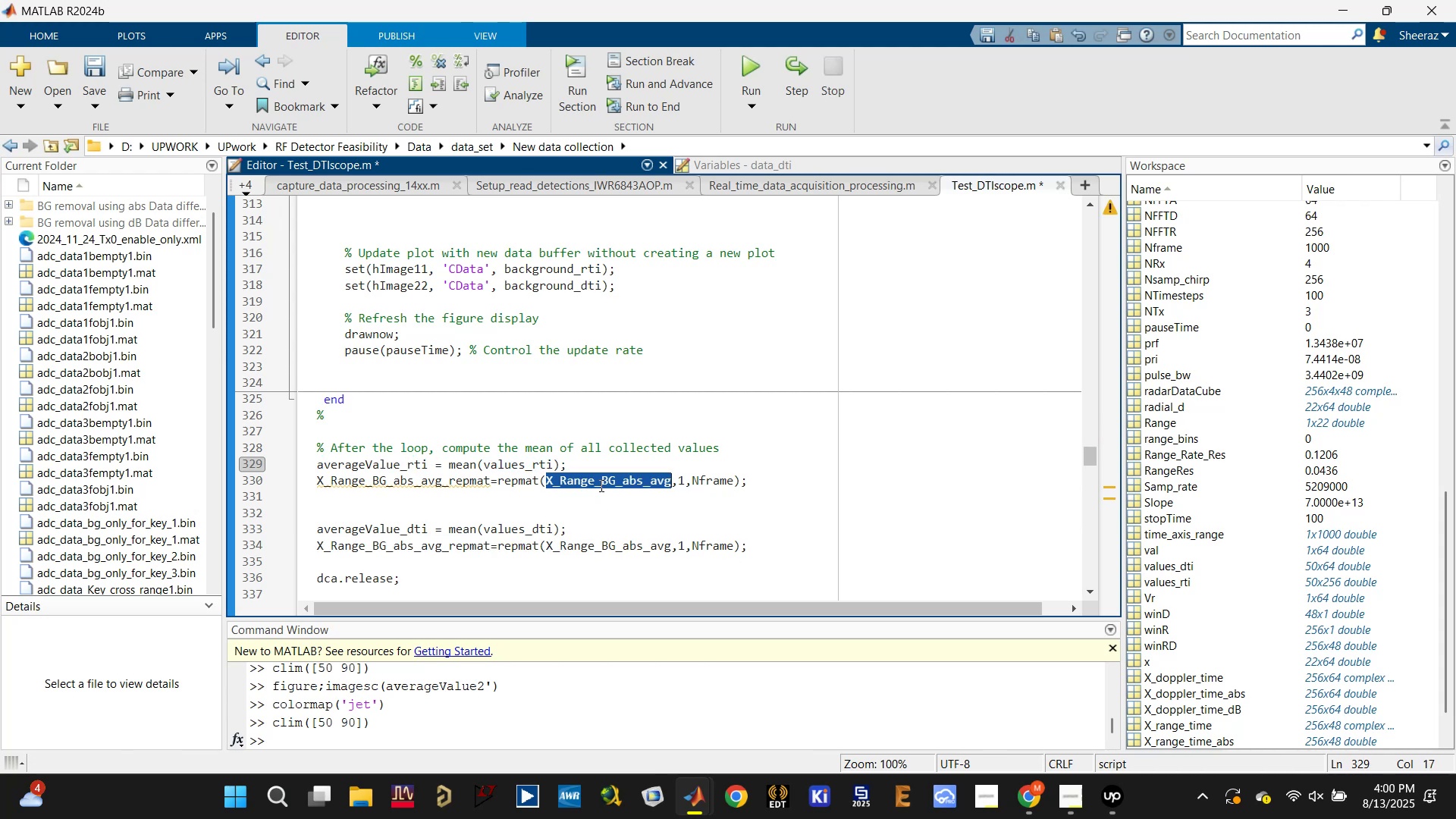 
key(Control+V)
 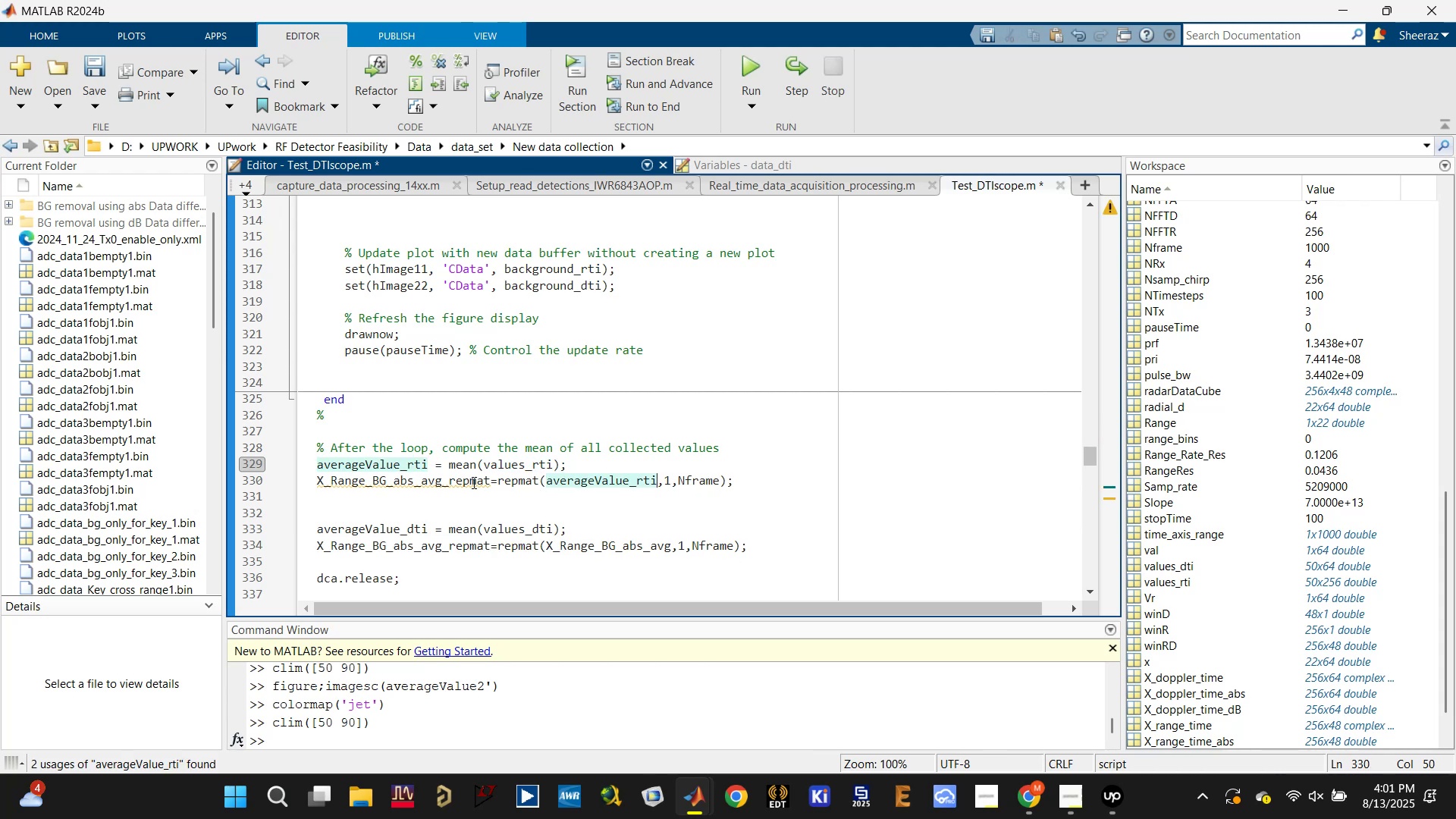 
double_click([450, 479])
 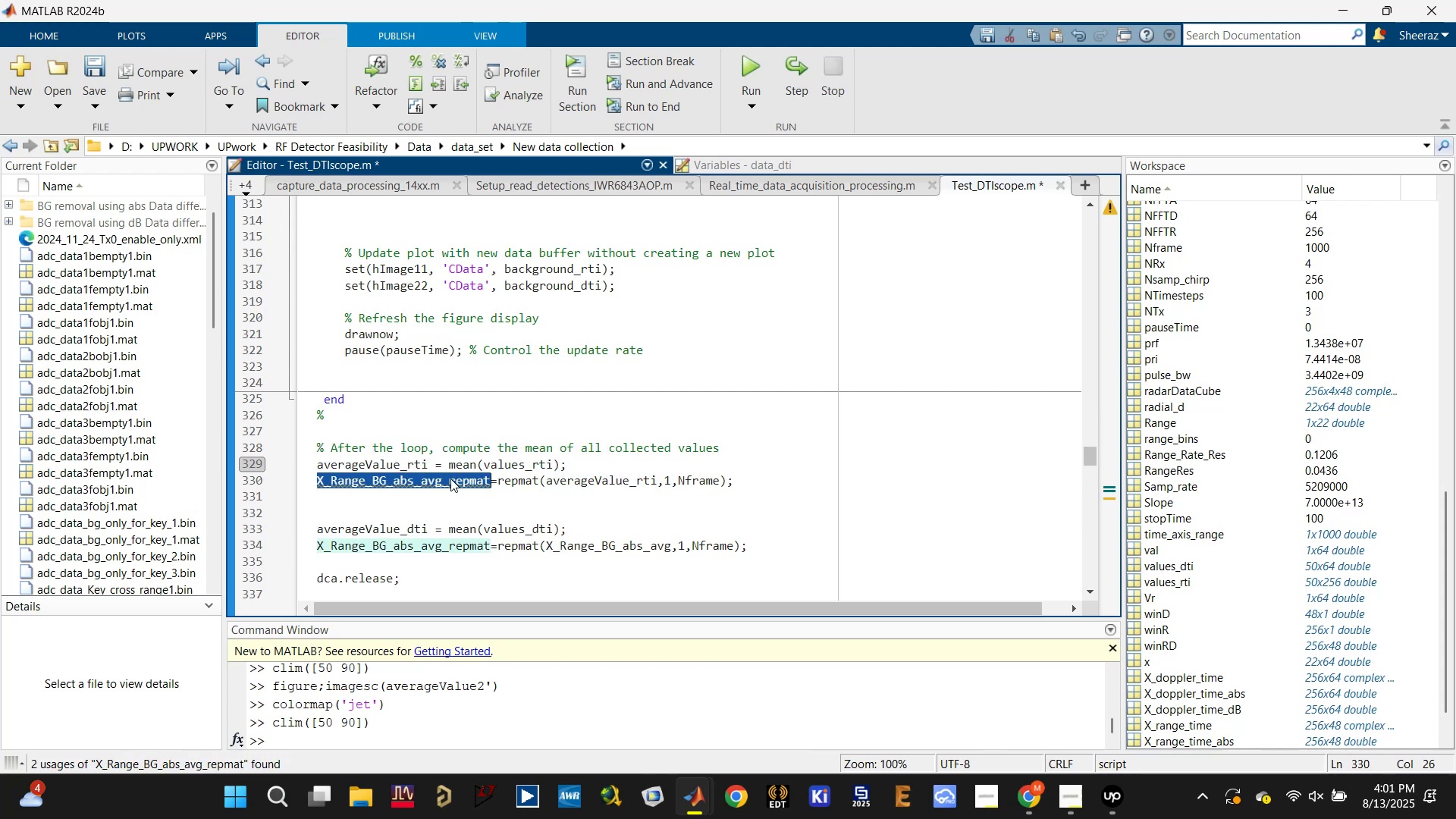 
key(Control+V)
 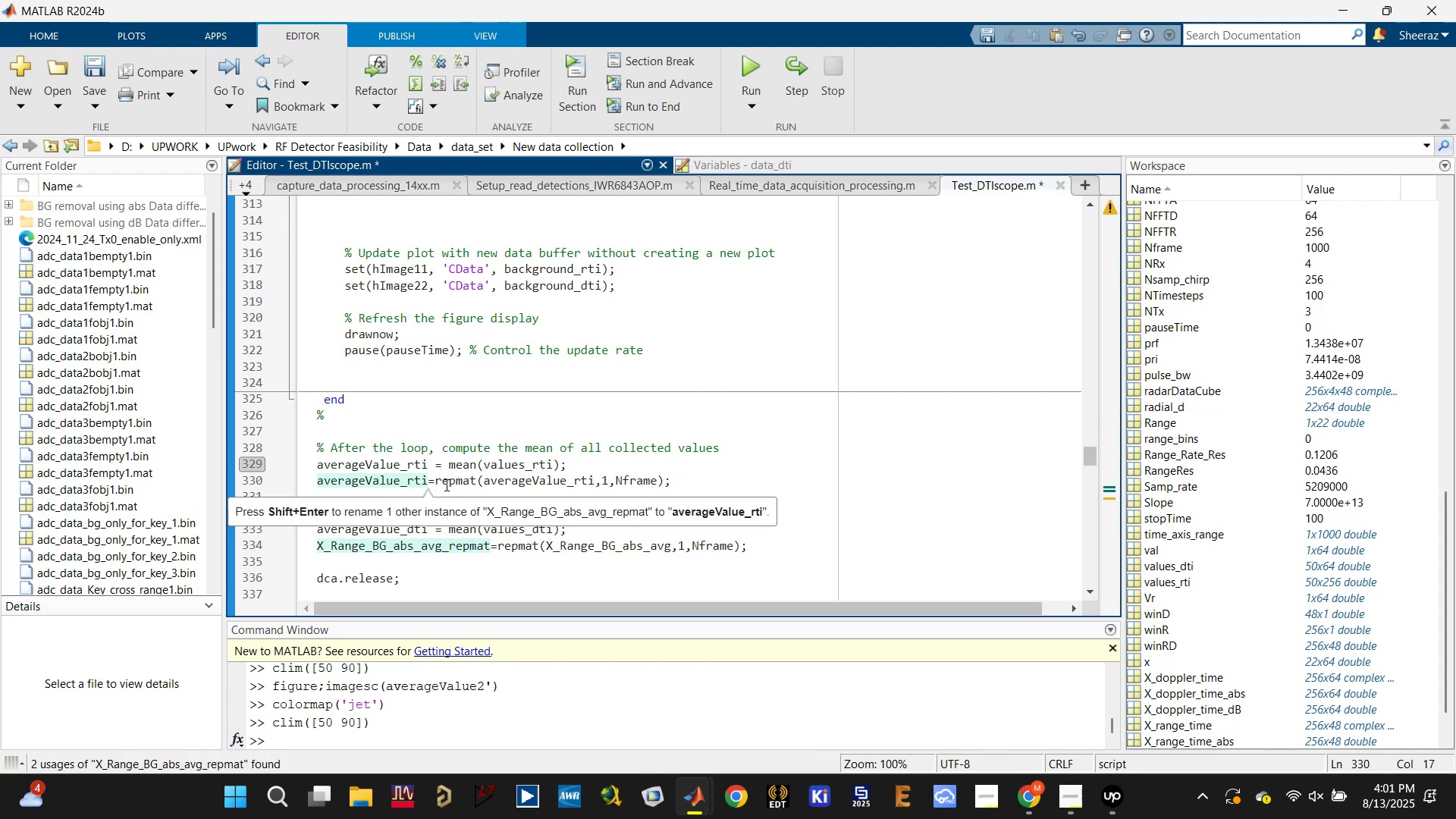 
type(_repmat)
 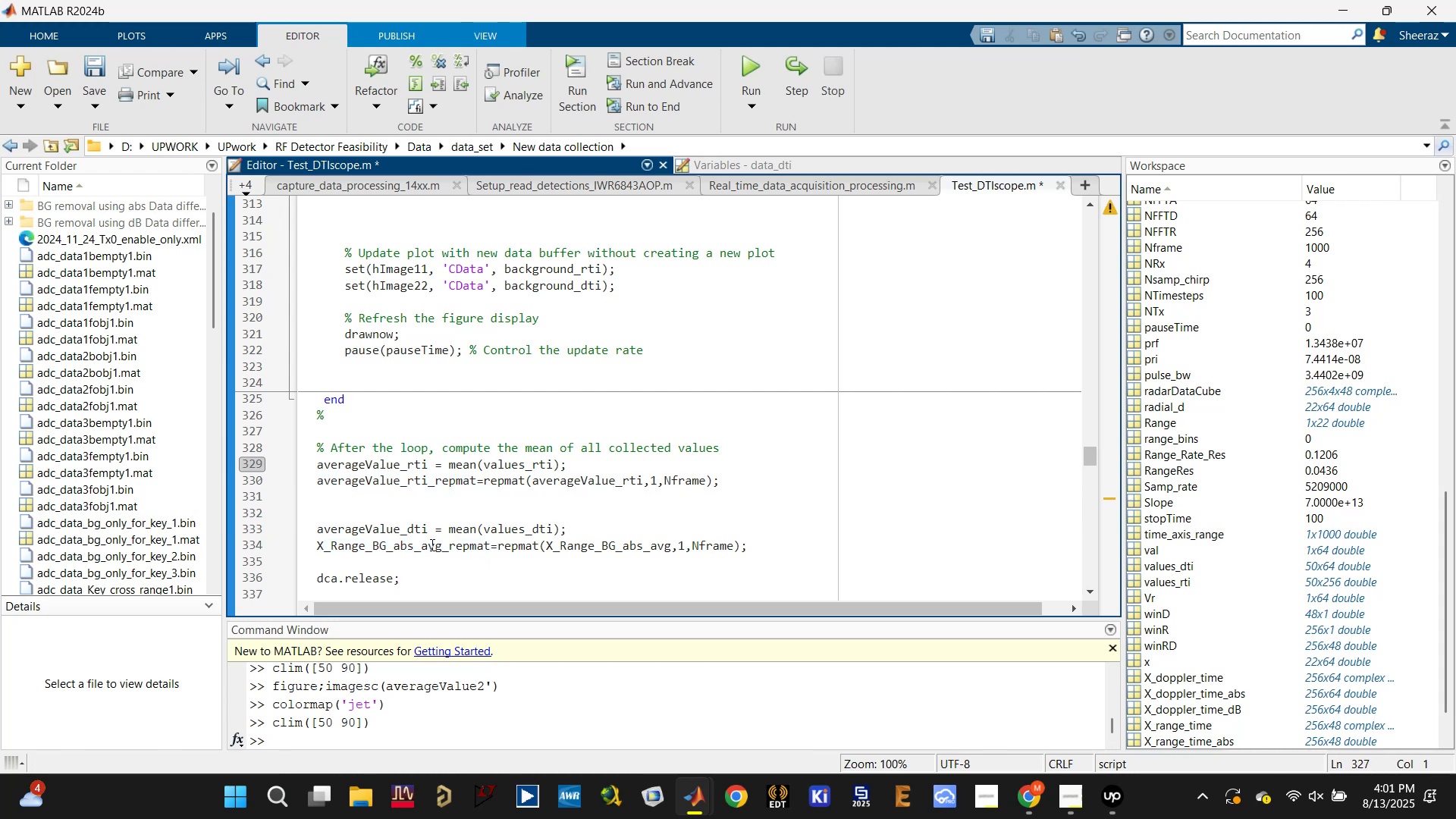 
double_click([396, 529])
 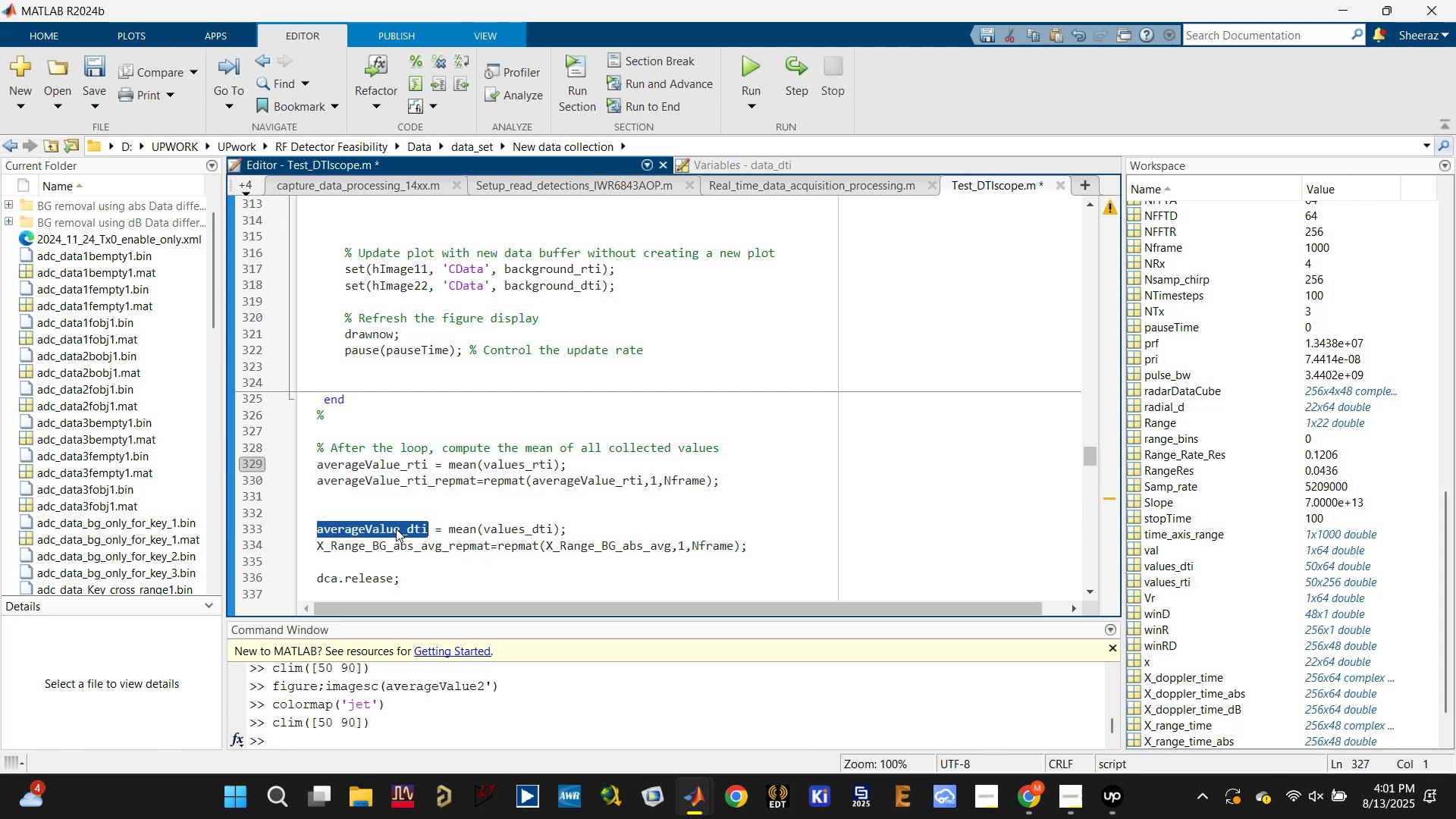 
key(Control+C)
 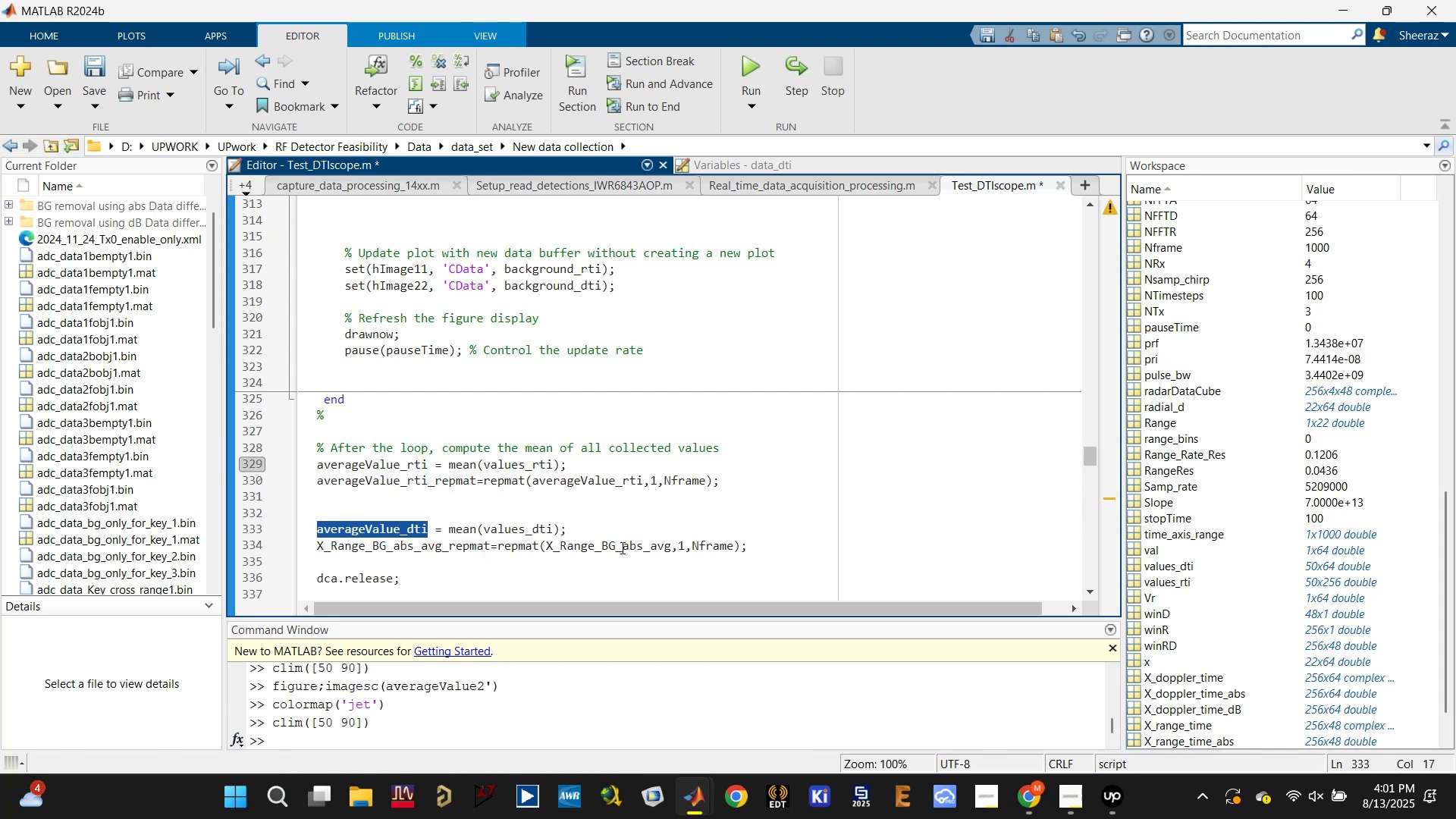 
double_click([617, 544])
 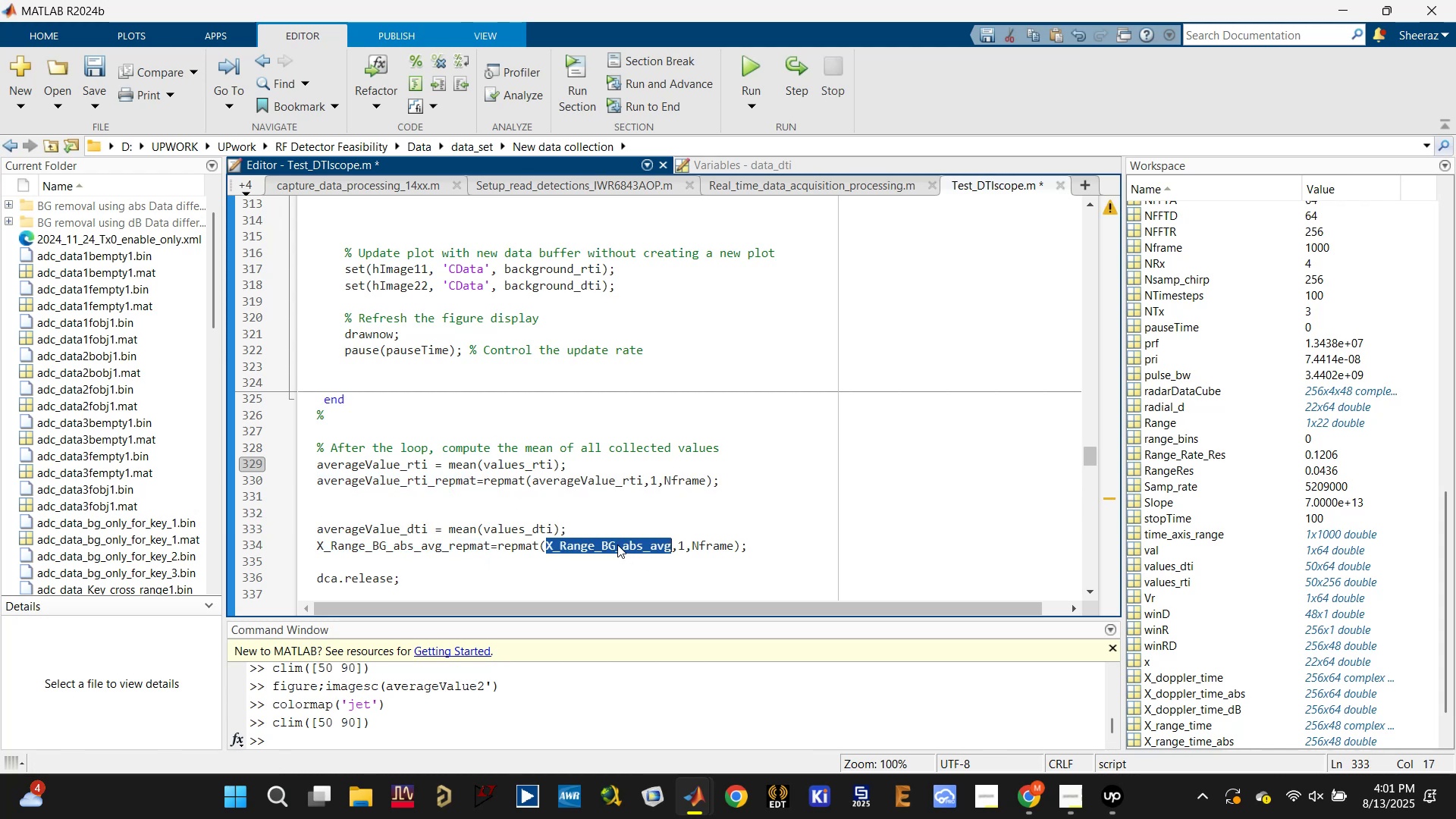 
key(Control+V)
 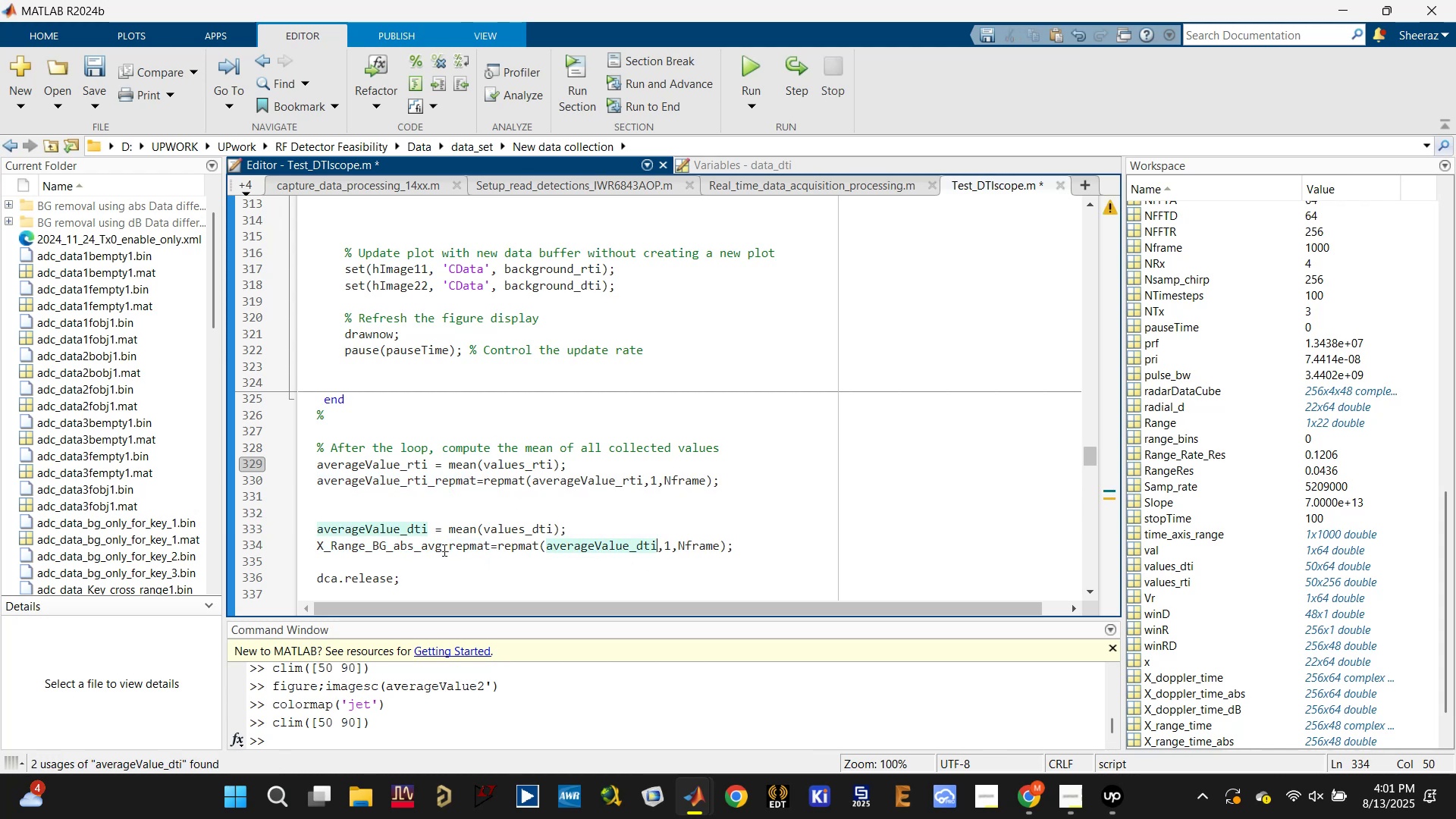 
double_click([435, 548])
 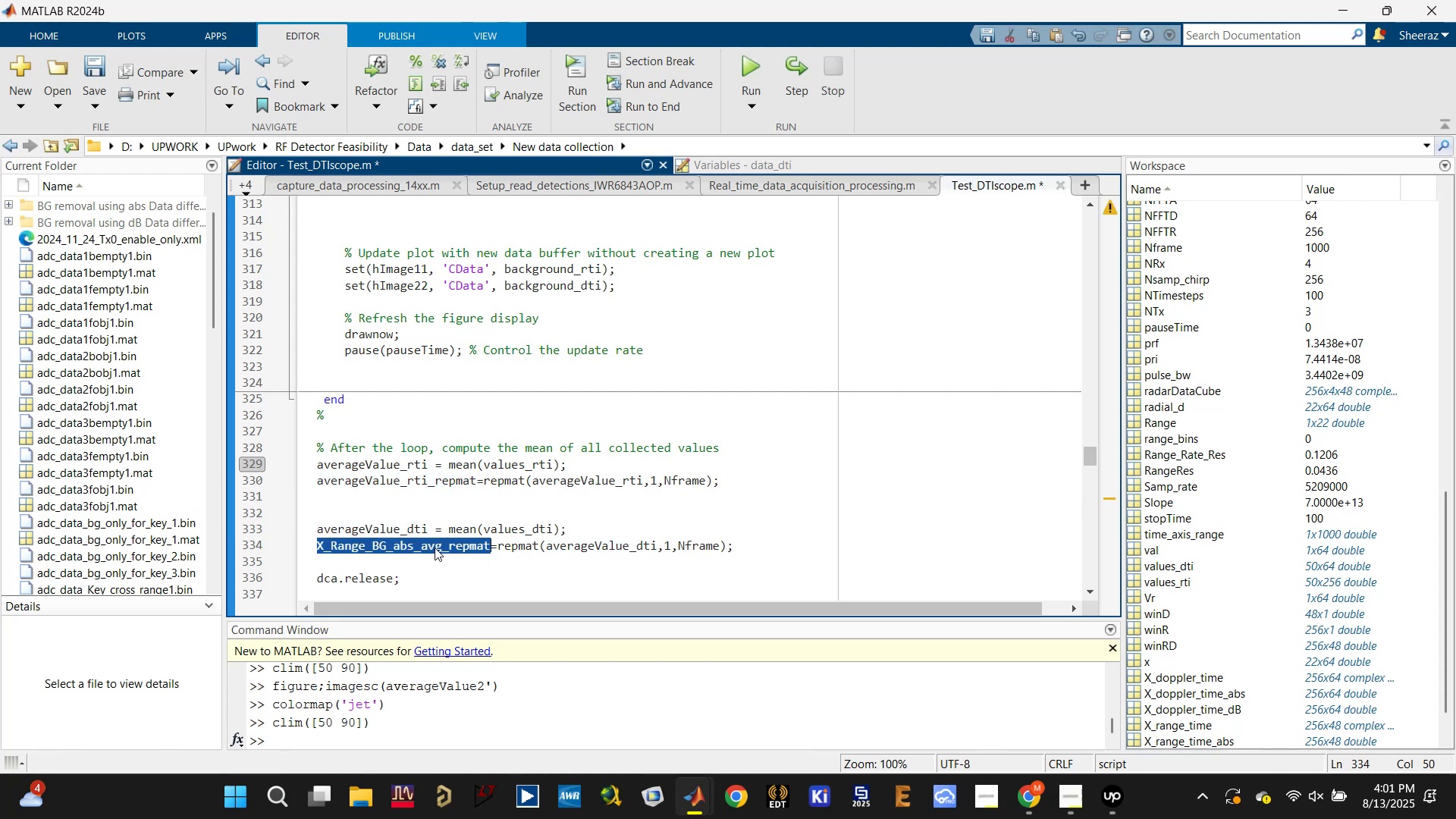 
key(Control+ControlLeft)
 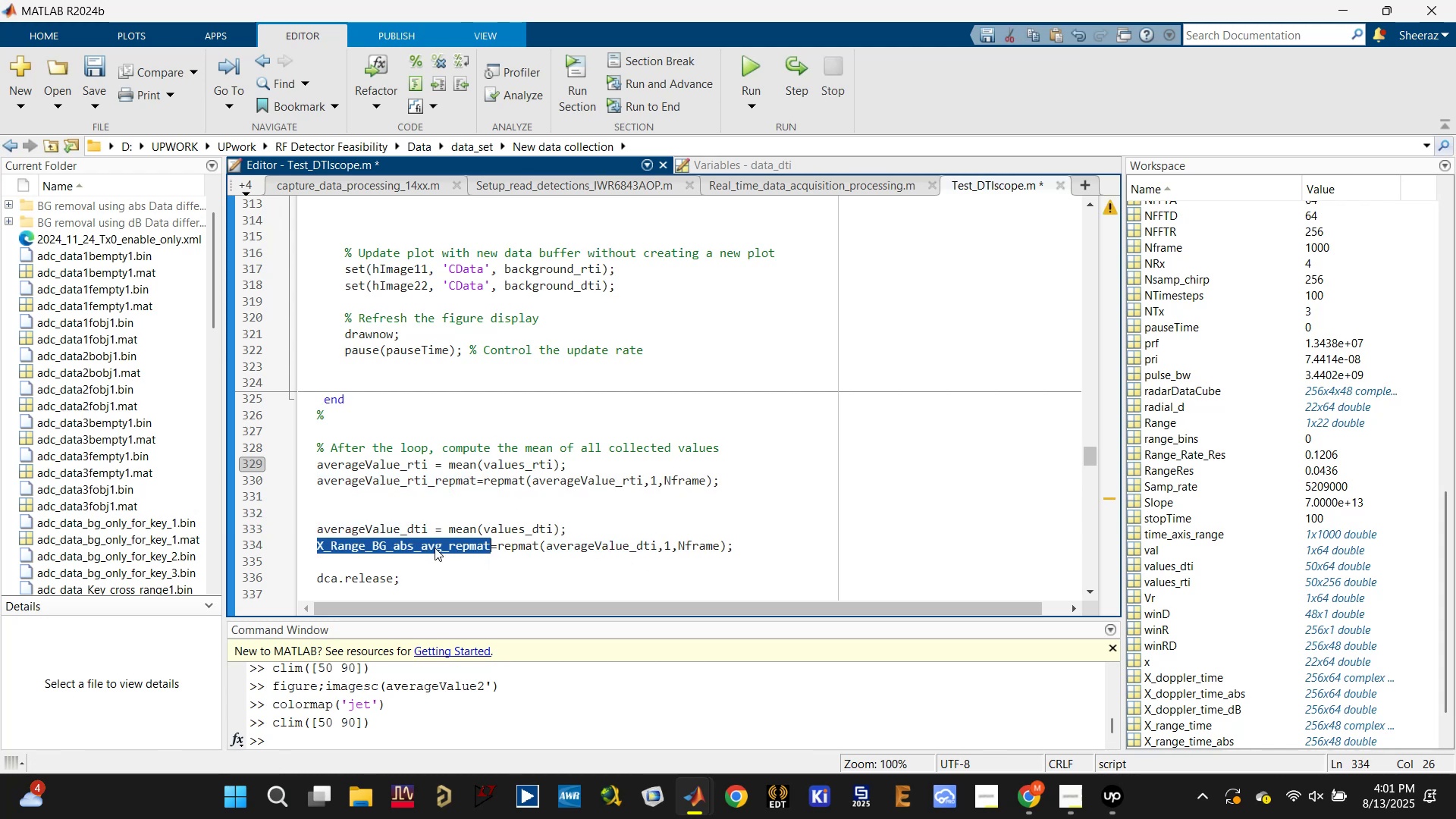 
key(Control+V)
 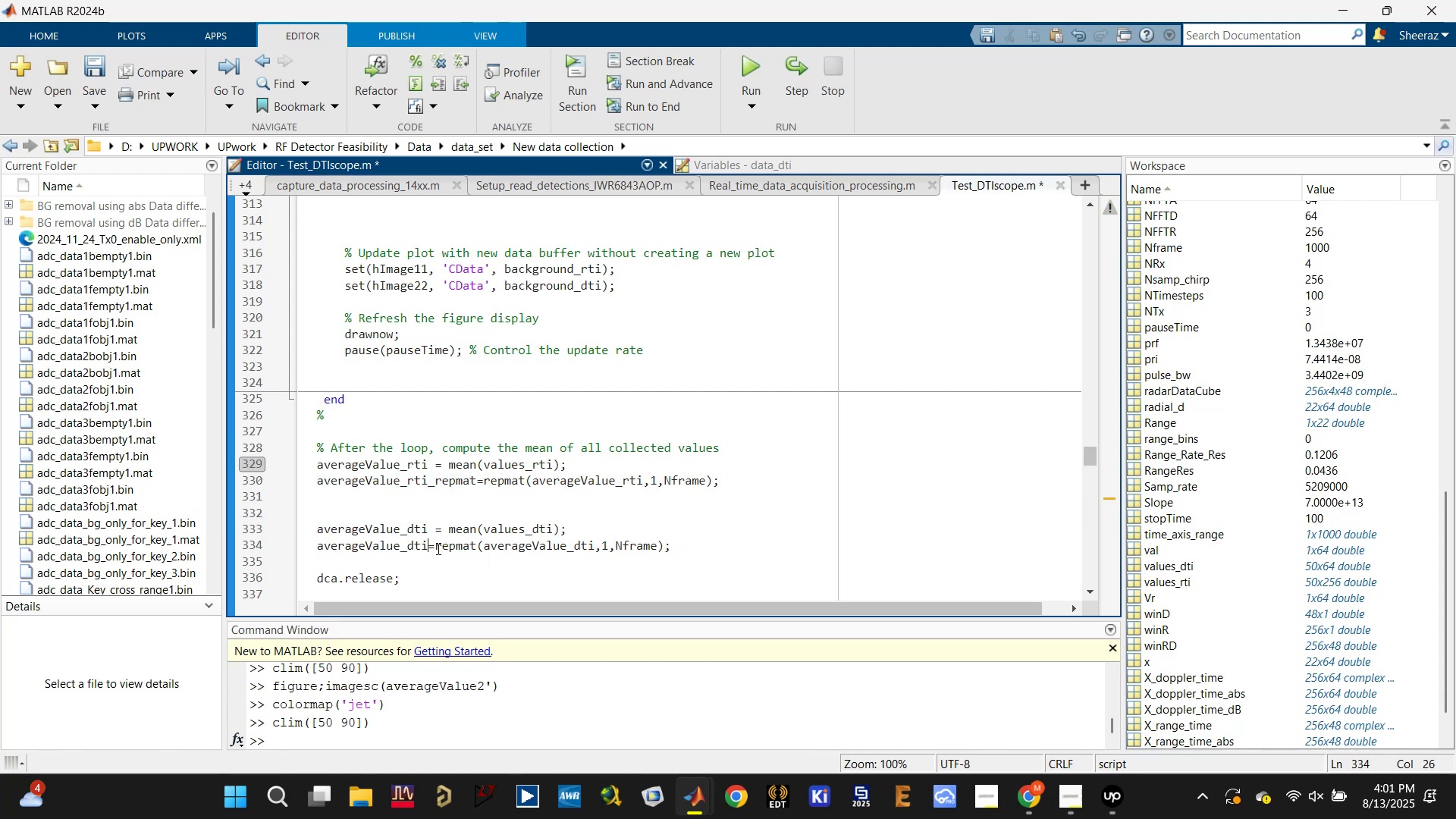 
type(_repmat)
 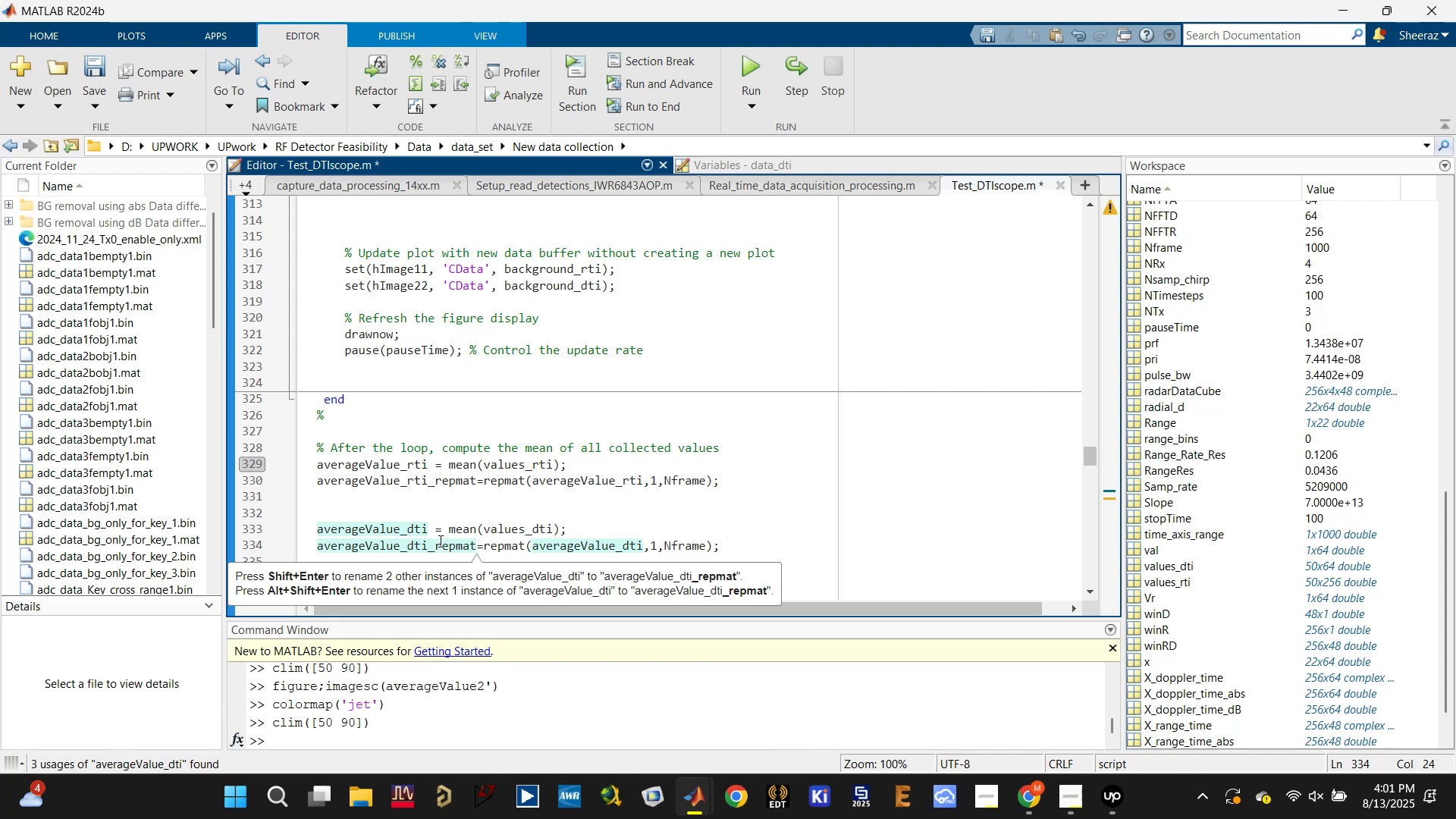 
left_click([456, 511])
 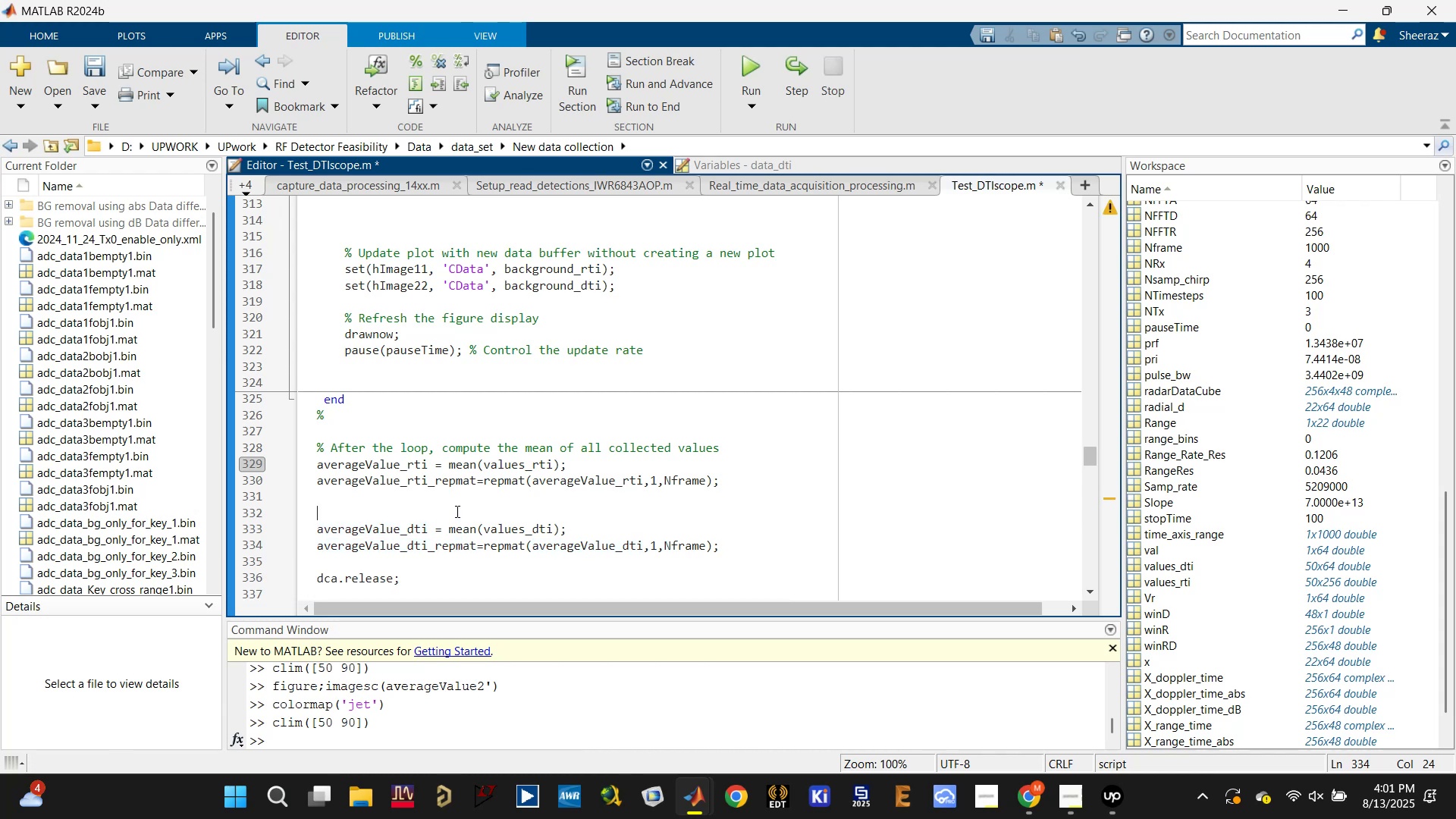 
scroll: coordinate [456, 511], scroll_direction: down, amount: 1.0
 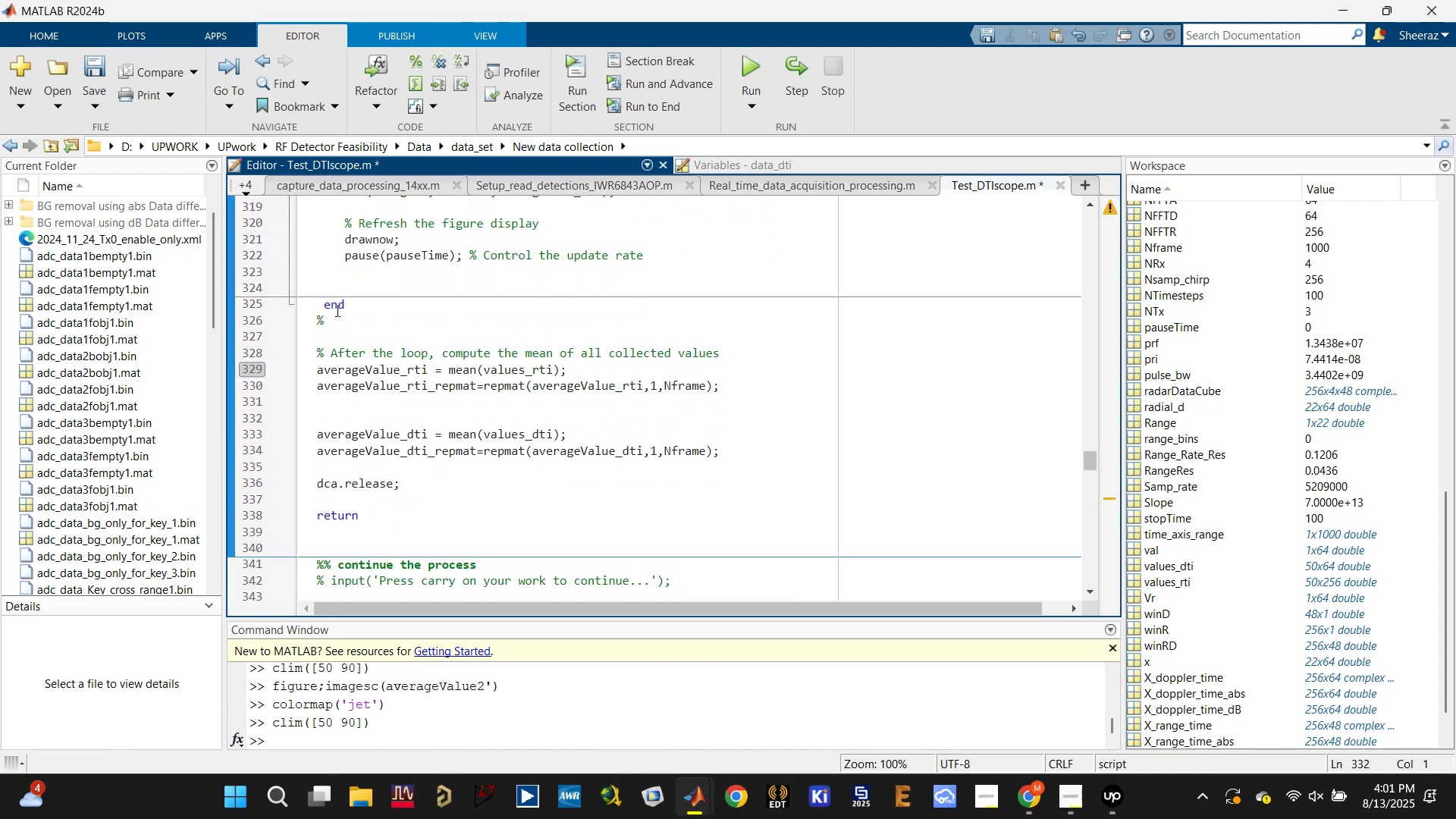 
double_click([331, 320])
 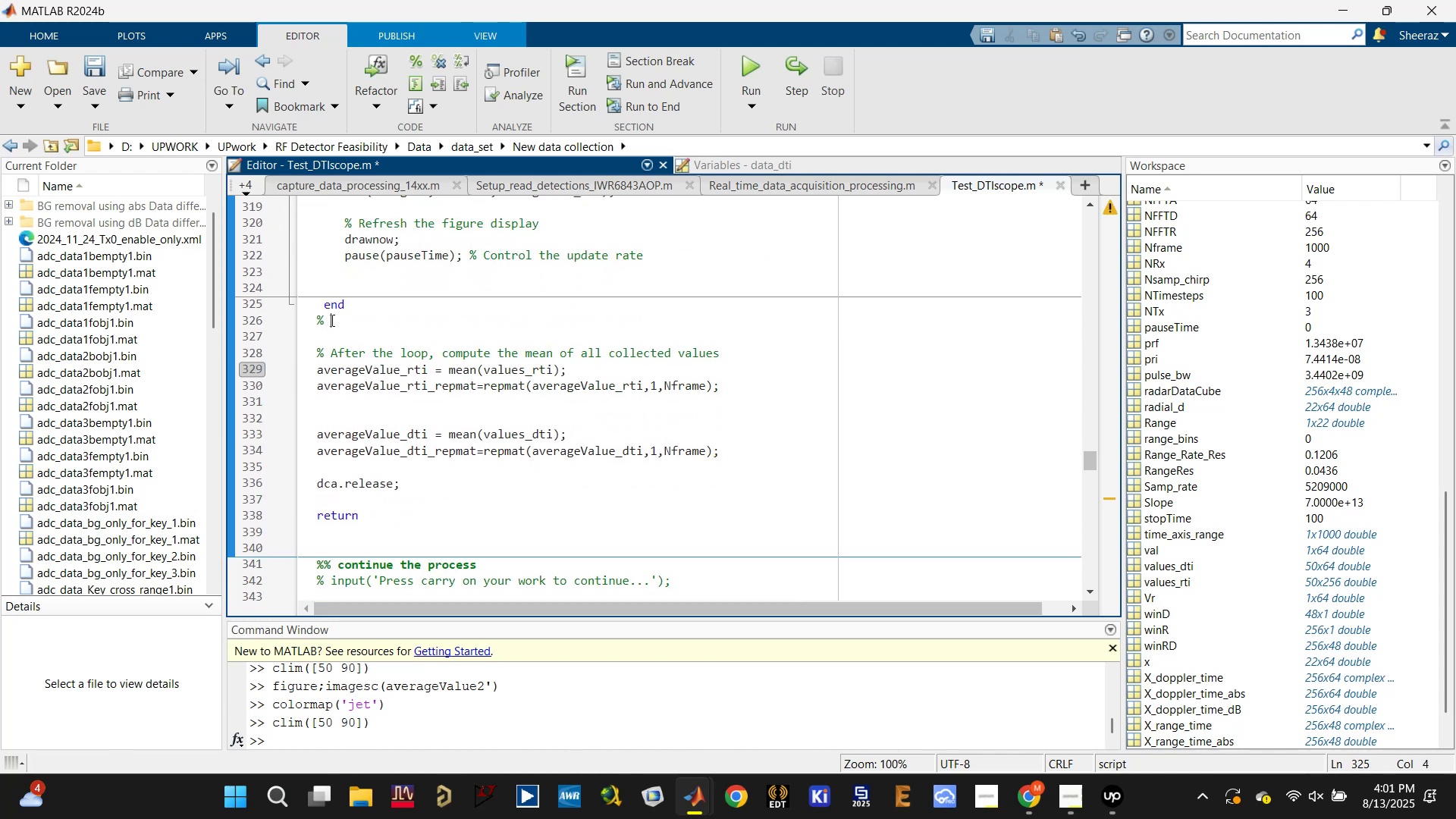 
key(Shift+5)
 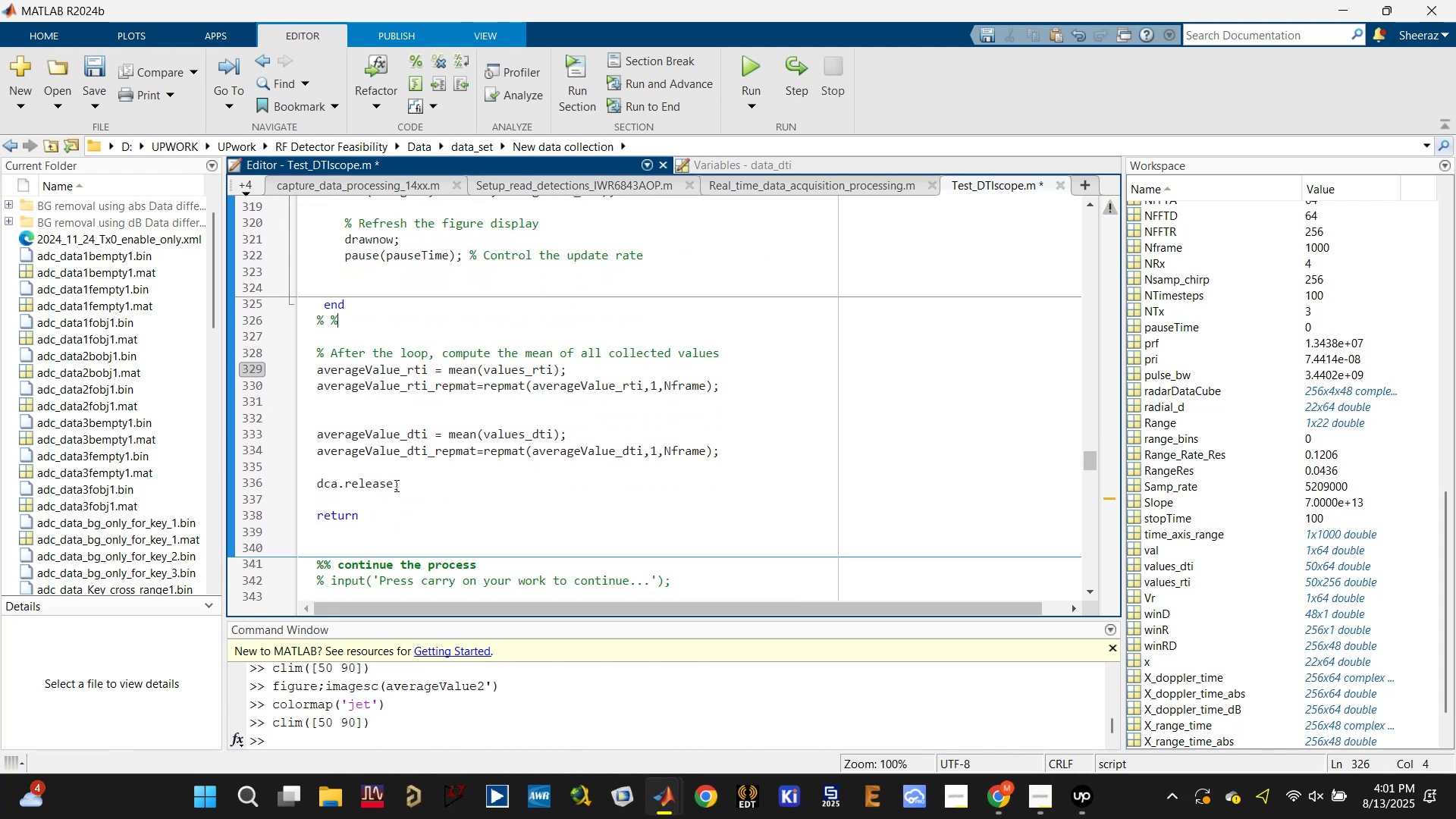 
left_click([394, 468])
 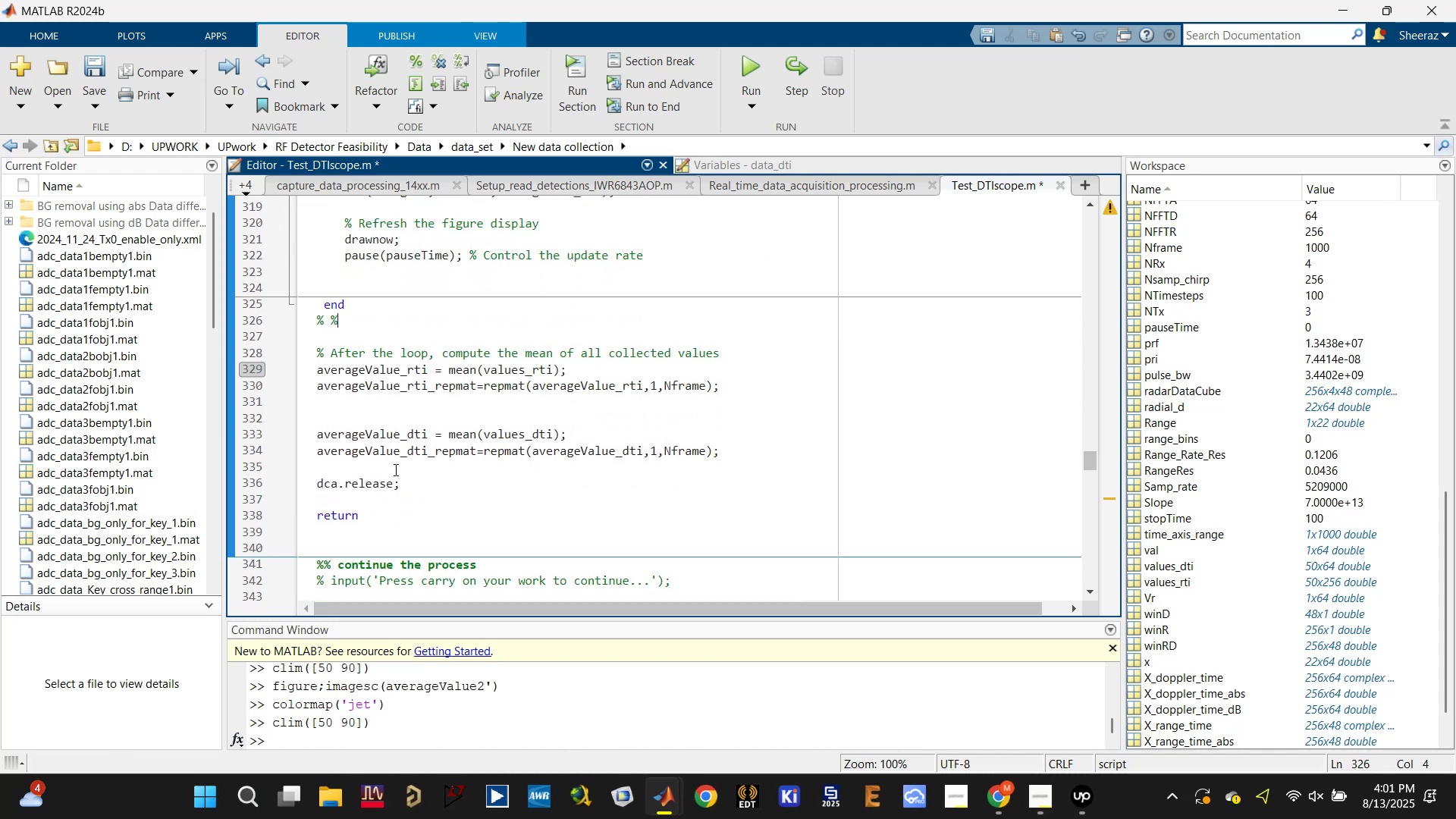 
type(%%)
 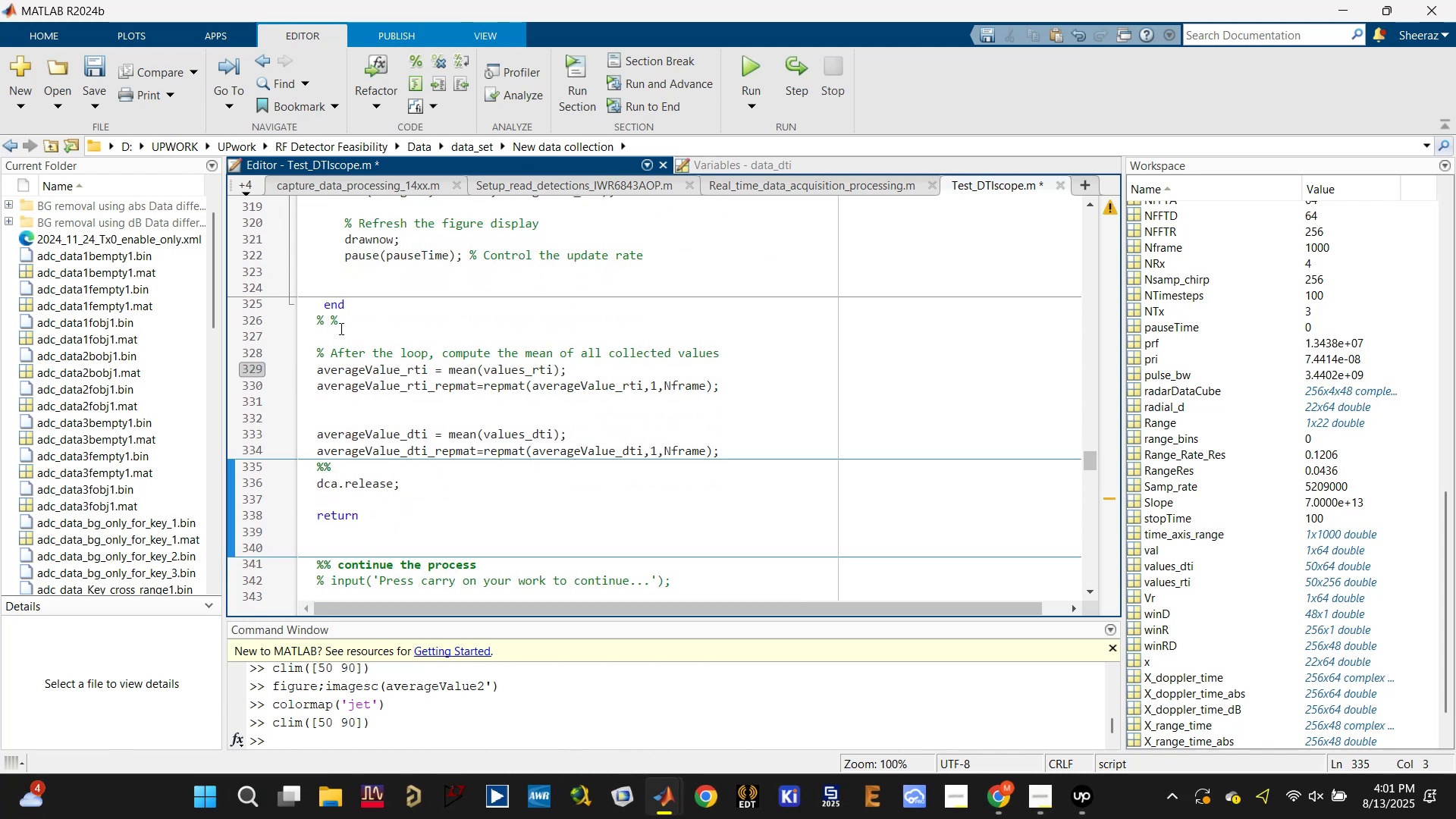 
left_click([334, 320])
 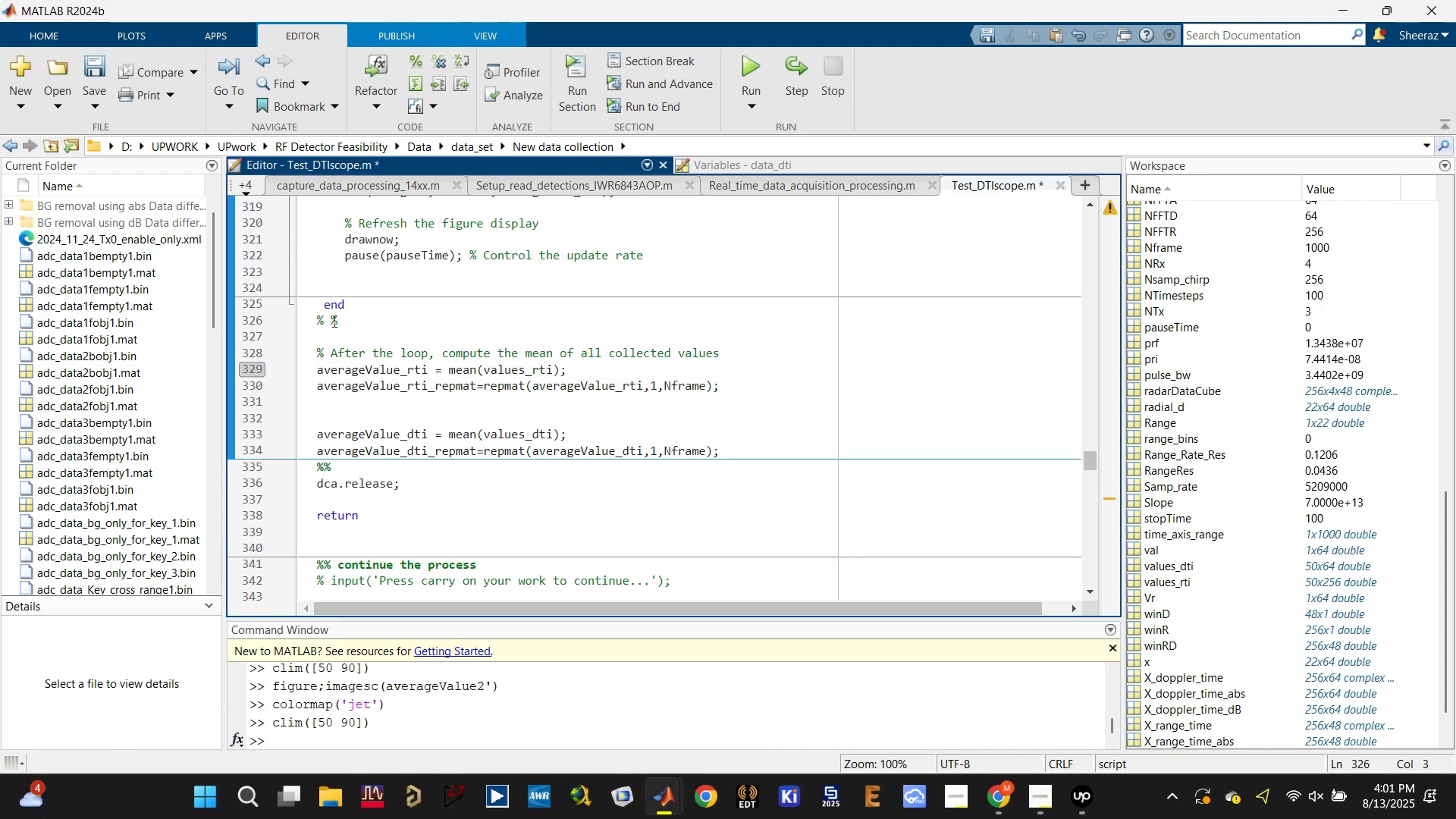 
key(Backspace)
 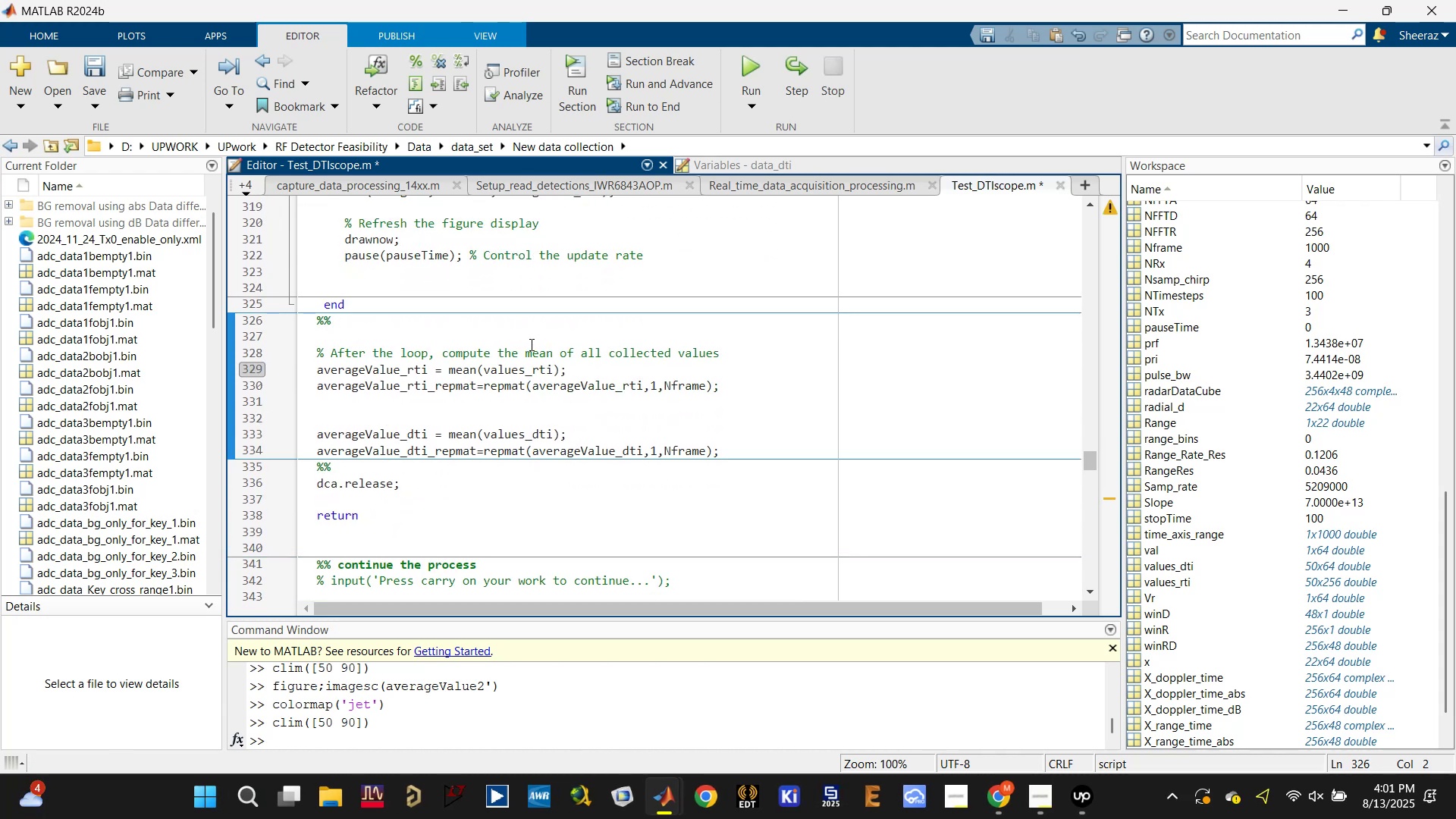 
left_click([716, 380])
 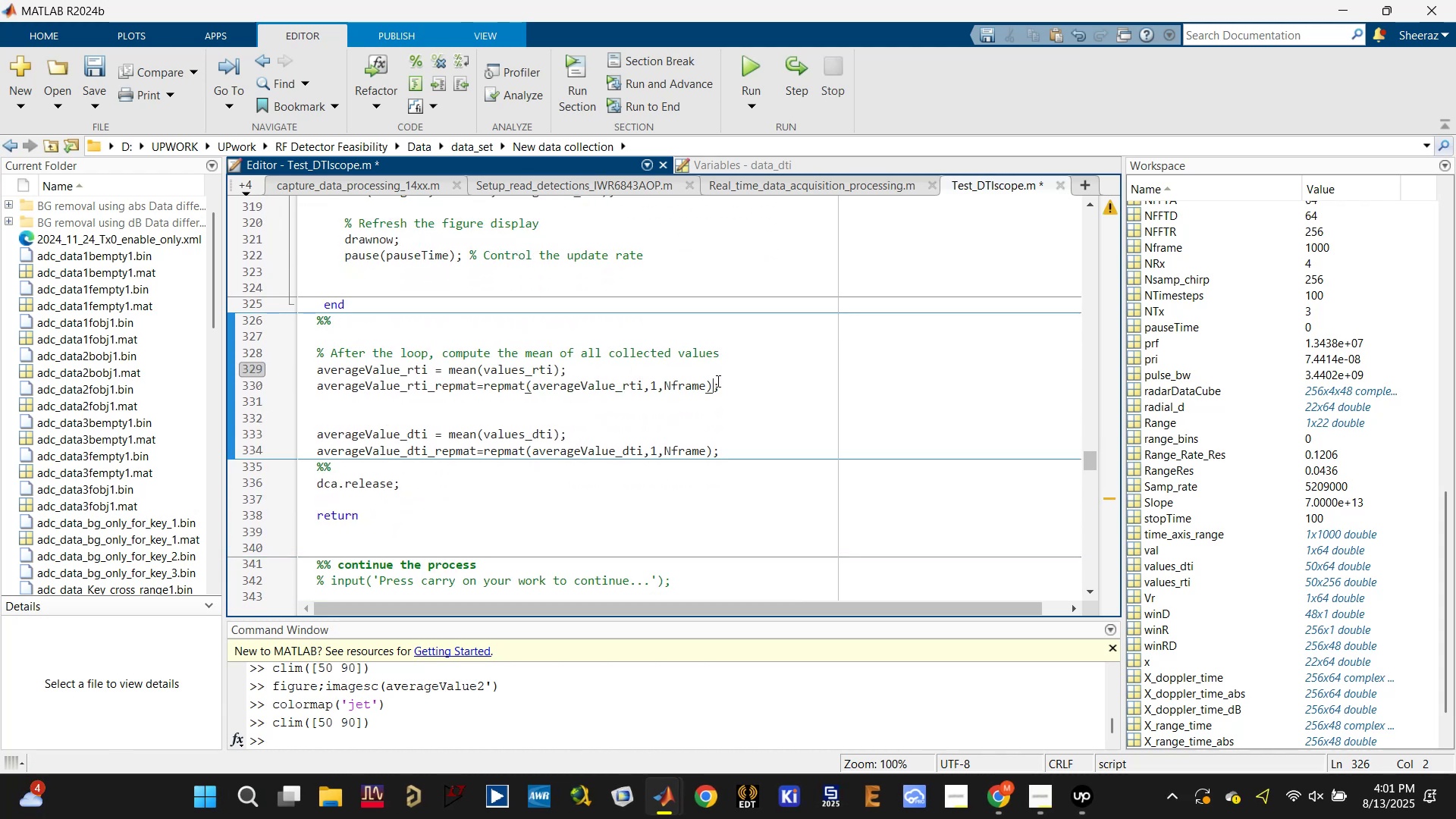 
key(Control+S)
 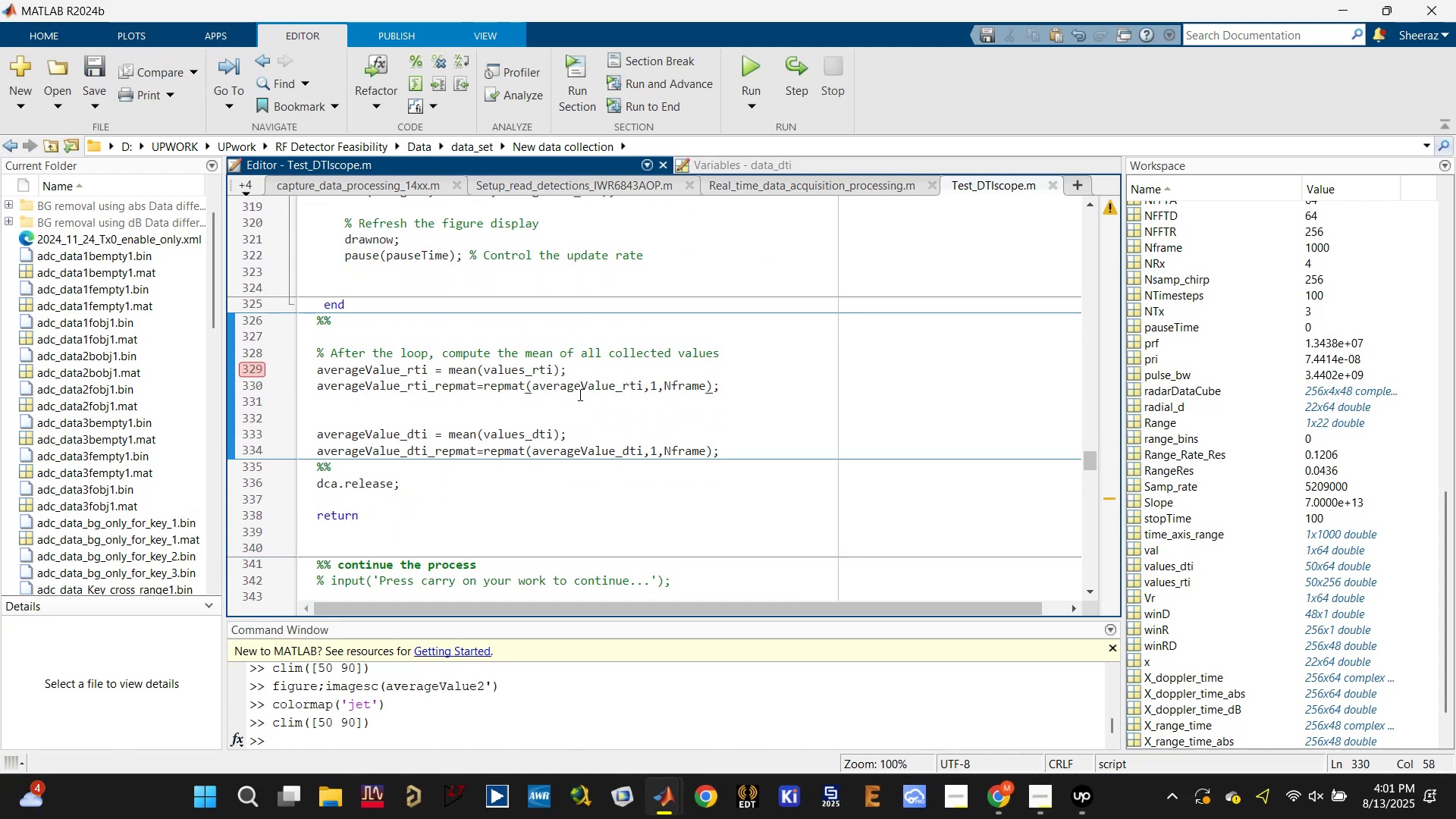 
left_click([665, 383])
 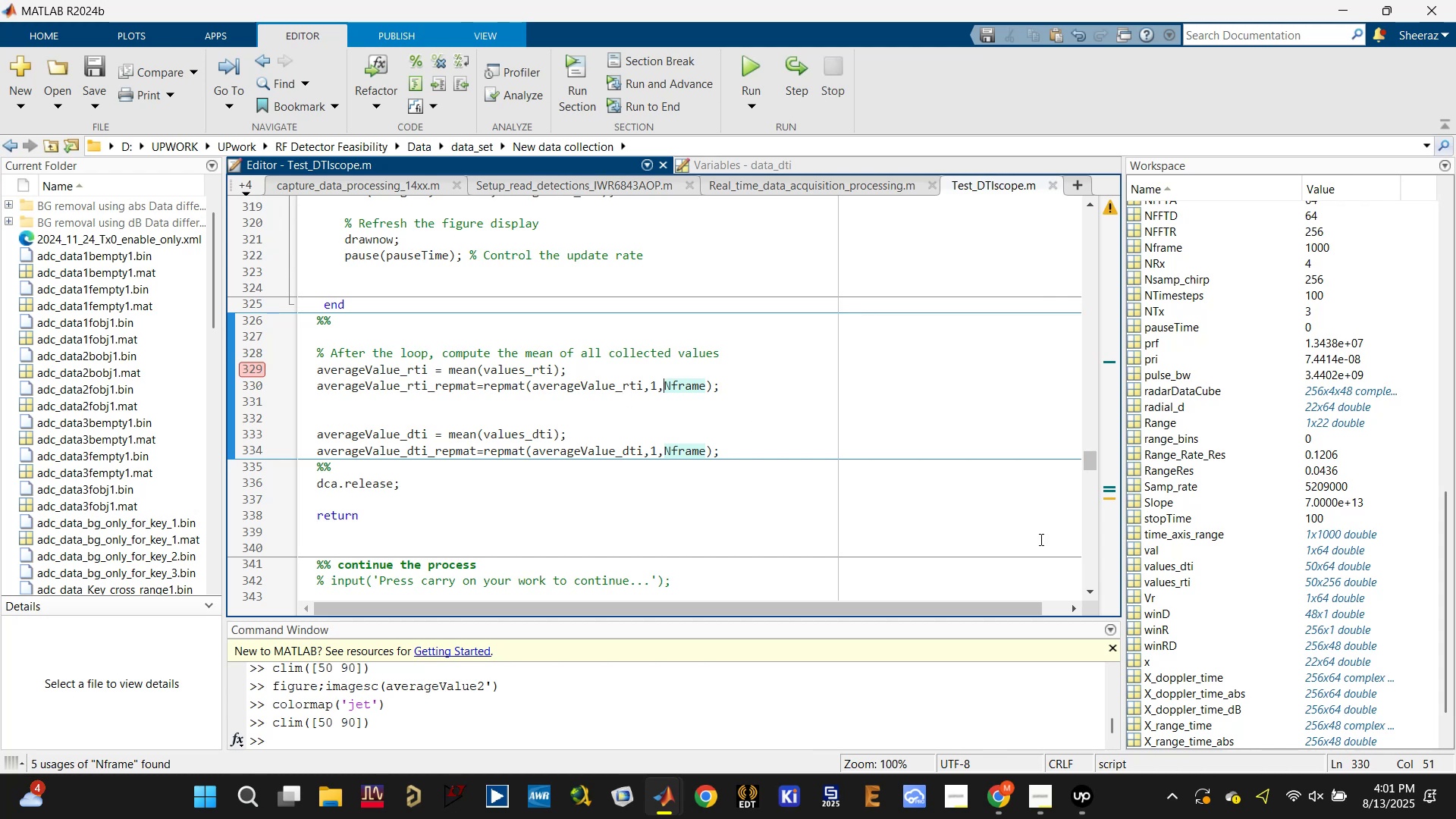 
wait(9.03)
 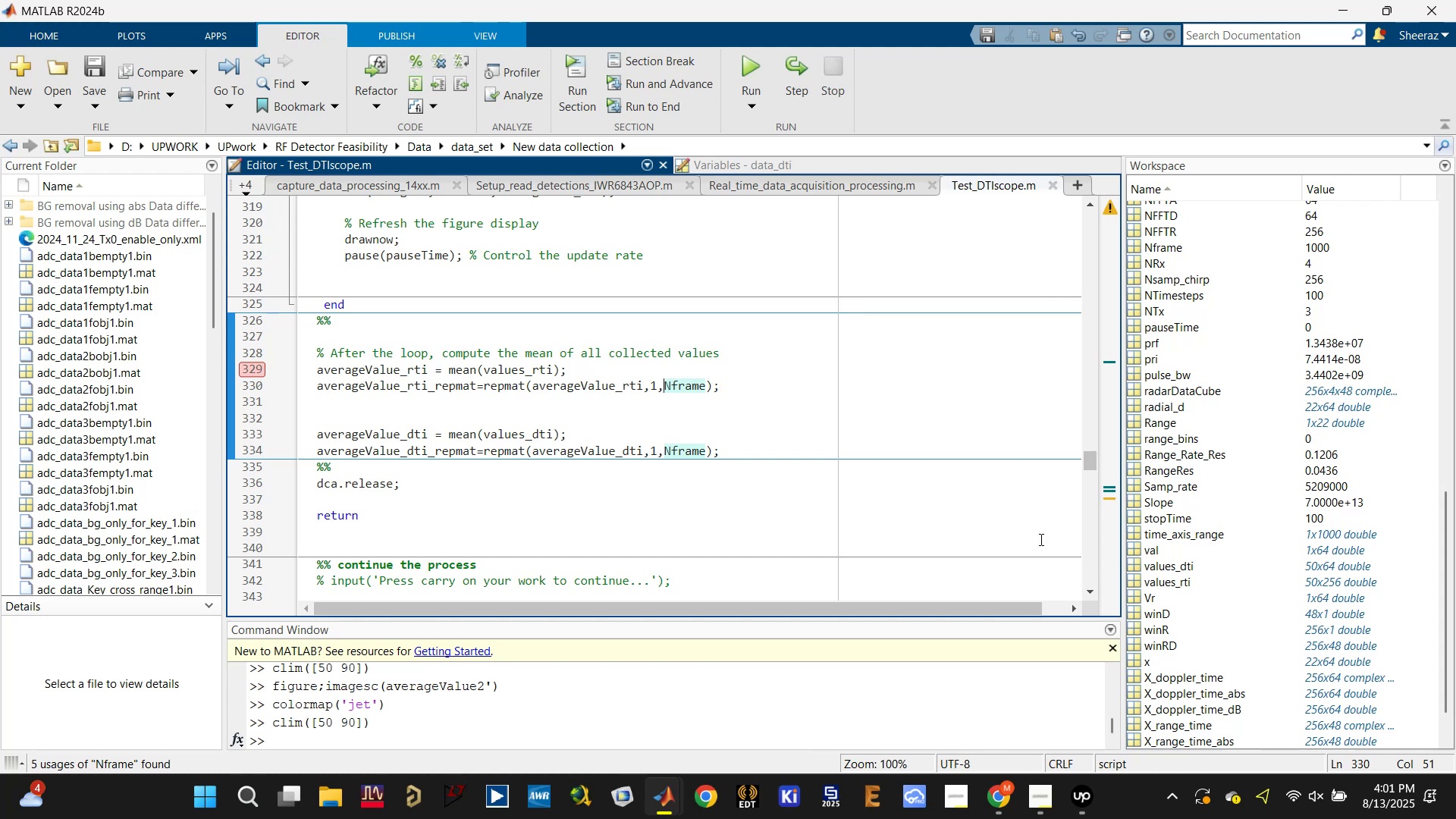 
scroll: coordinate [1189, 633], scroll_direction: down, amount: 6.0
 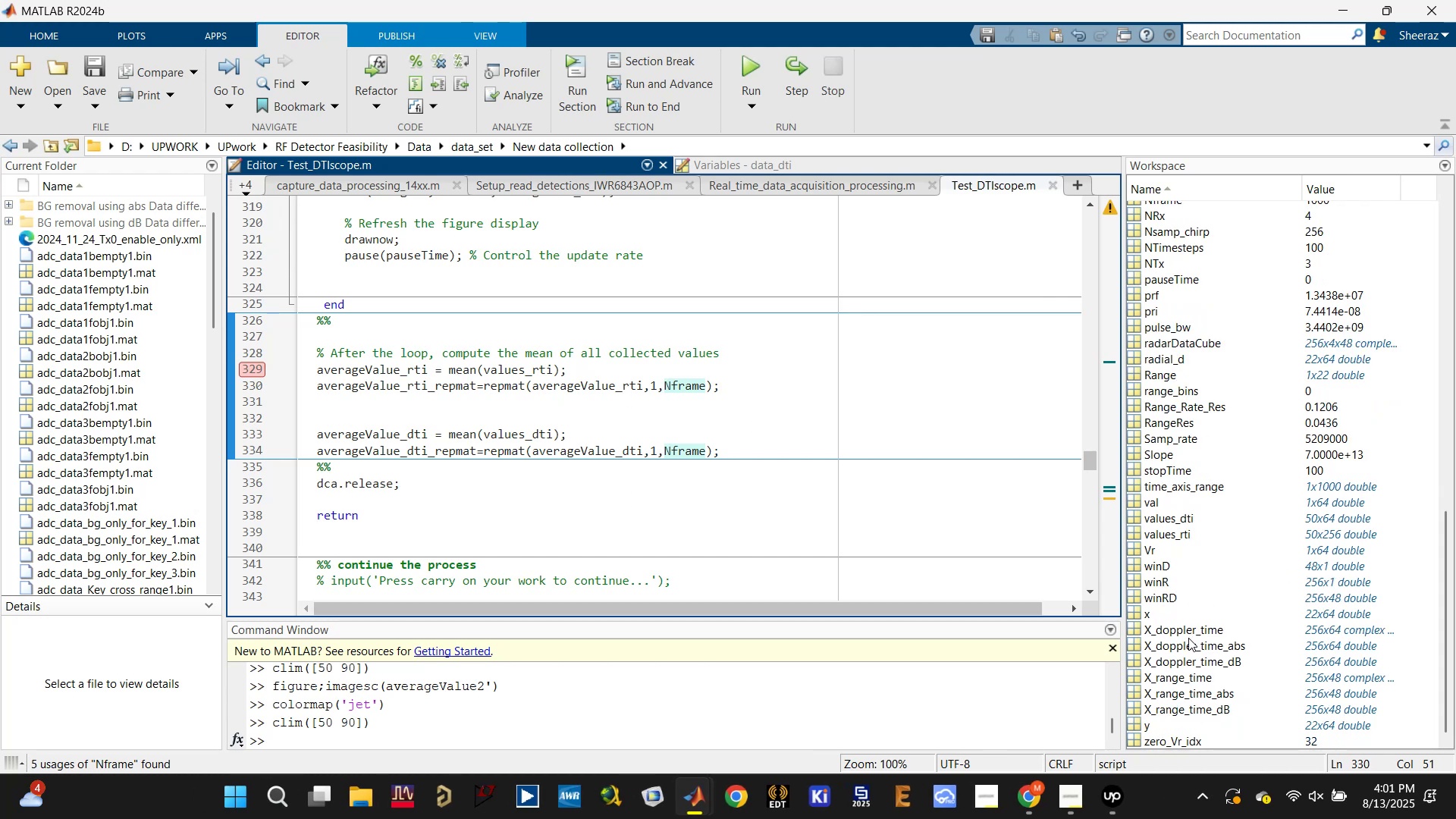 
scroll: coordinate [1185, 629], scroll_direction: up, amount: 7.0
 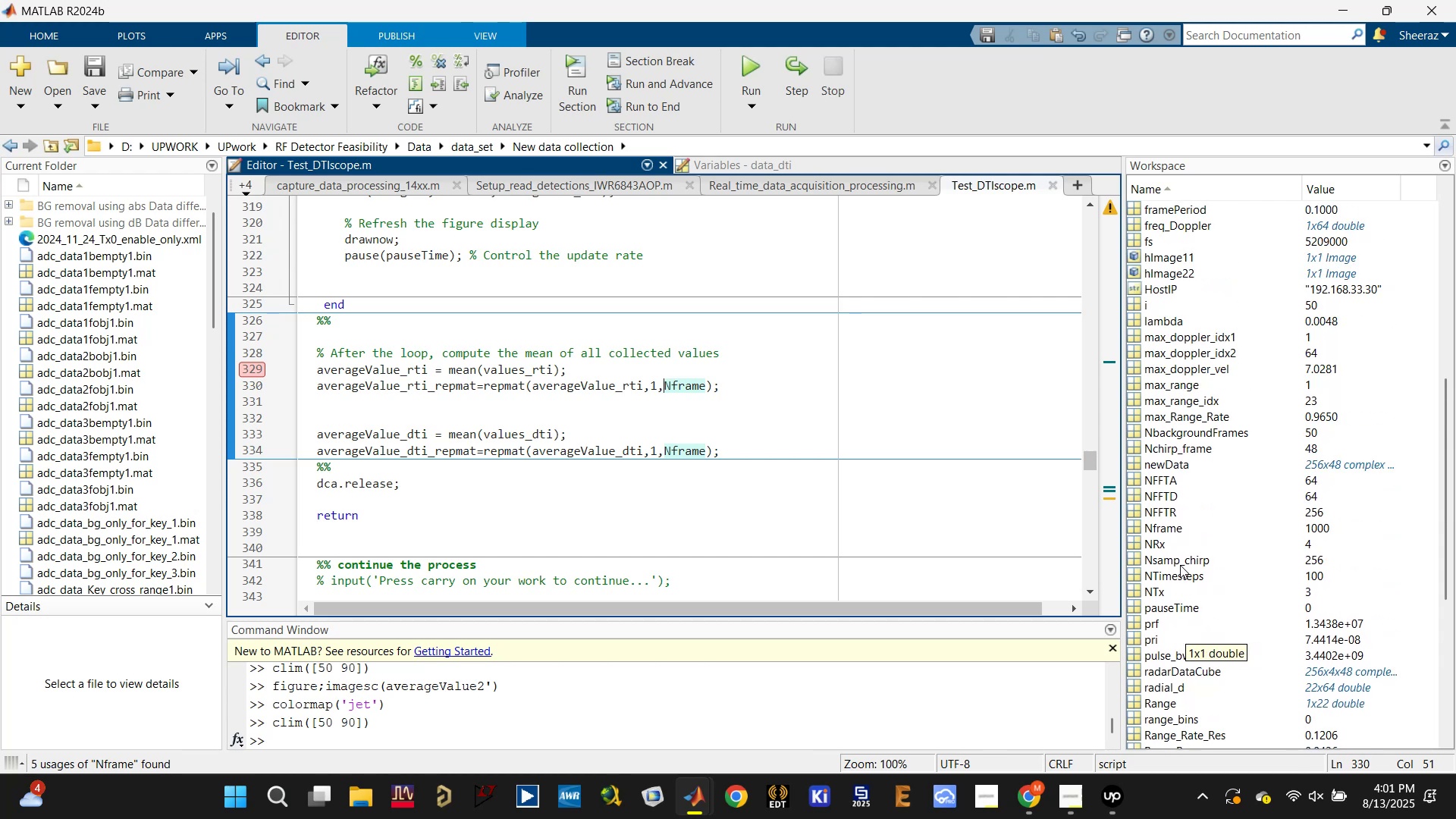 
wait(8.98)
 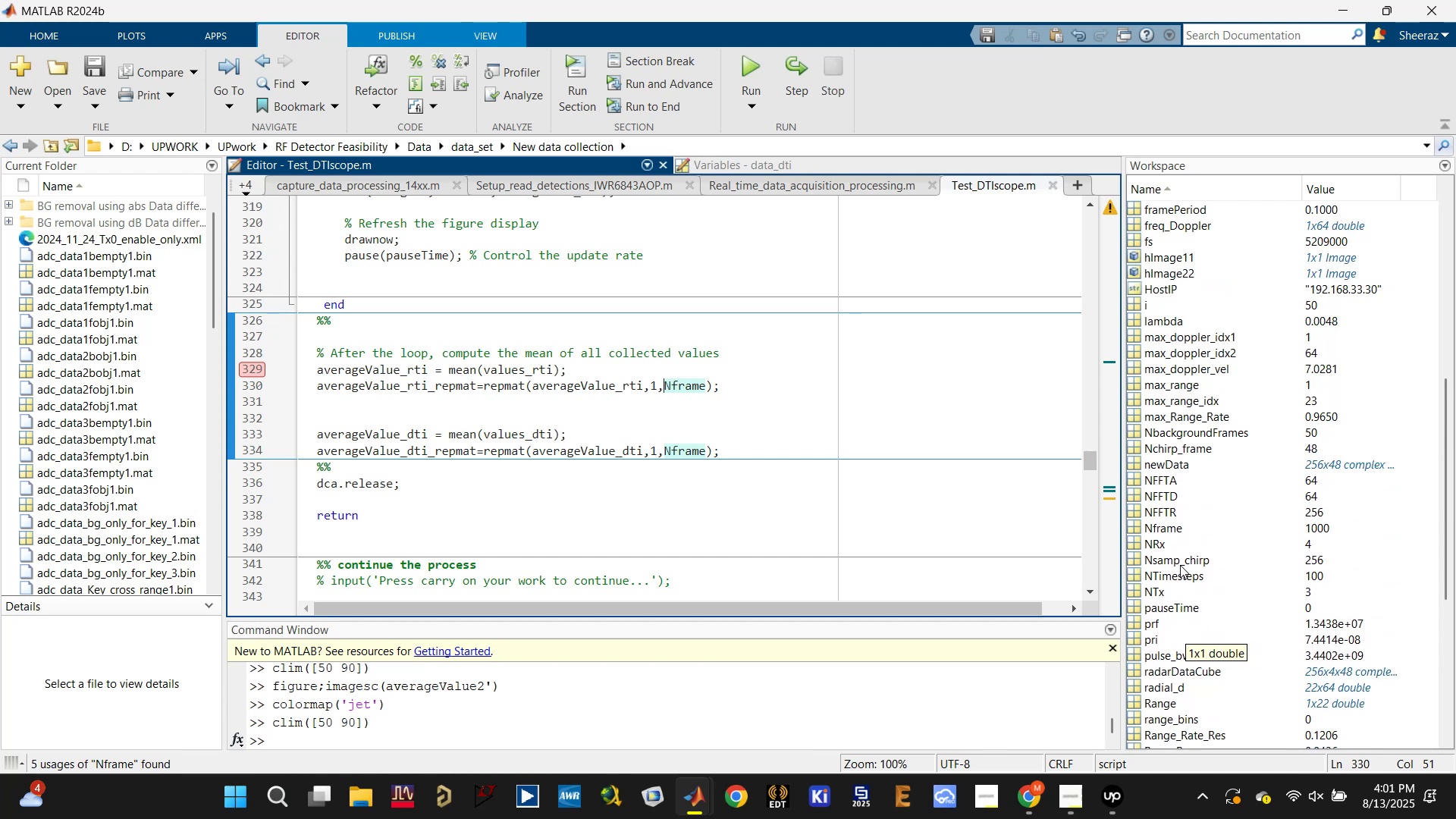 
scroll: coordinate [1197, 566], scroll_direction: down, amount: 7.0
 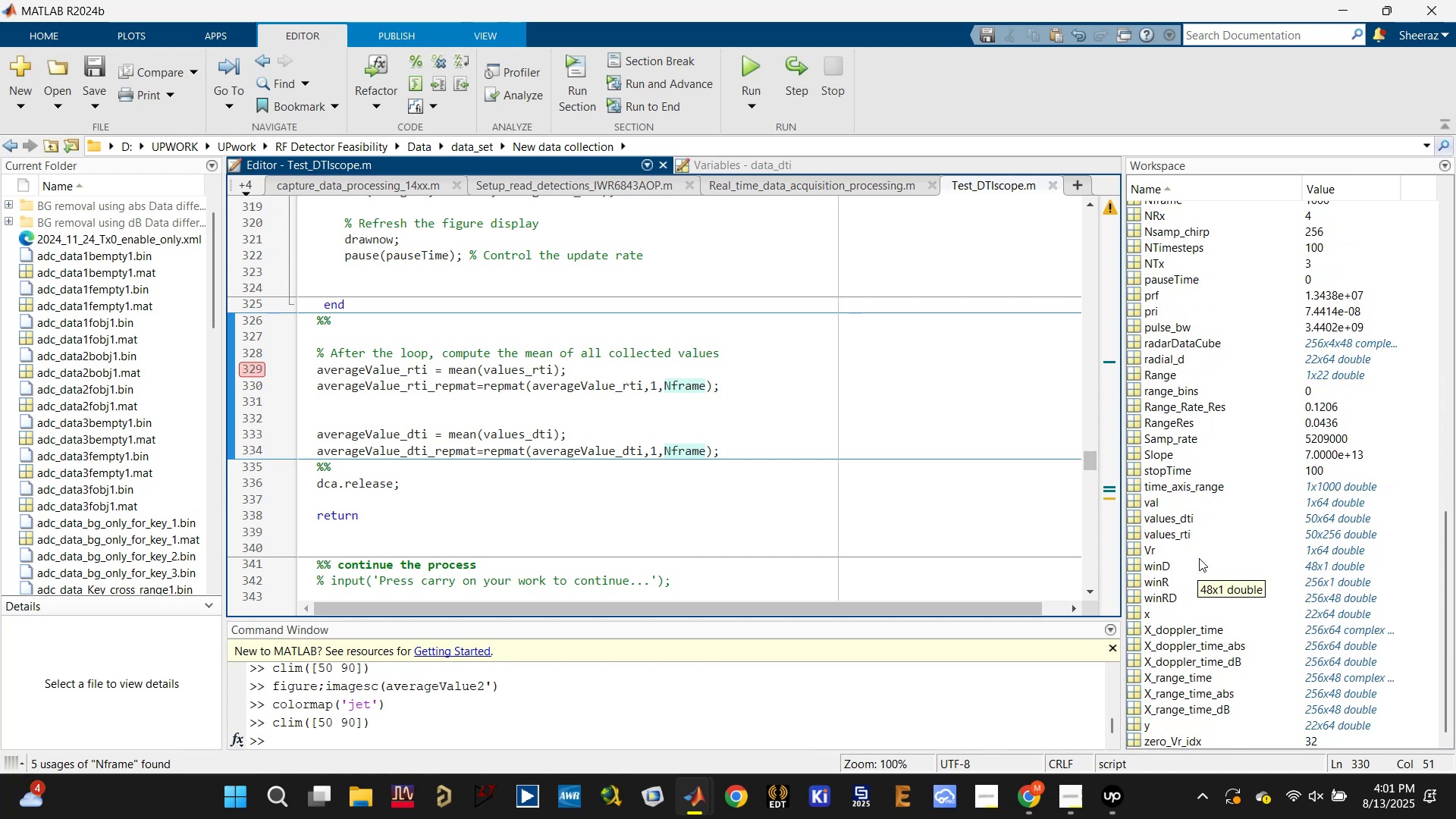 
scroll: coordinate [1191, 561], scroll_direction: up, amount: 12.0
 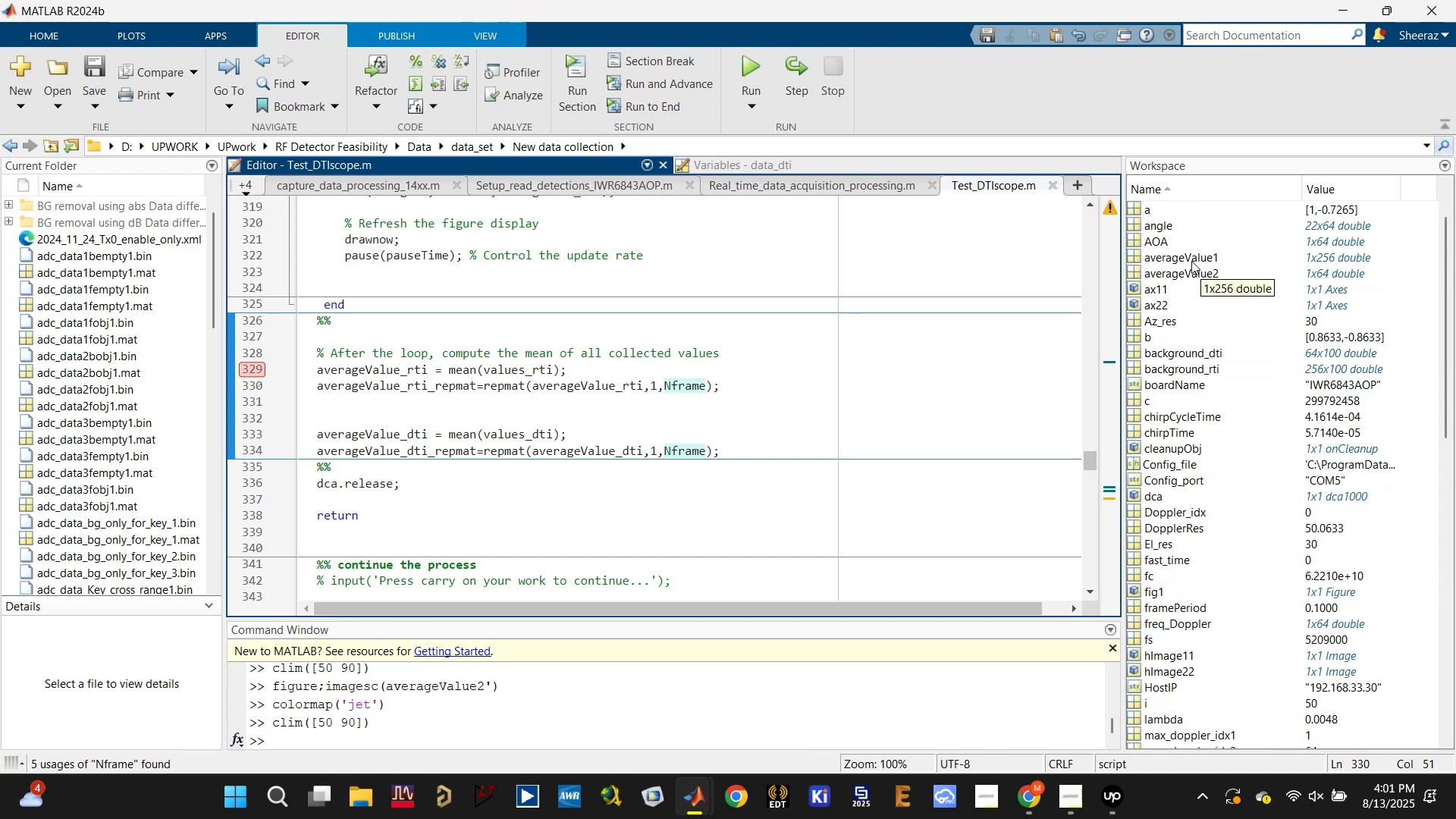 
wait(8.49)
 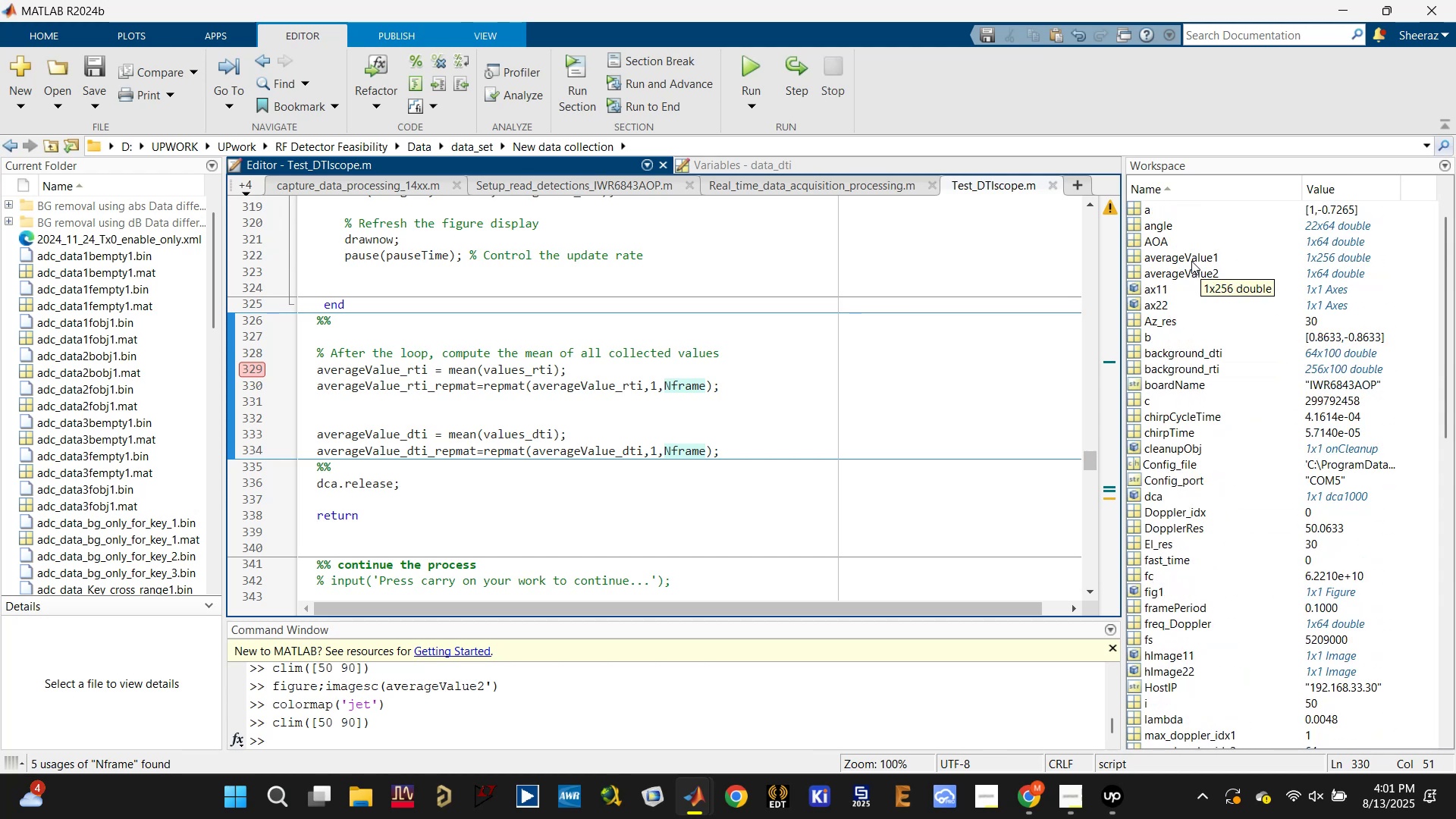 
left_click([553, 372])
 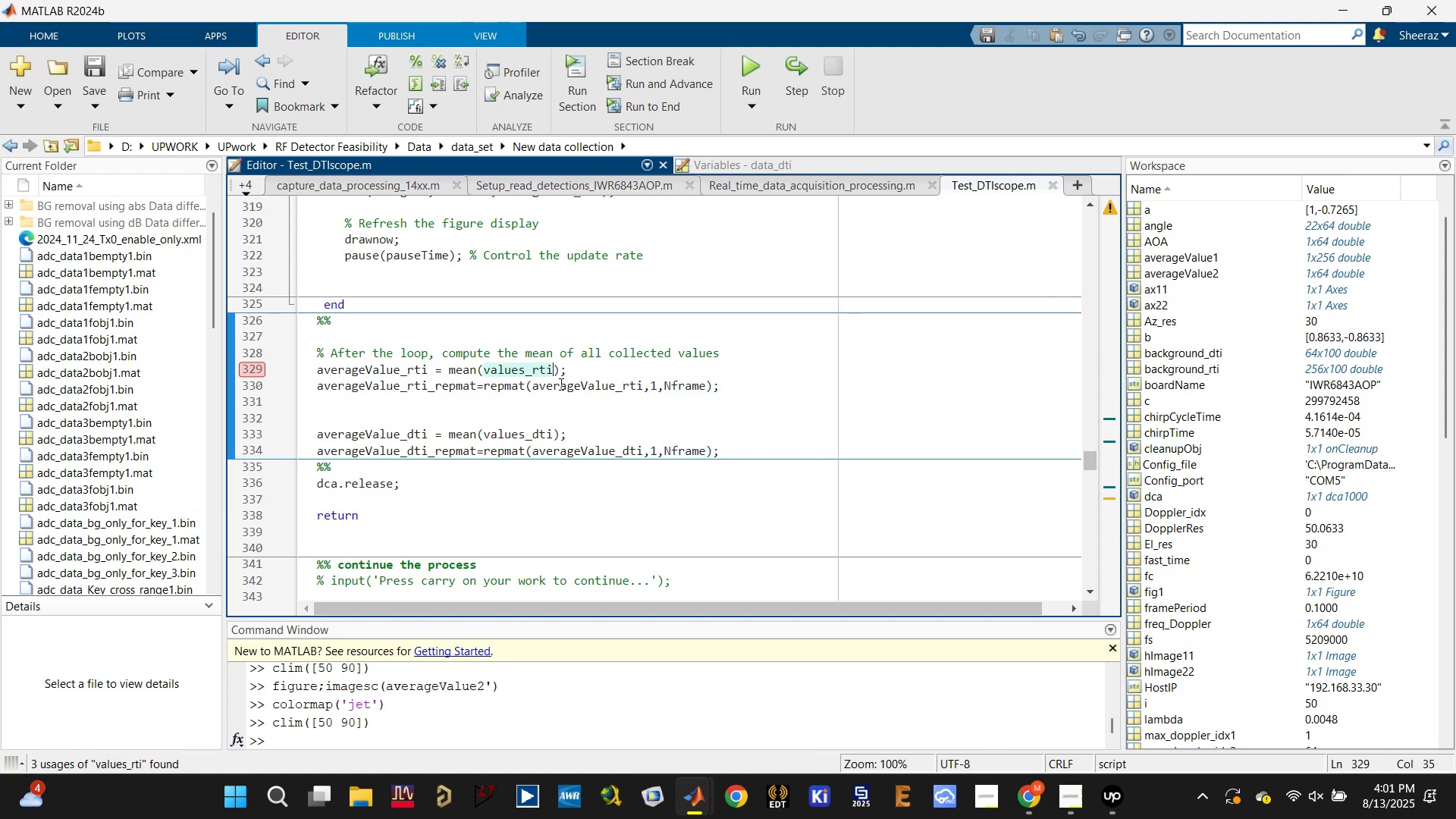 
key(Comma)
 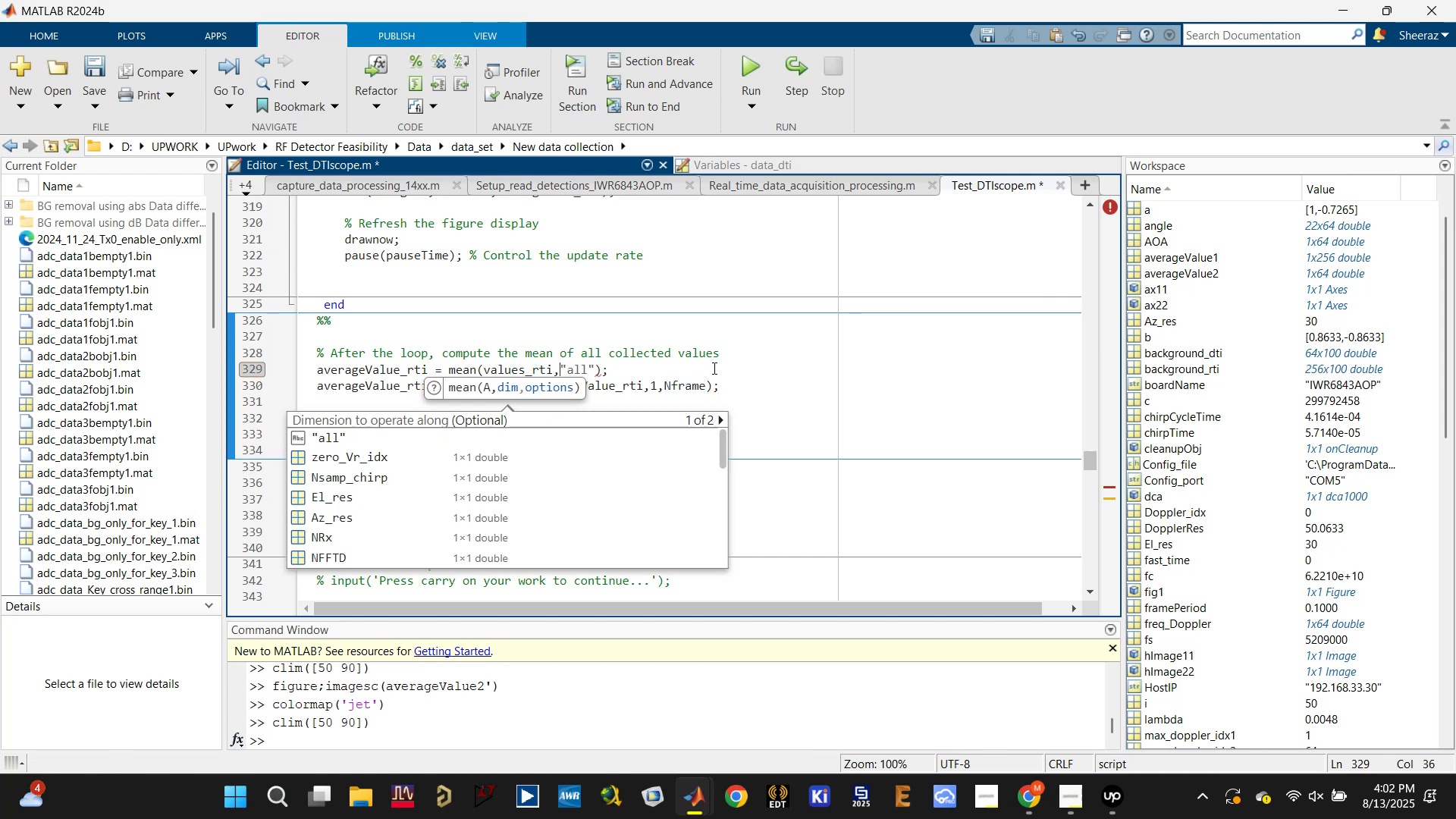 
wait(9.05)
 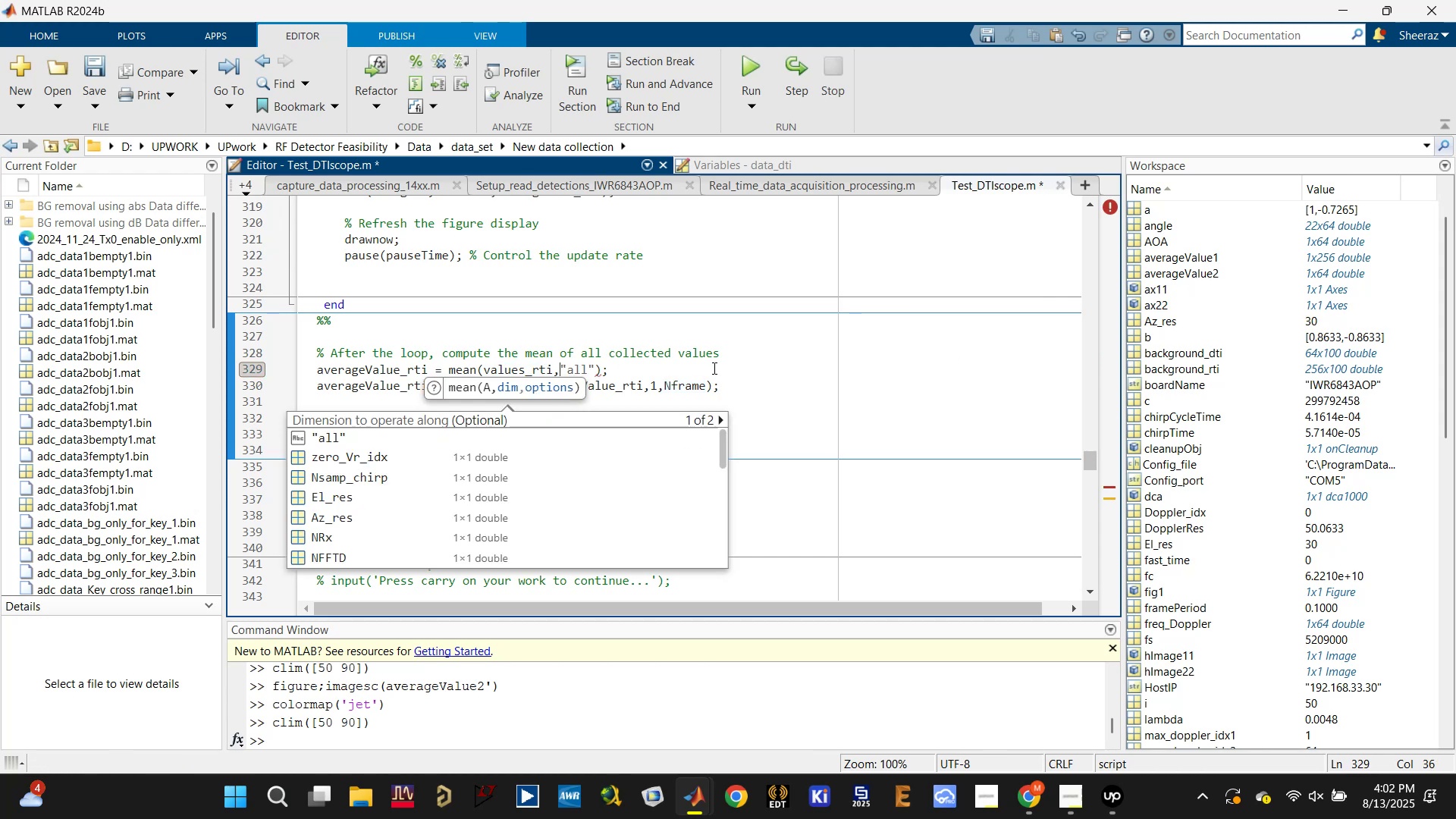 
scroll: coordinate [627, 468], scroll_direction: down, amount: 3.0
 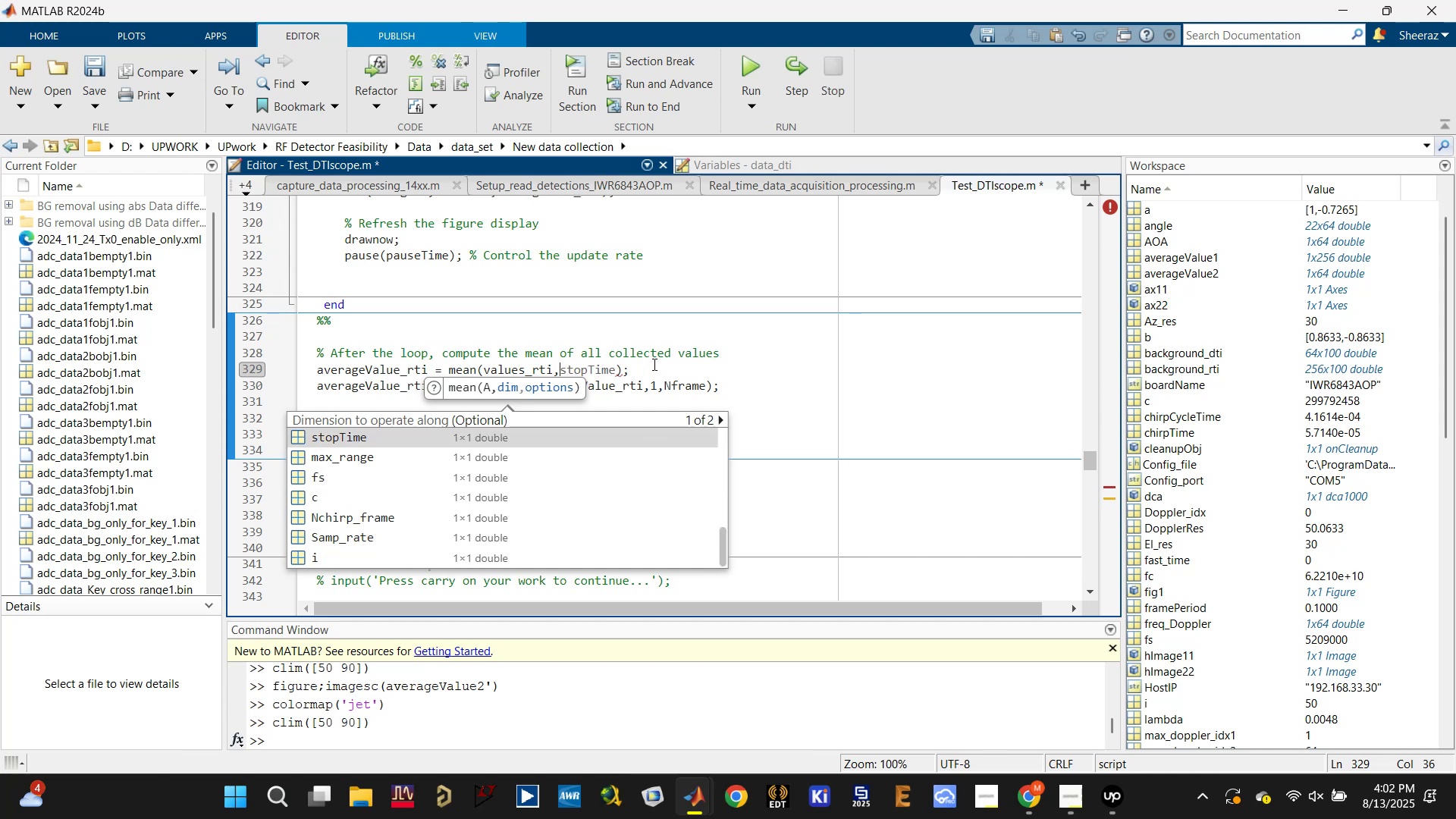 
left_click([654, 362])
 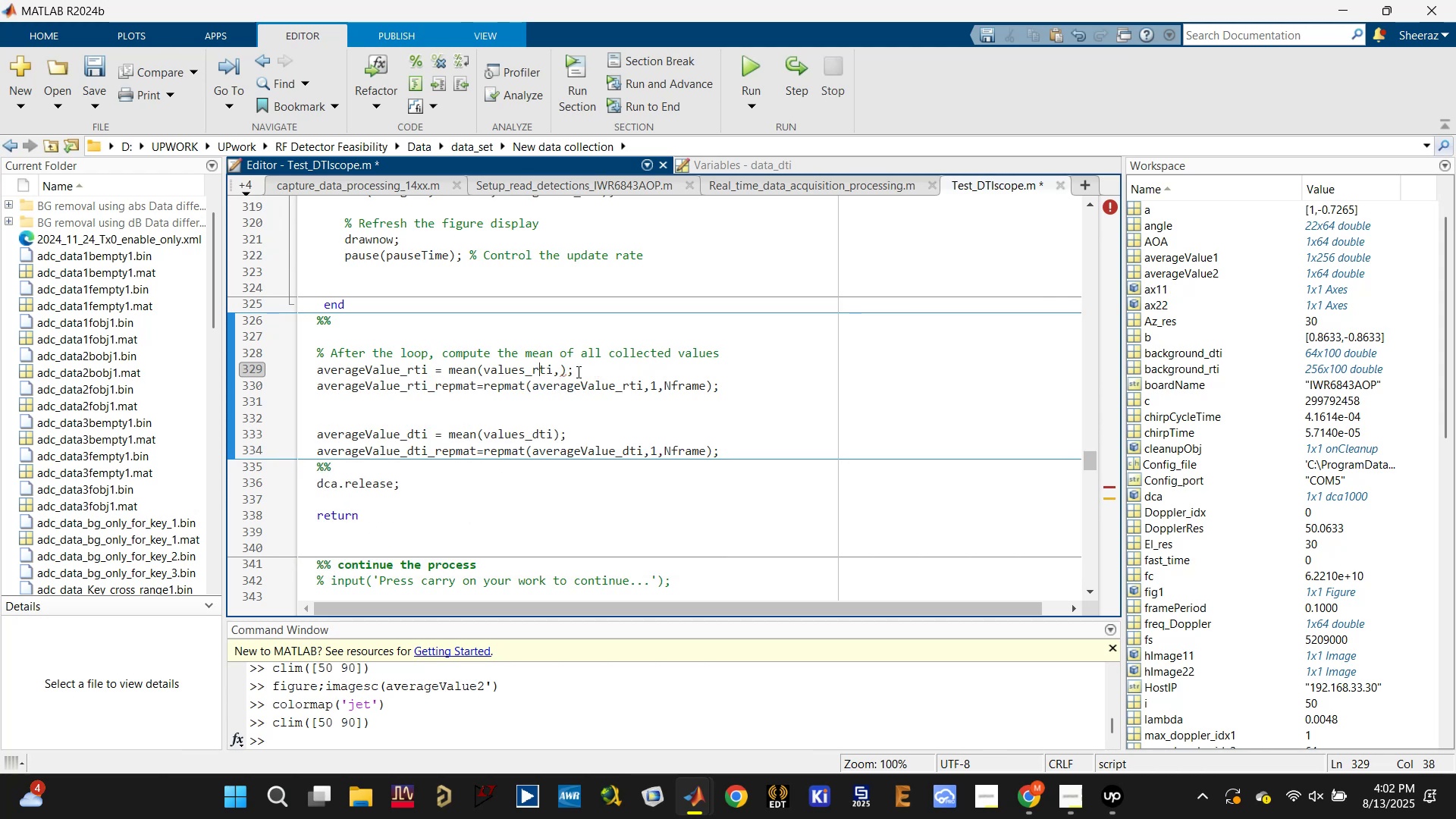 
scroll: coordinate [1230, 626], scroll_direction: down, amount: 13.0
 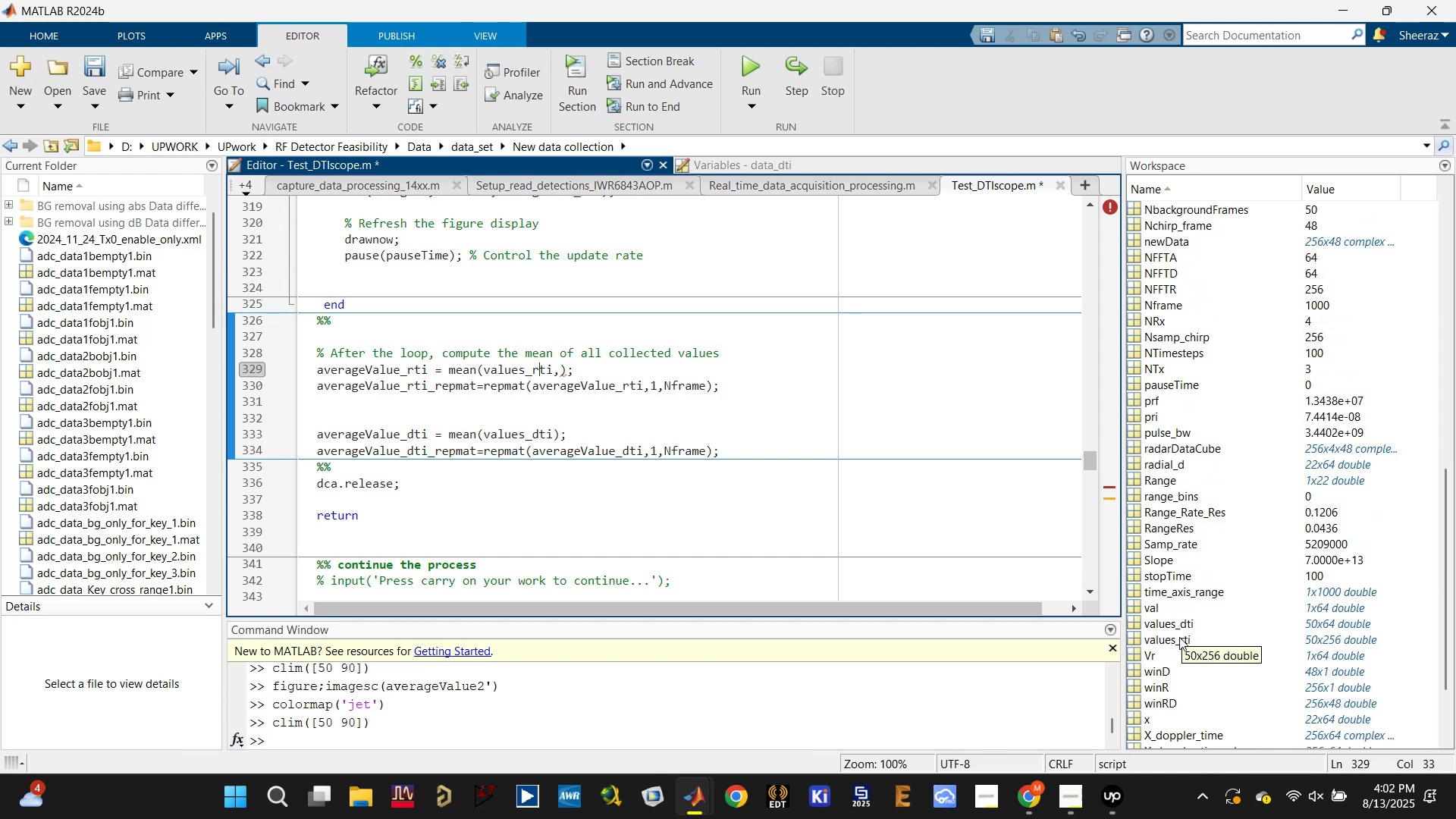 
double_click([1179, 637])
 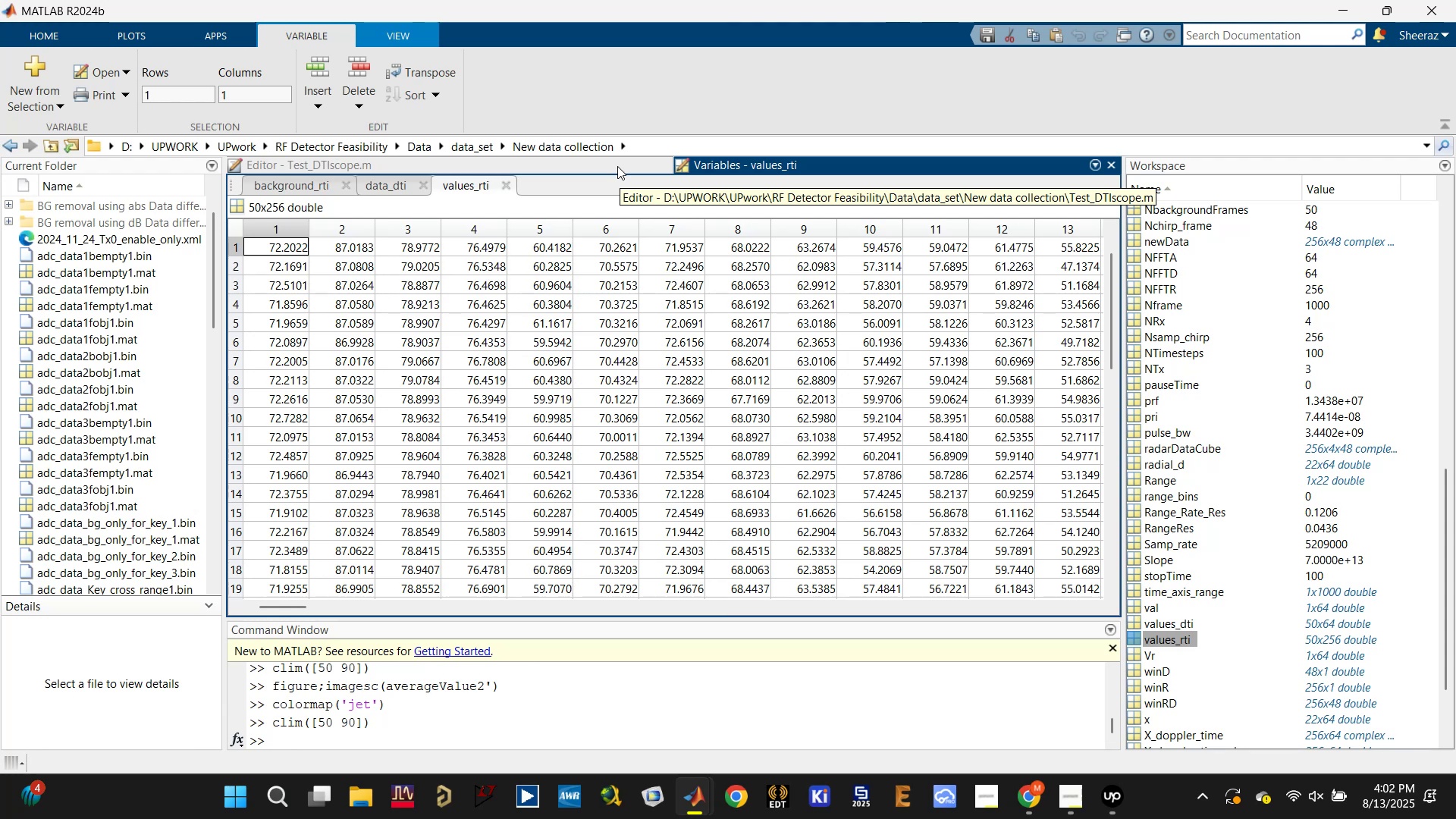 
wait(12.2)
 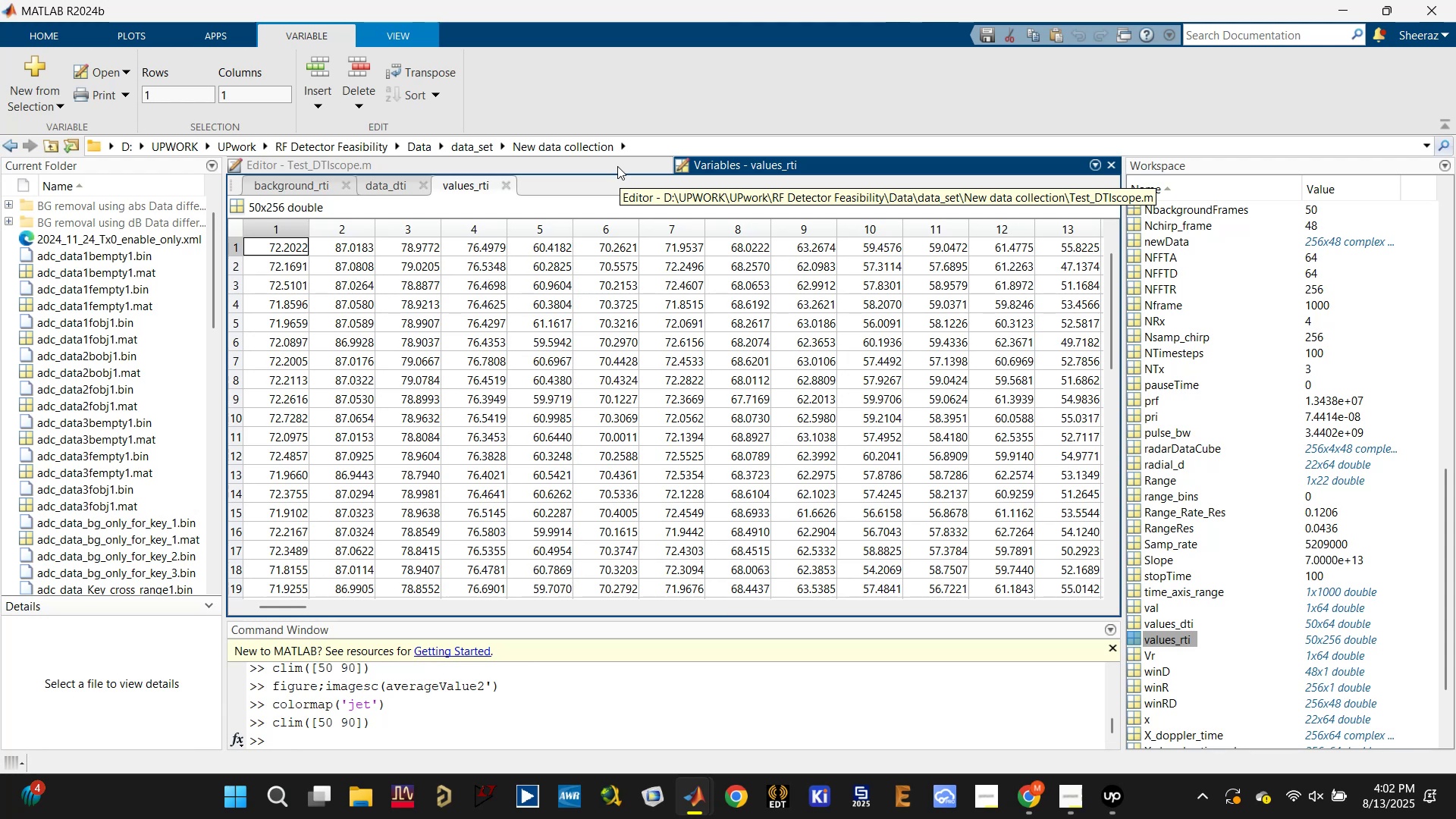 
left_click([617, 168])
 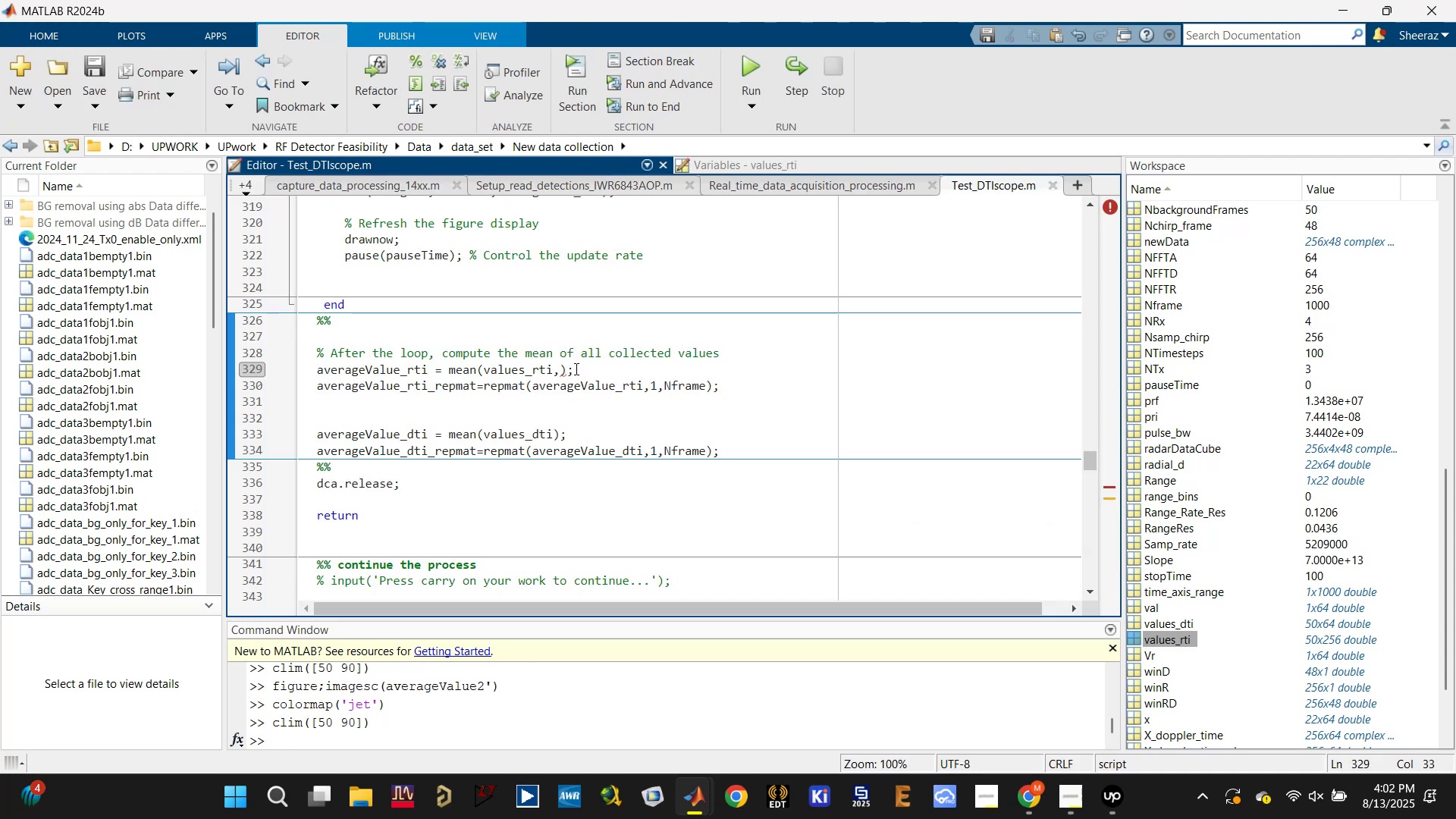 
left_click([558, 372])
 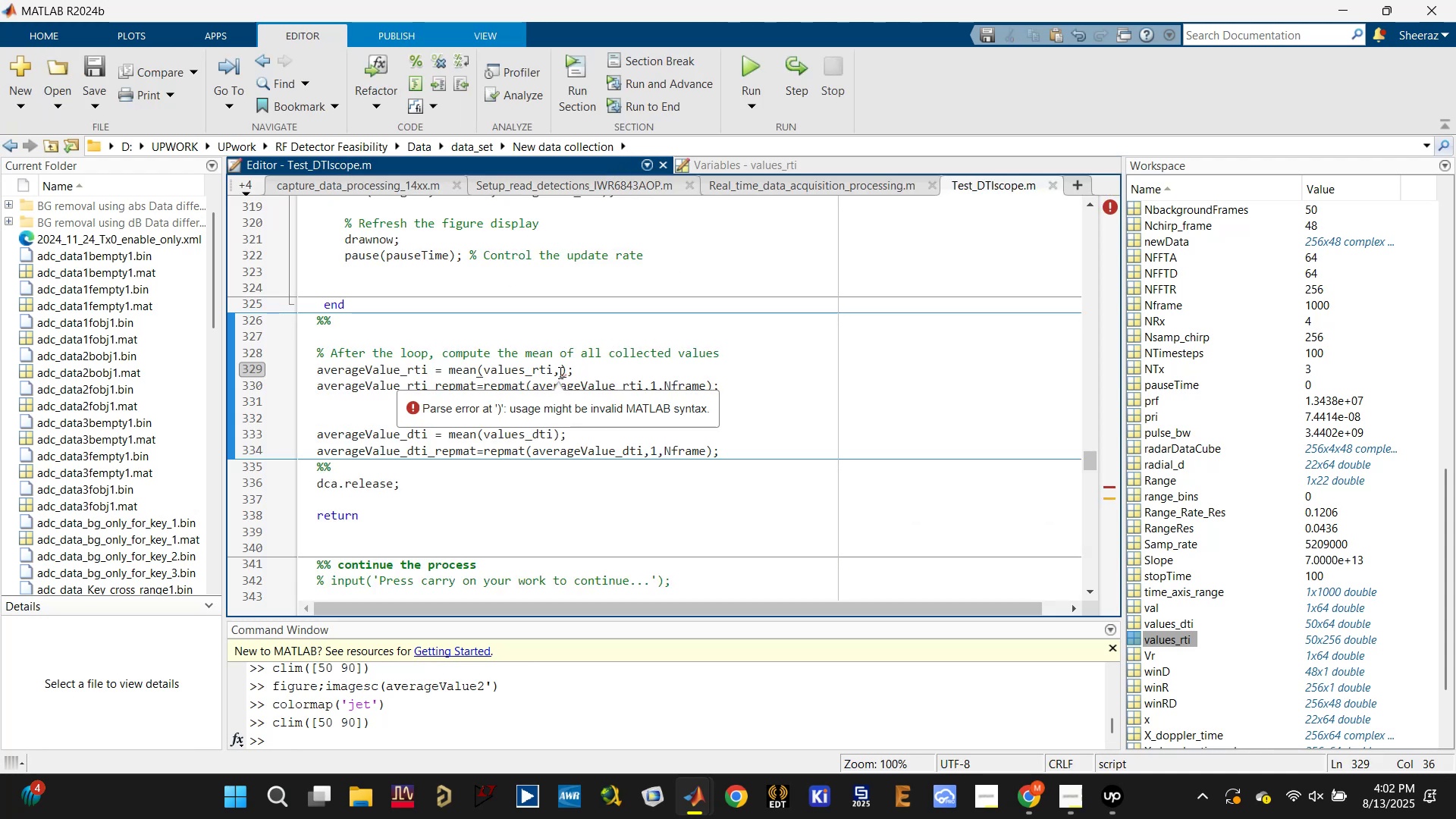 
key(2)
 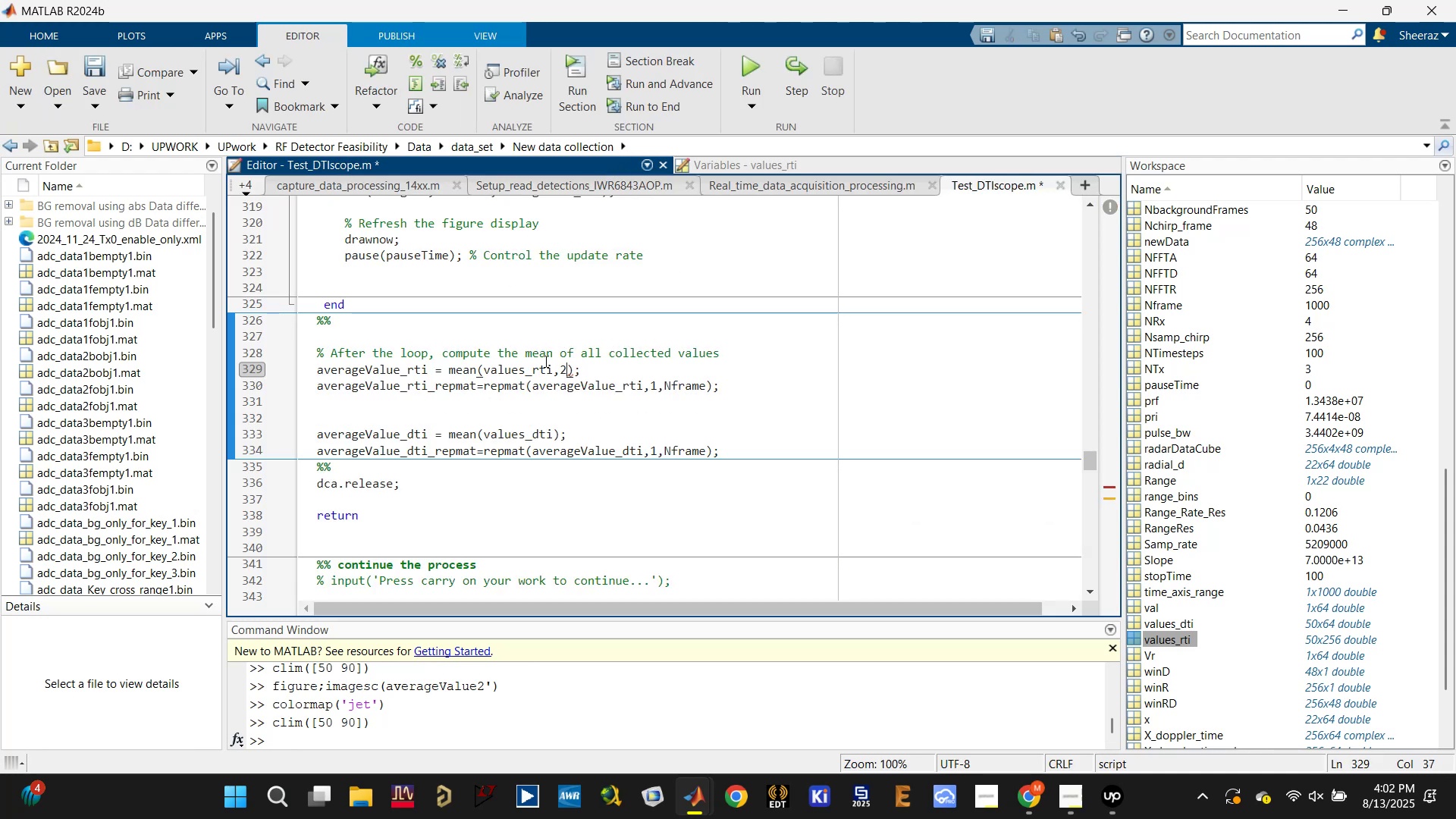 
double_click([544, 361])
 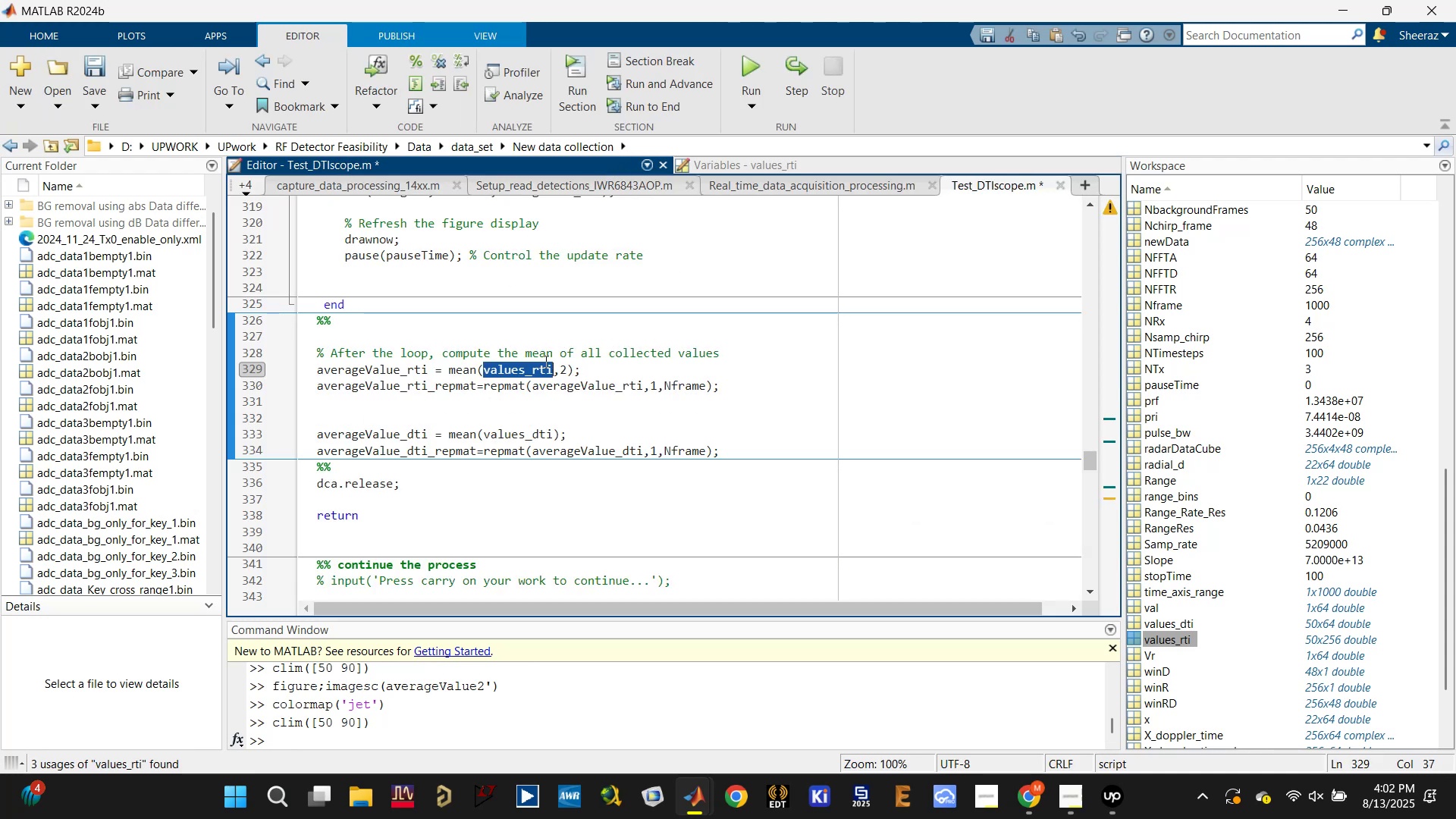 
triple_click([544, 361])
 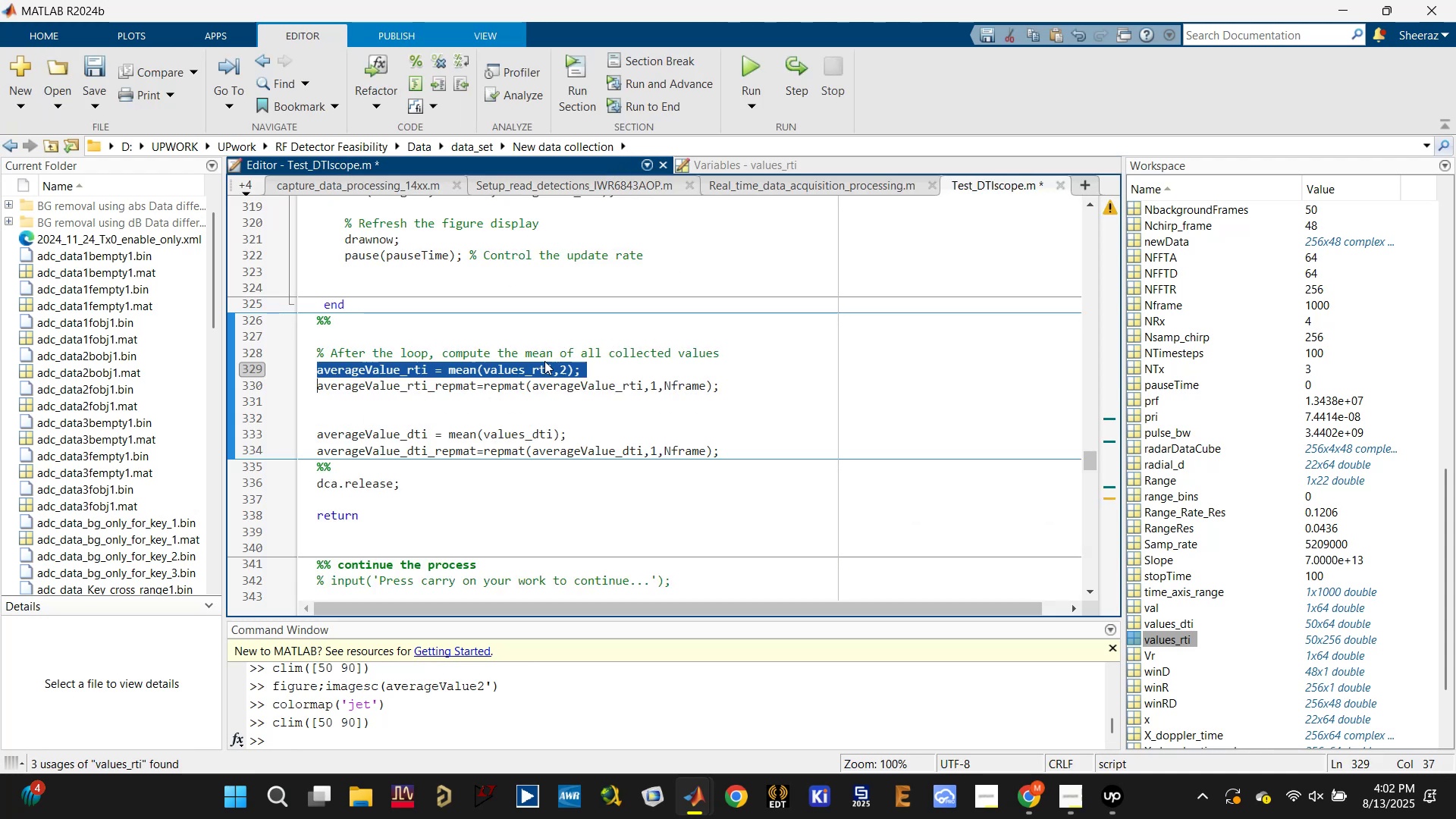 
key(Control+C)
 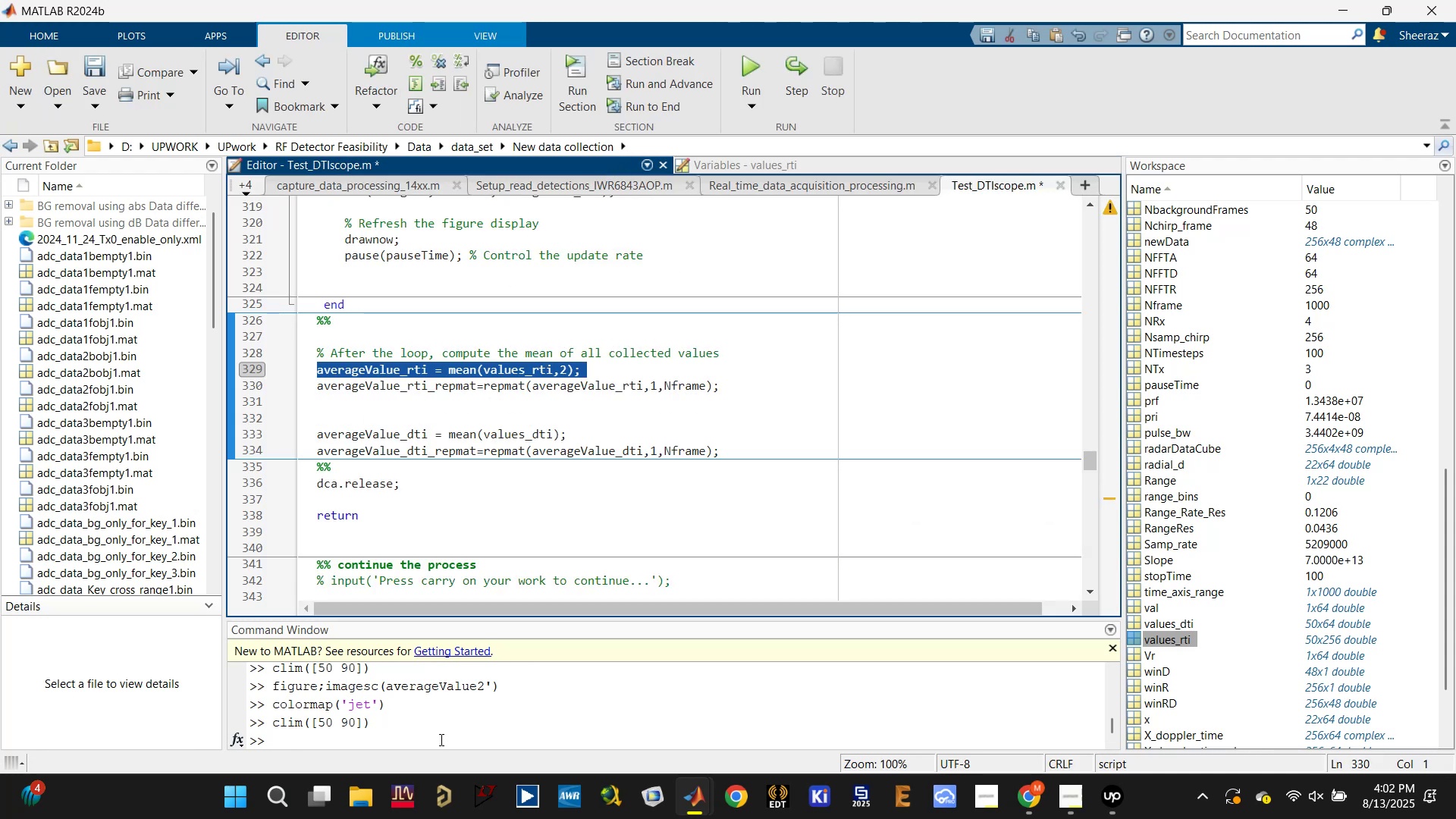 
key(Control+V)
 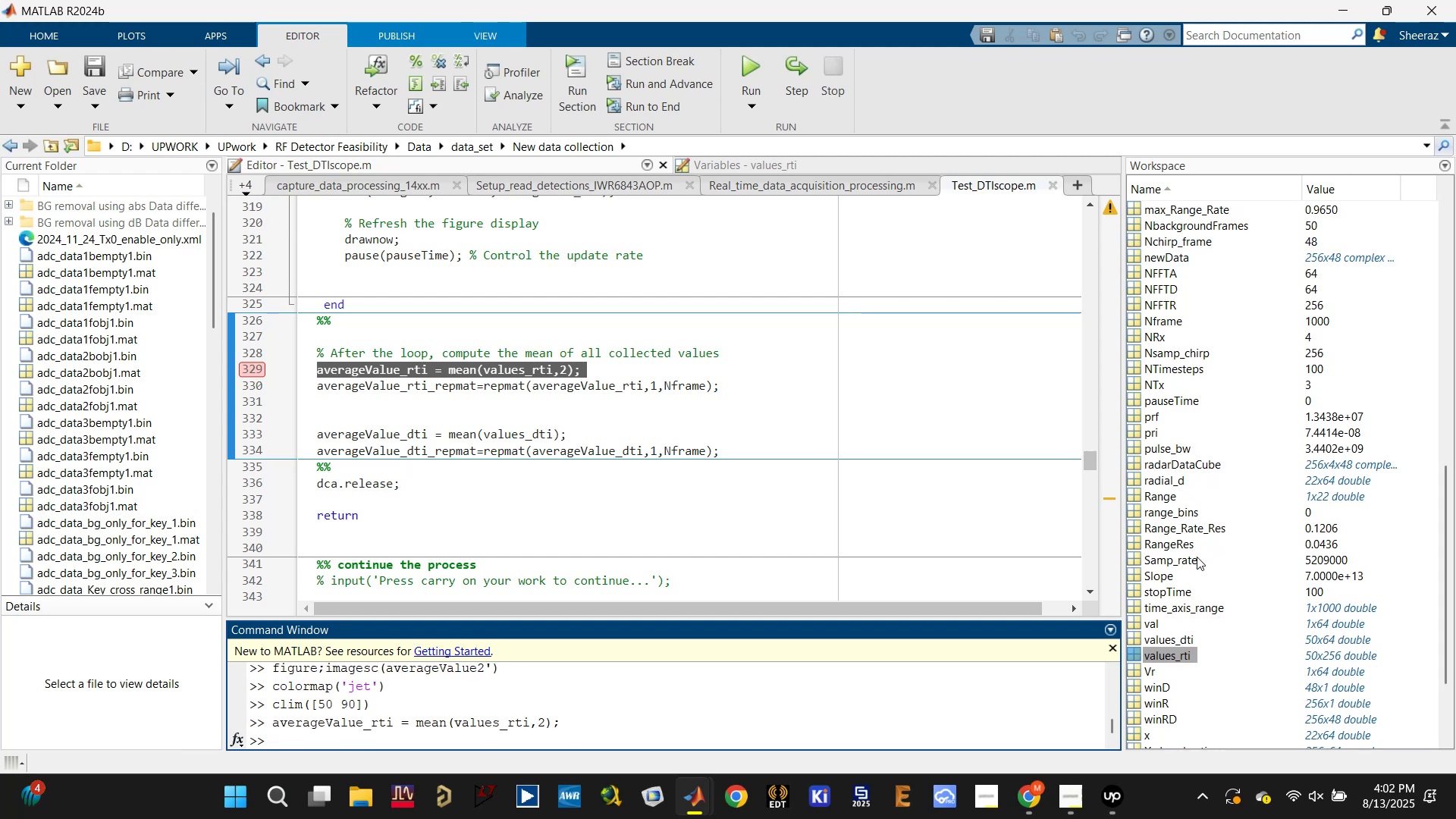 
scroll: coordinate [1175, 381], scroll_direction: up, amount: 17.0
 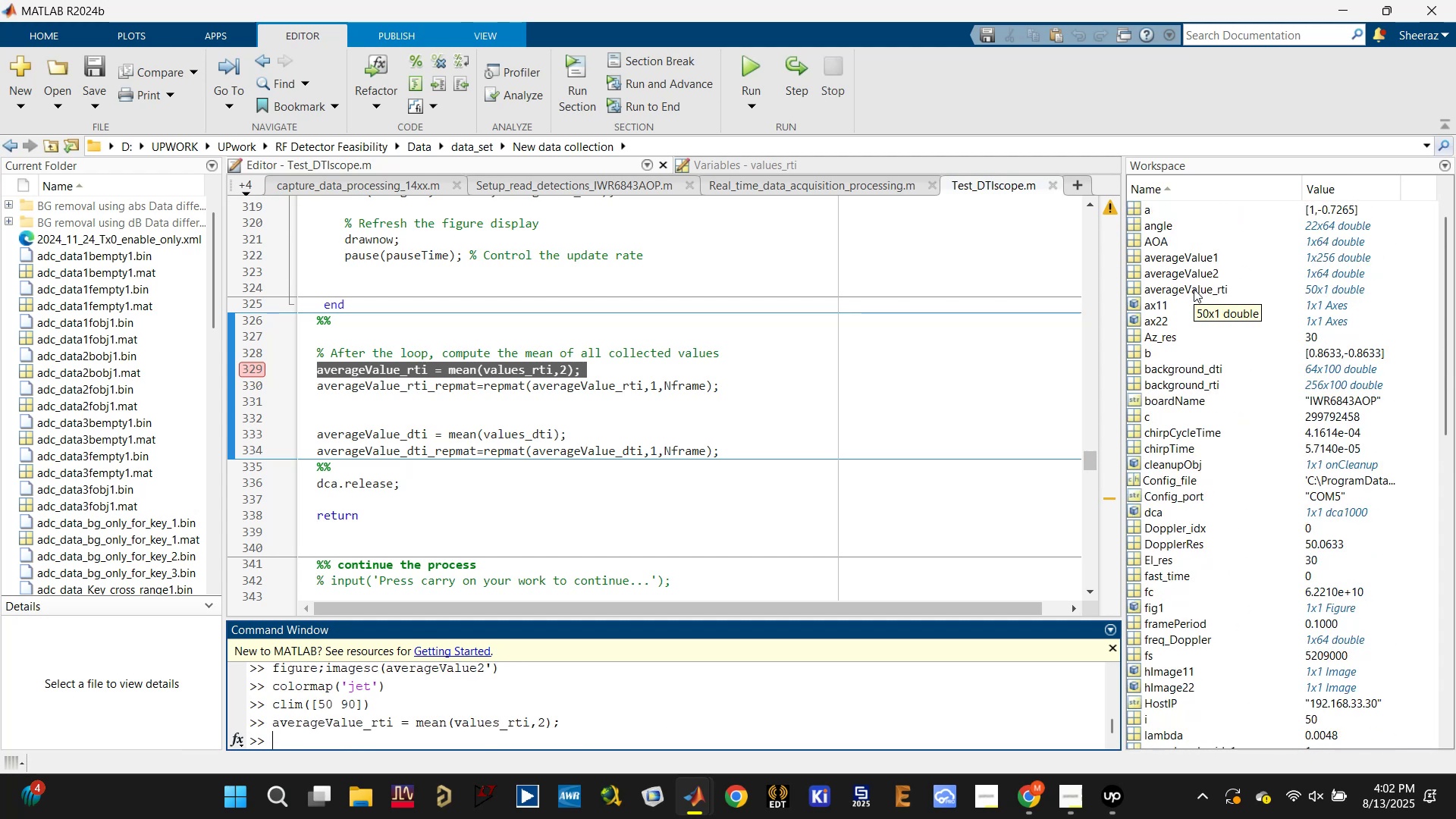 
double_click([1194, 289])
 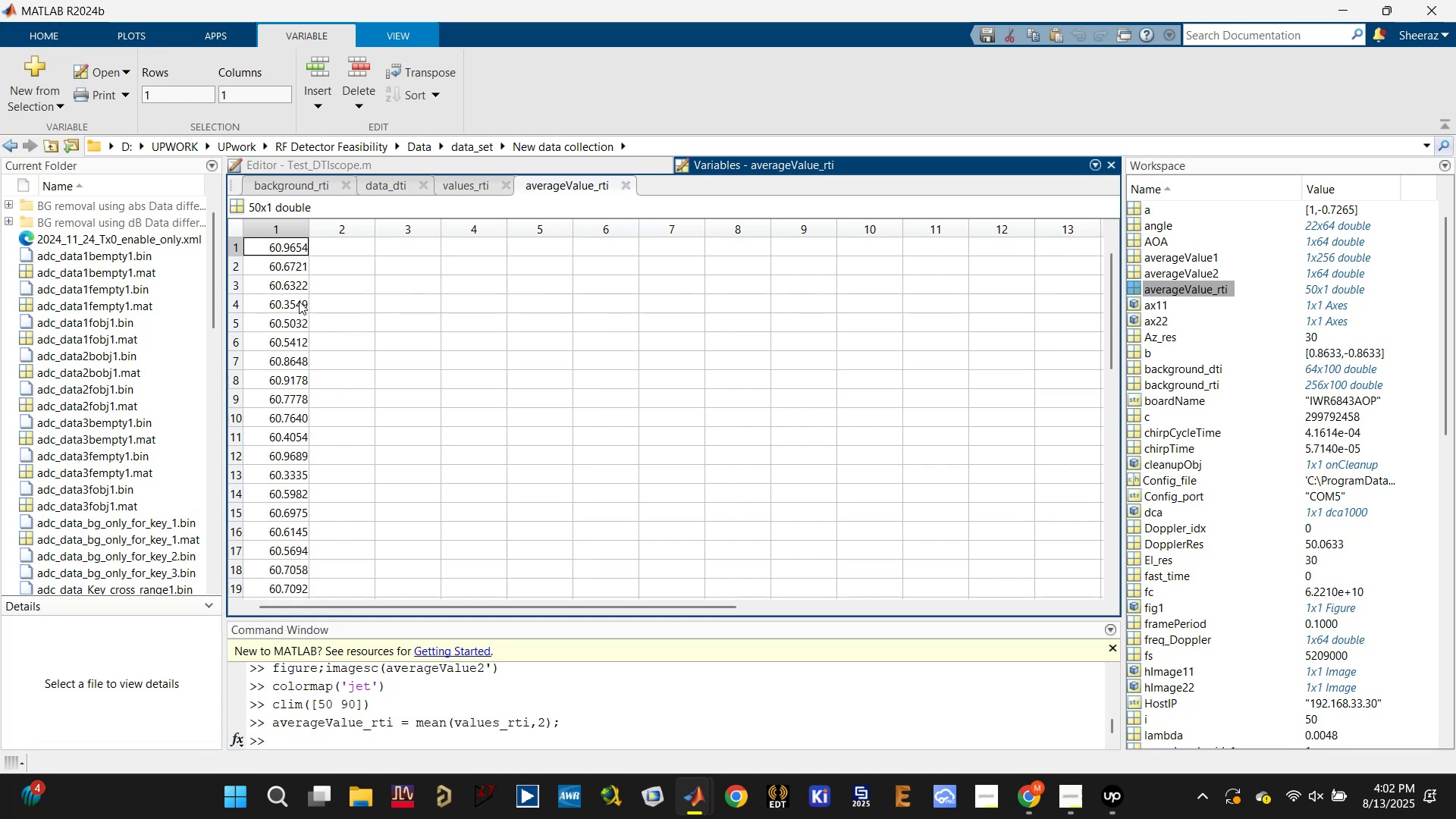 
scroll: coordinate [301, 290], scroll_direction: down, amount: 8.0
 